 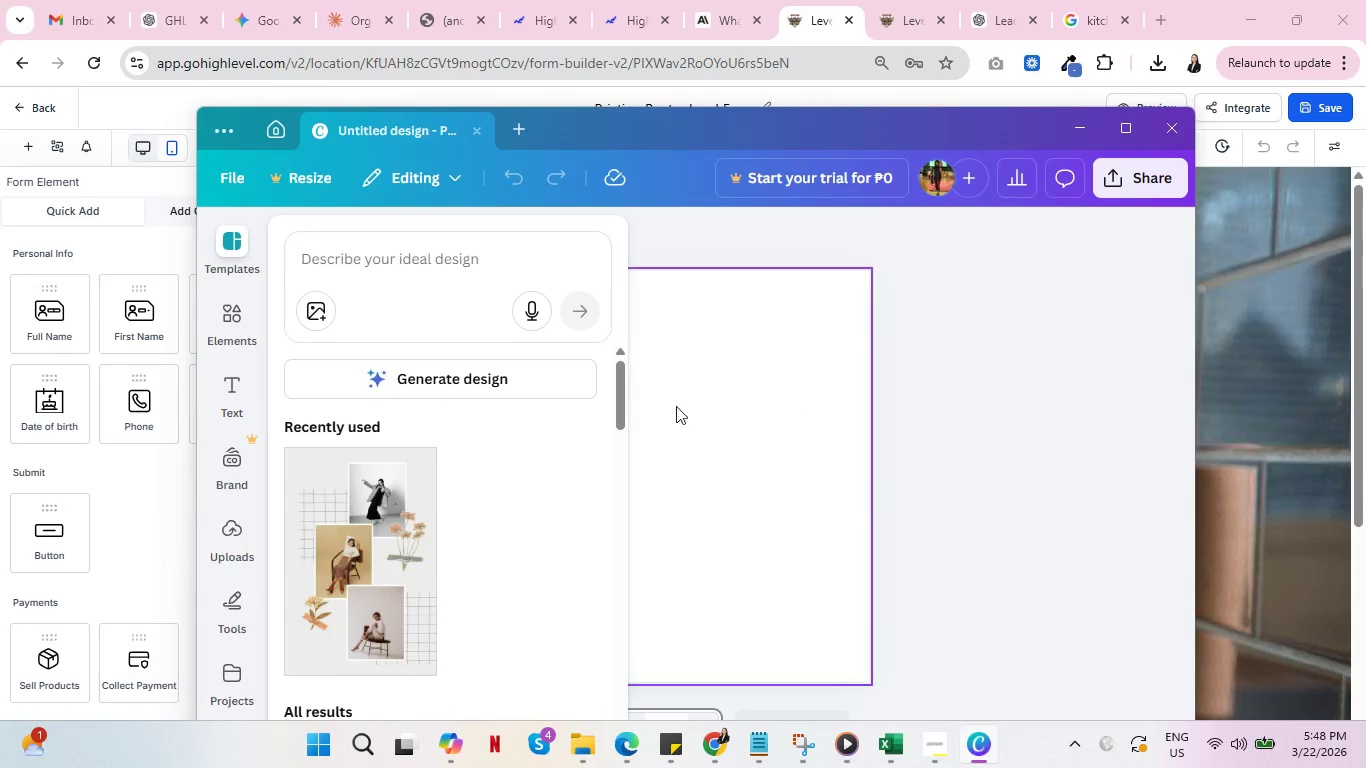 
left_click([475, 129])
 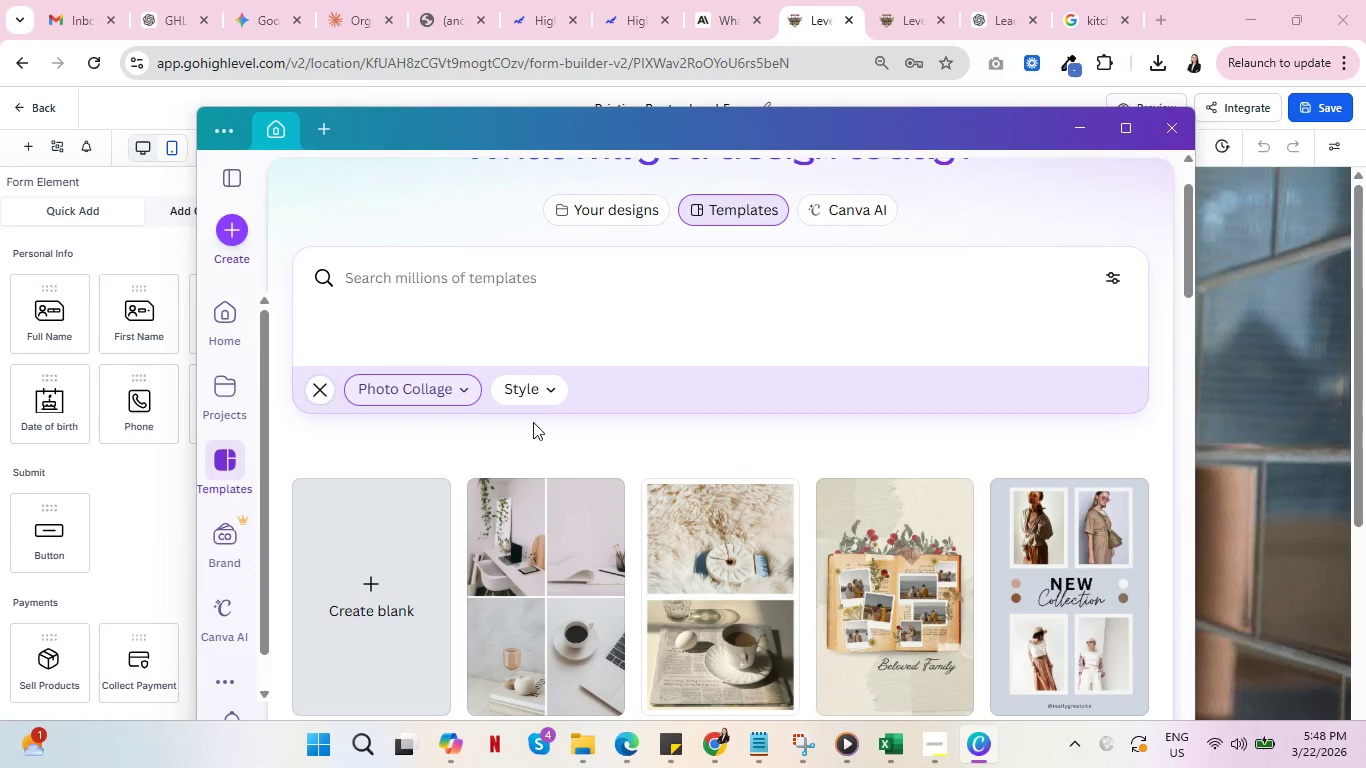 
left_click([316, 390])
 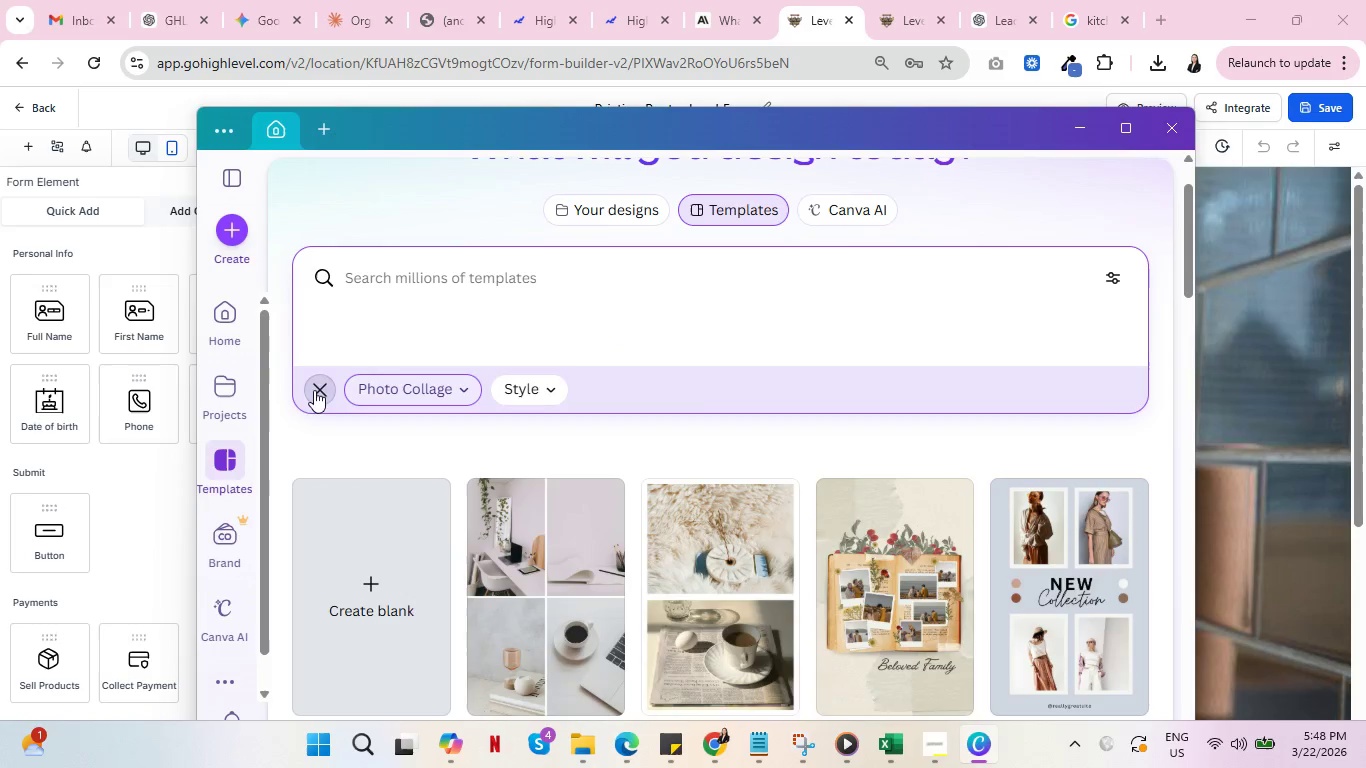 
mouse_move([337, 396])
 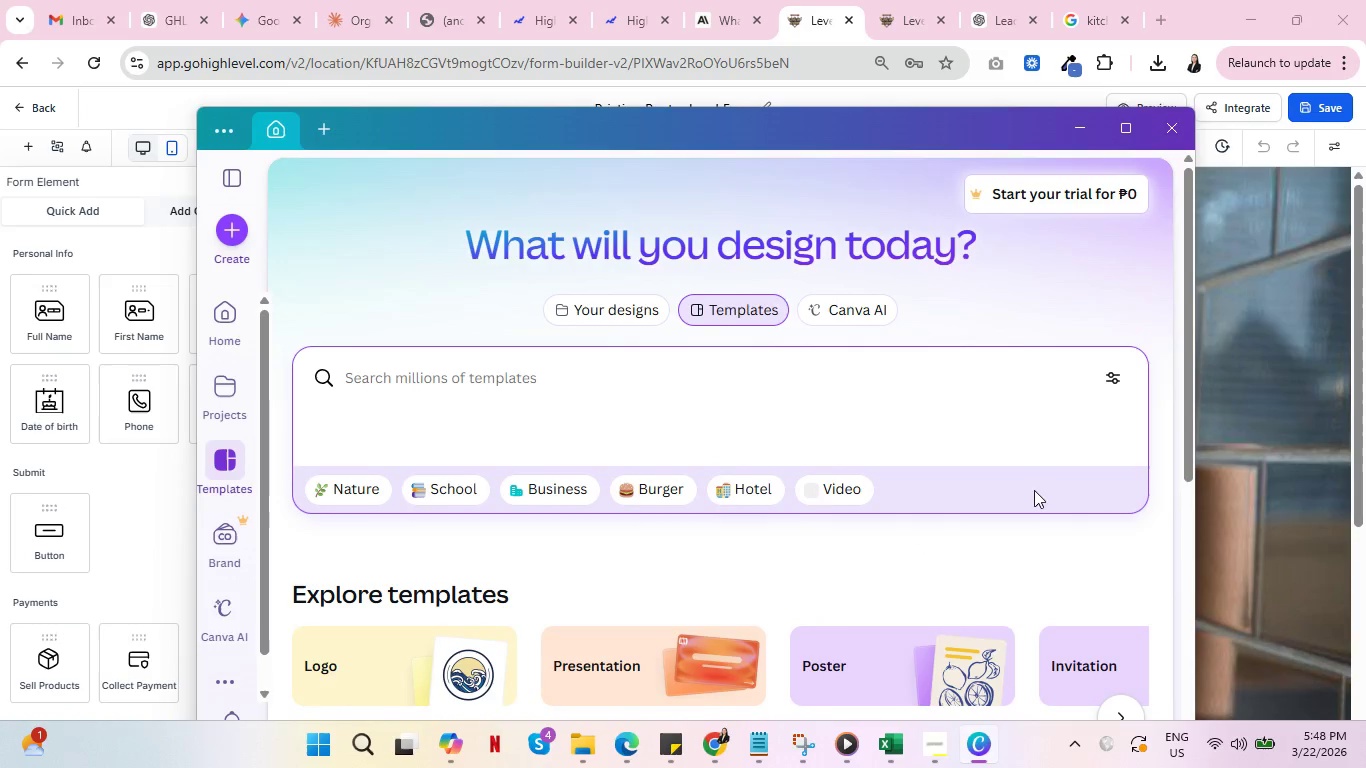 
scroll: coordinate [1056, 486], scroll_direction: down, amount: 2.0
 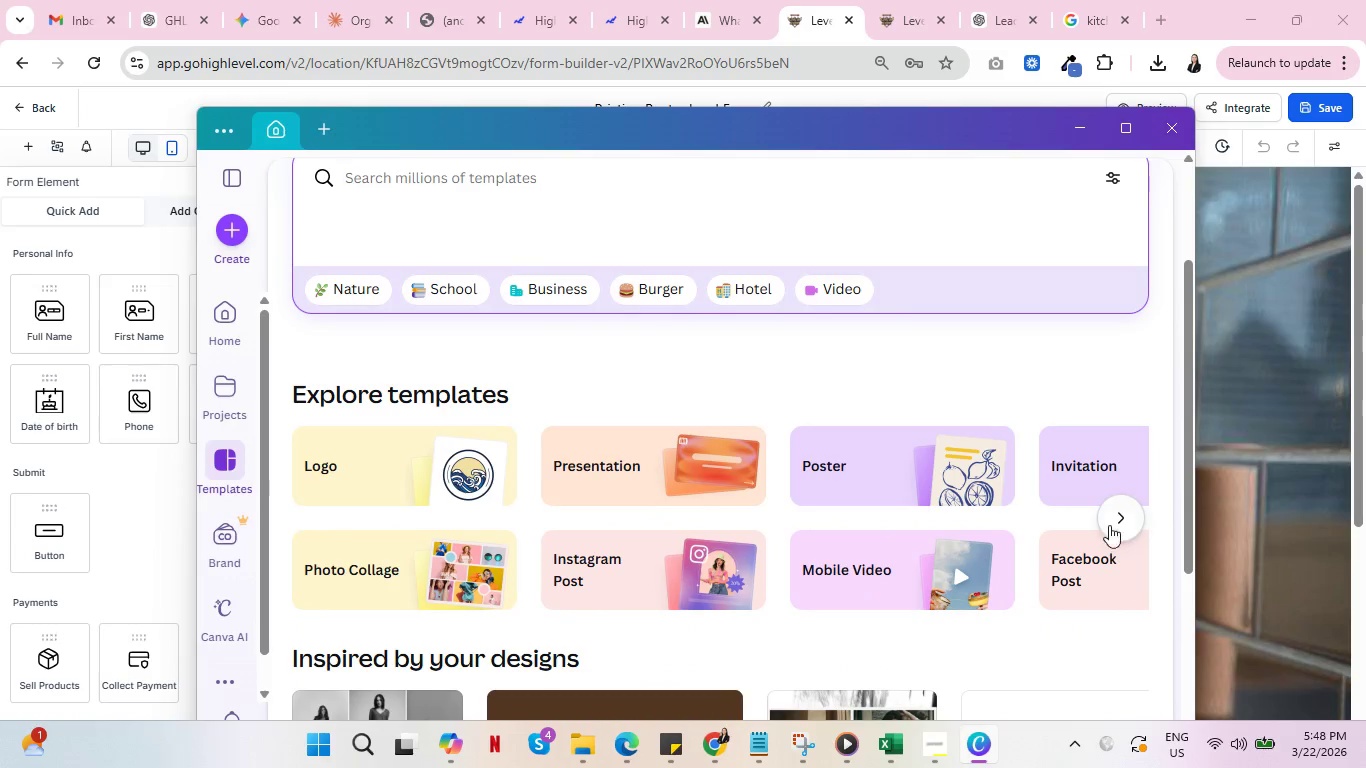 
left_click([1120, 525])
 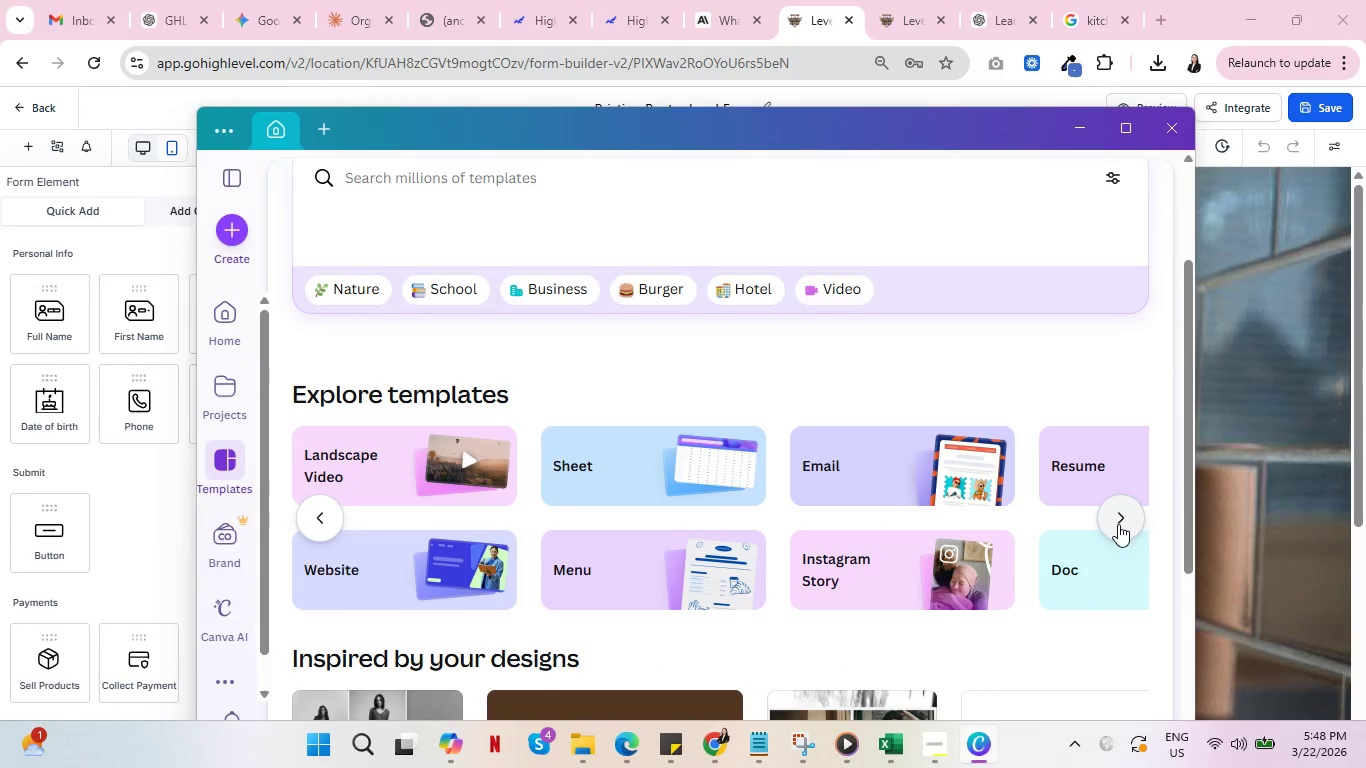 
left_click([1118, 524])
 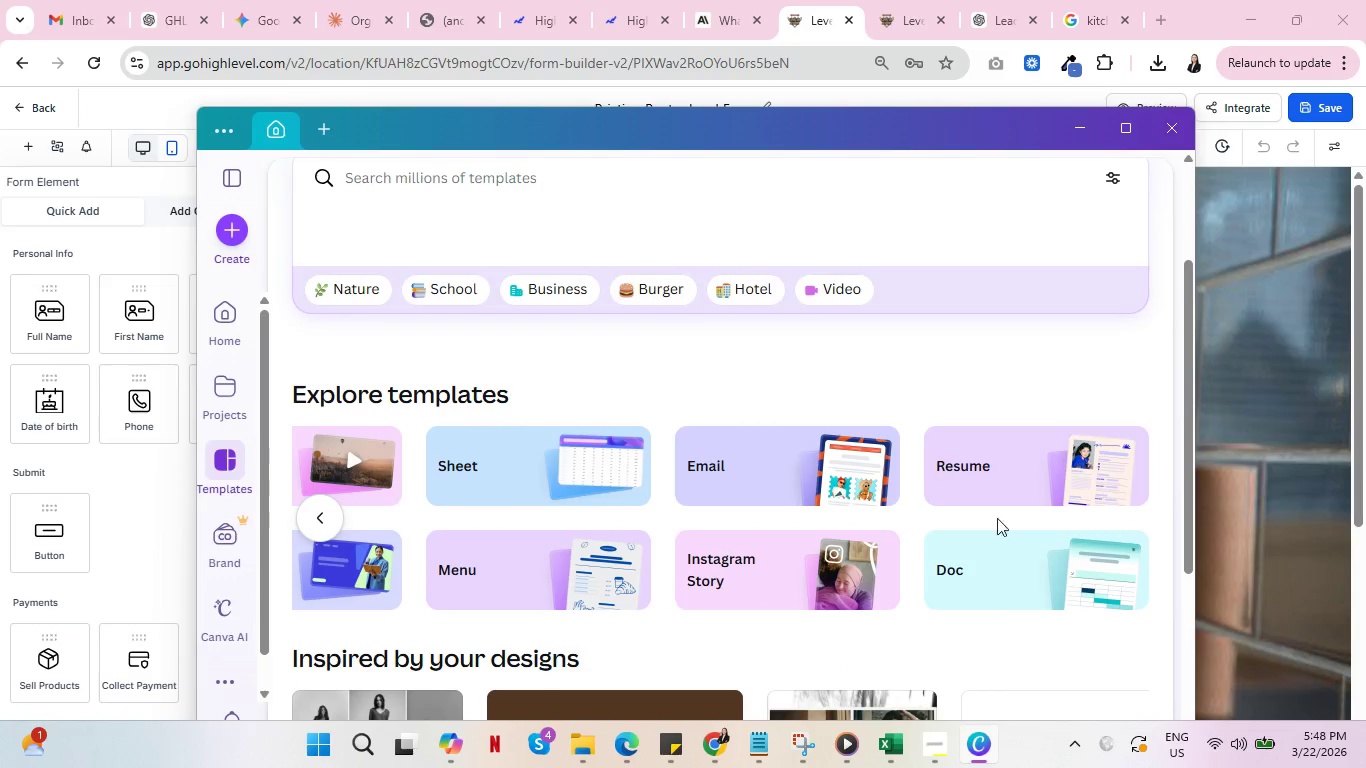 
scroll: coordinate [872, 515], scroll_direction: up, amount: 4.0
 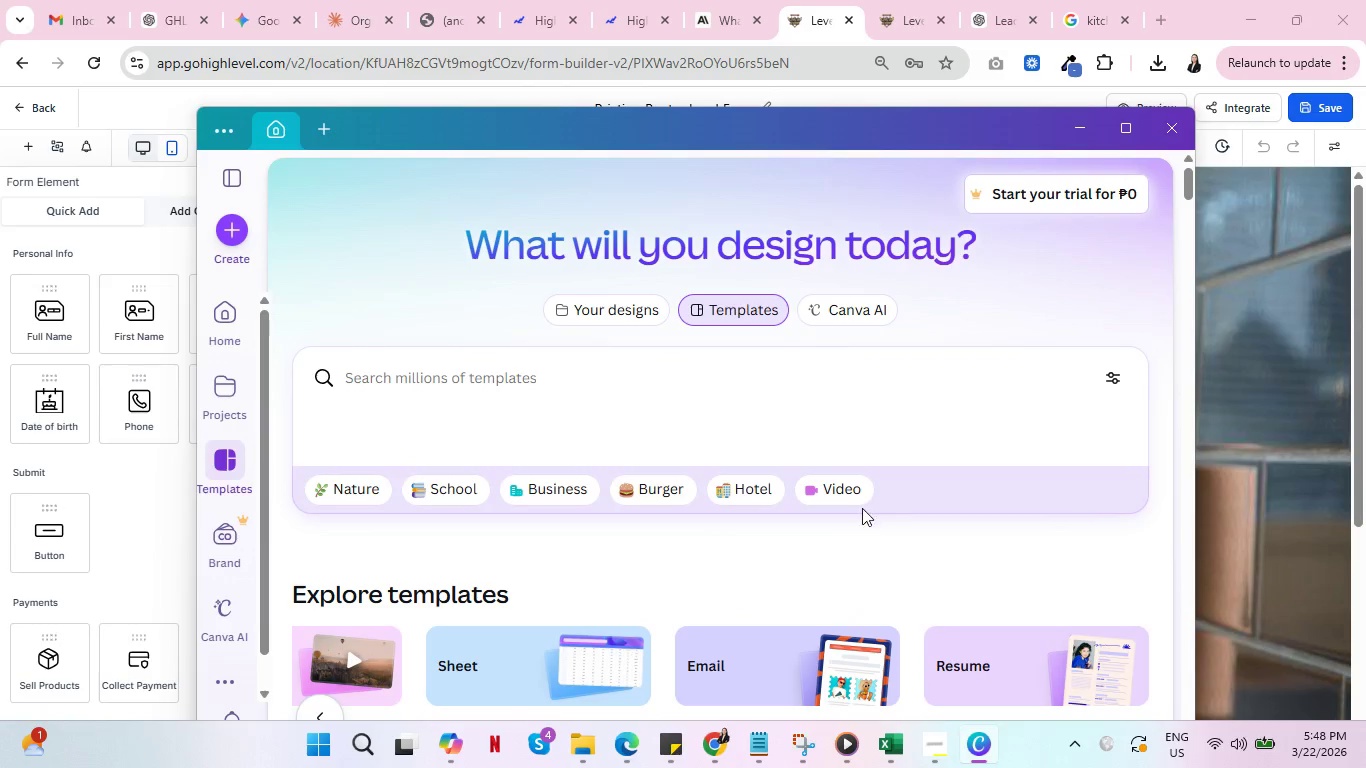 
scroll: coordinate [1087, 582], scroll_direction: down, amount: 3.0
 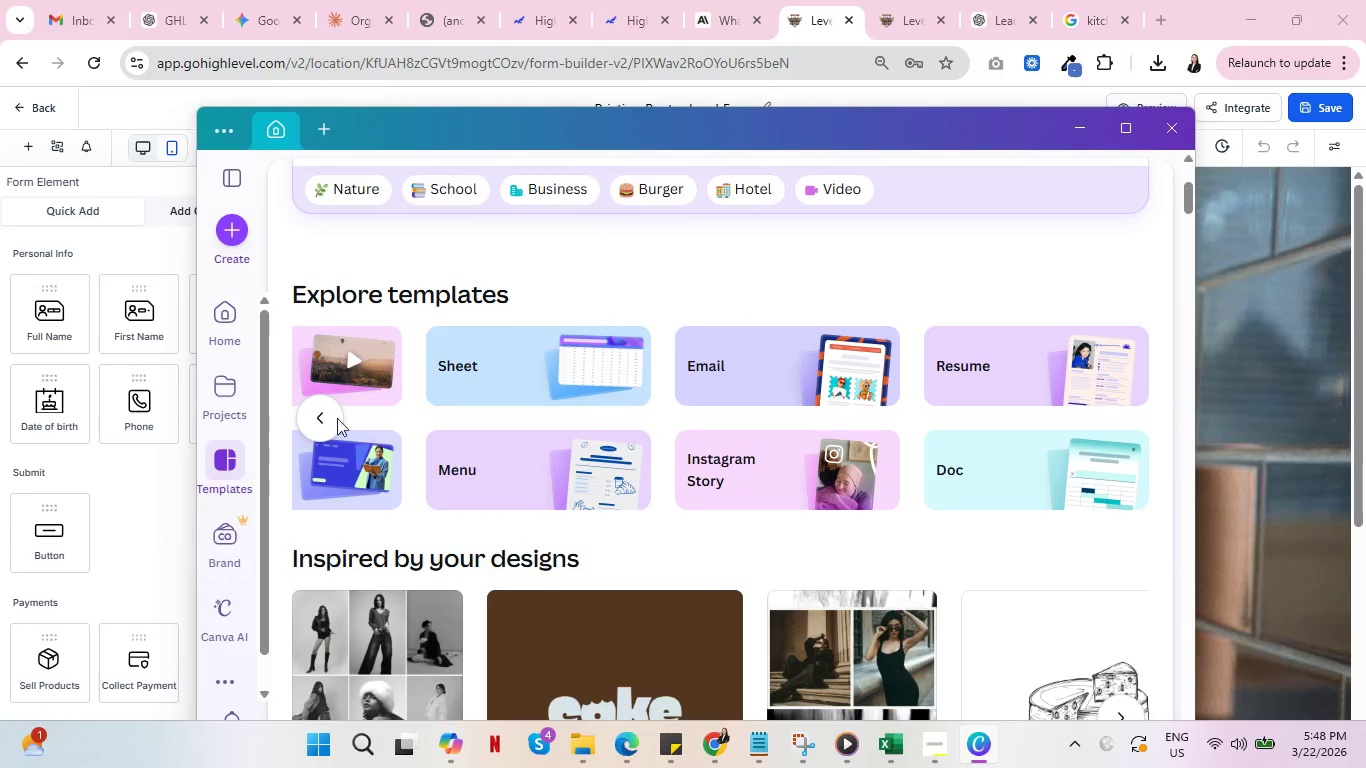 
left_click([328, 413])
 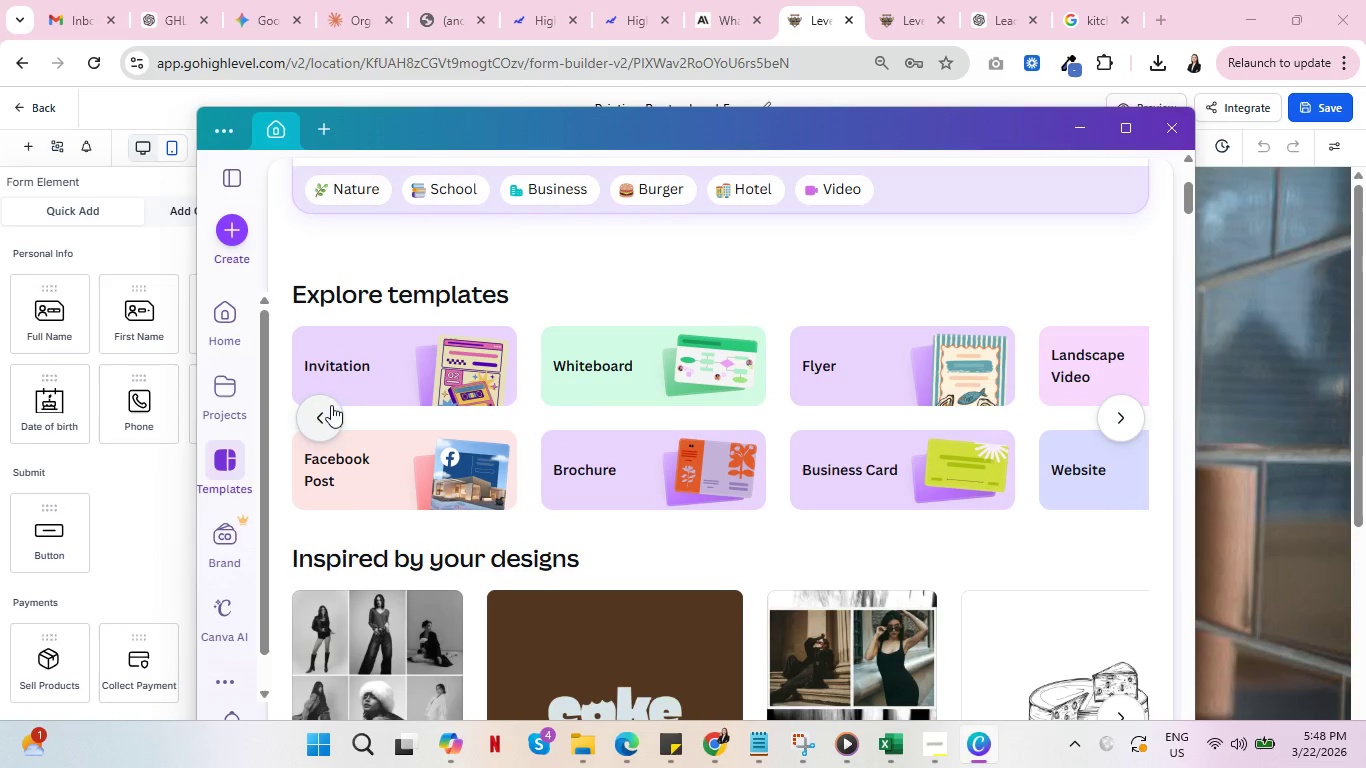 
left_click([235, 219])
 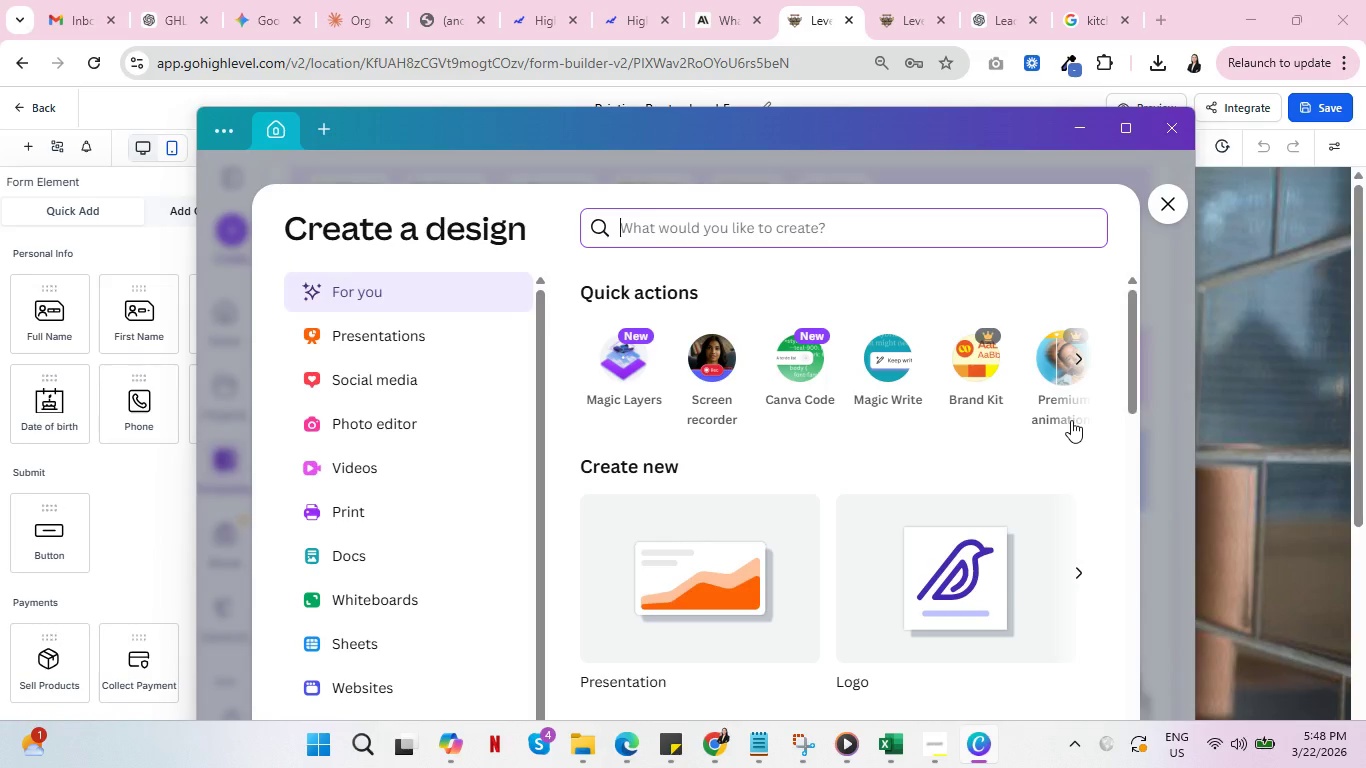 
wait(6.22)
 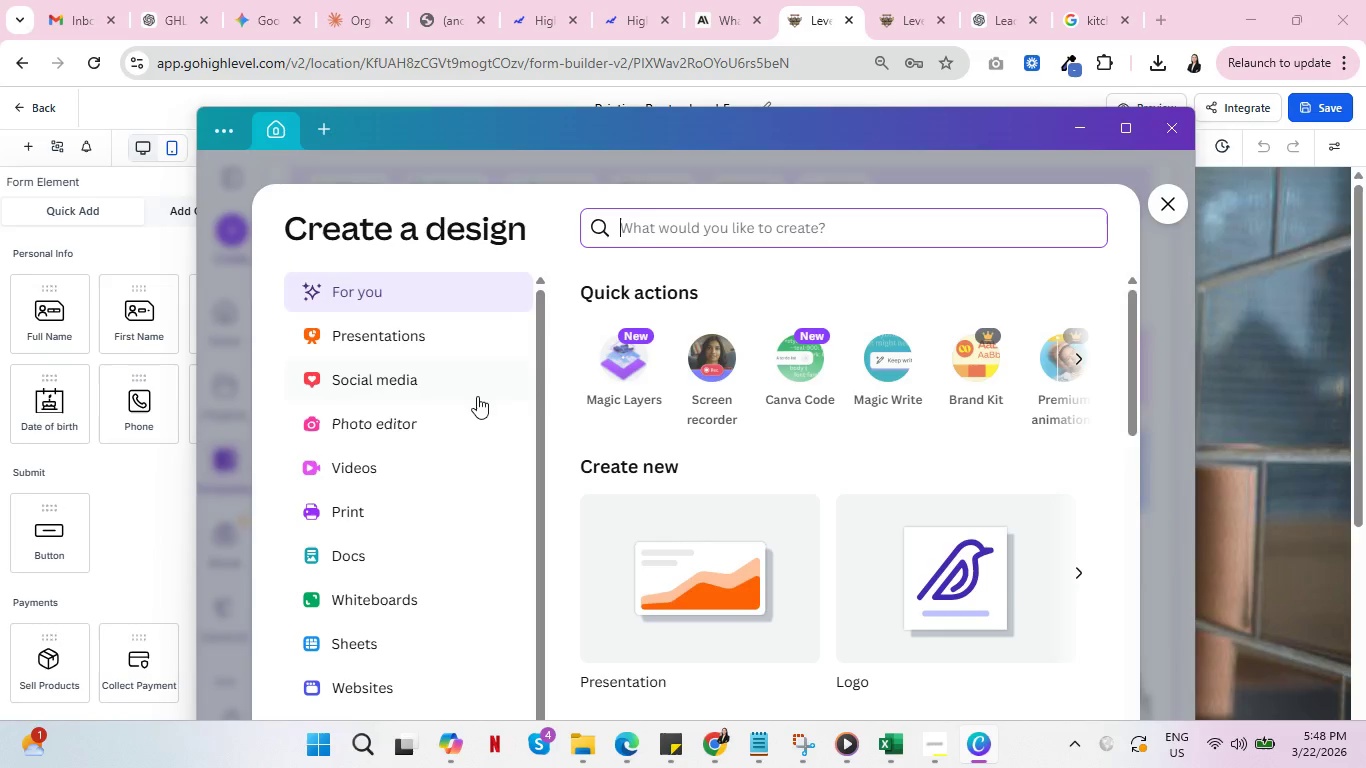 
scroll: coordinate [978, 487], scroll_direction: down, amount: 3.0
 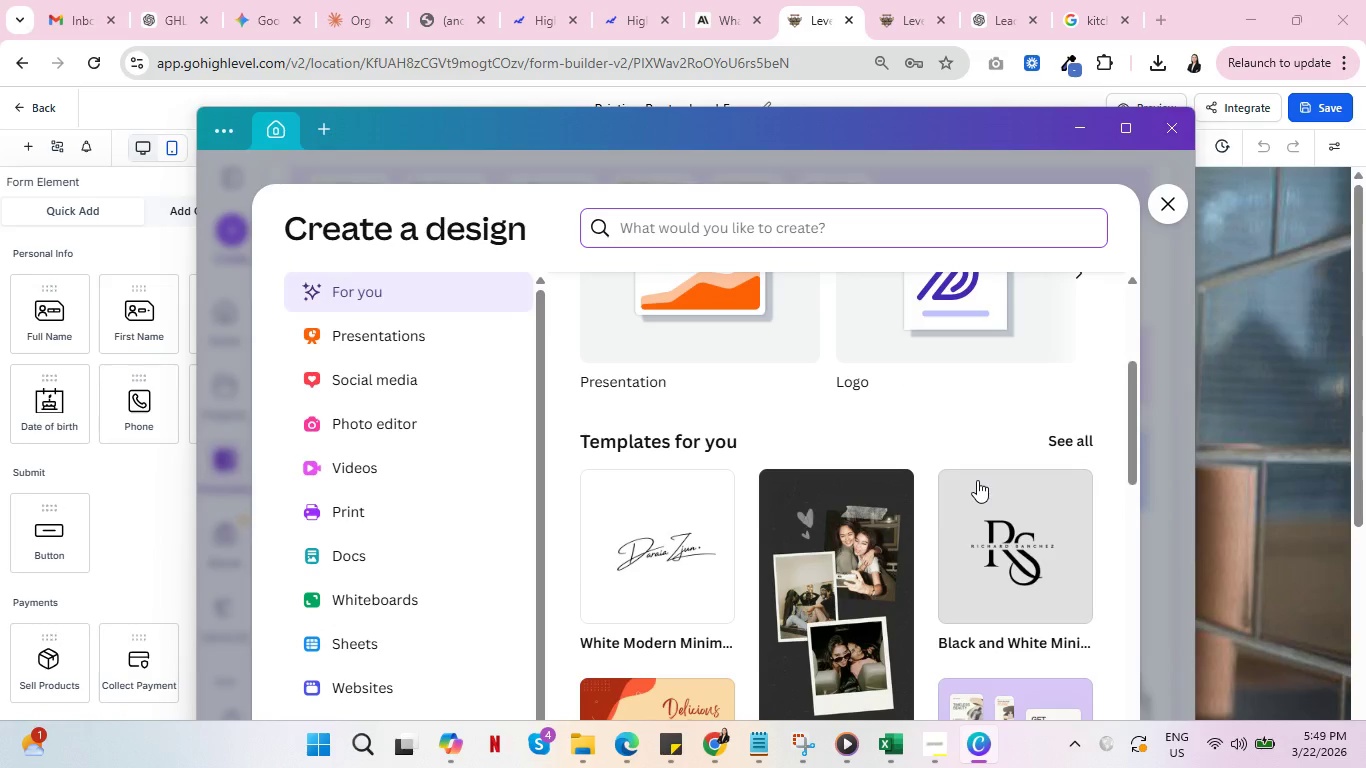 
scroll: coordinate [949, 478], scroll_direction: up, amount: 6.0
 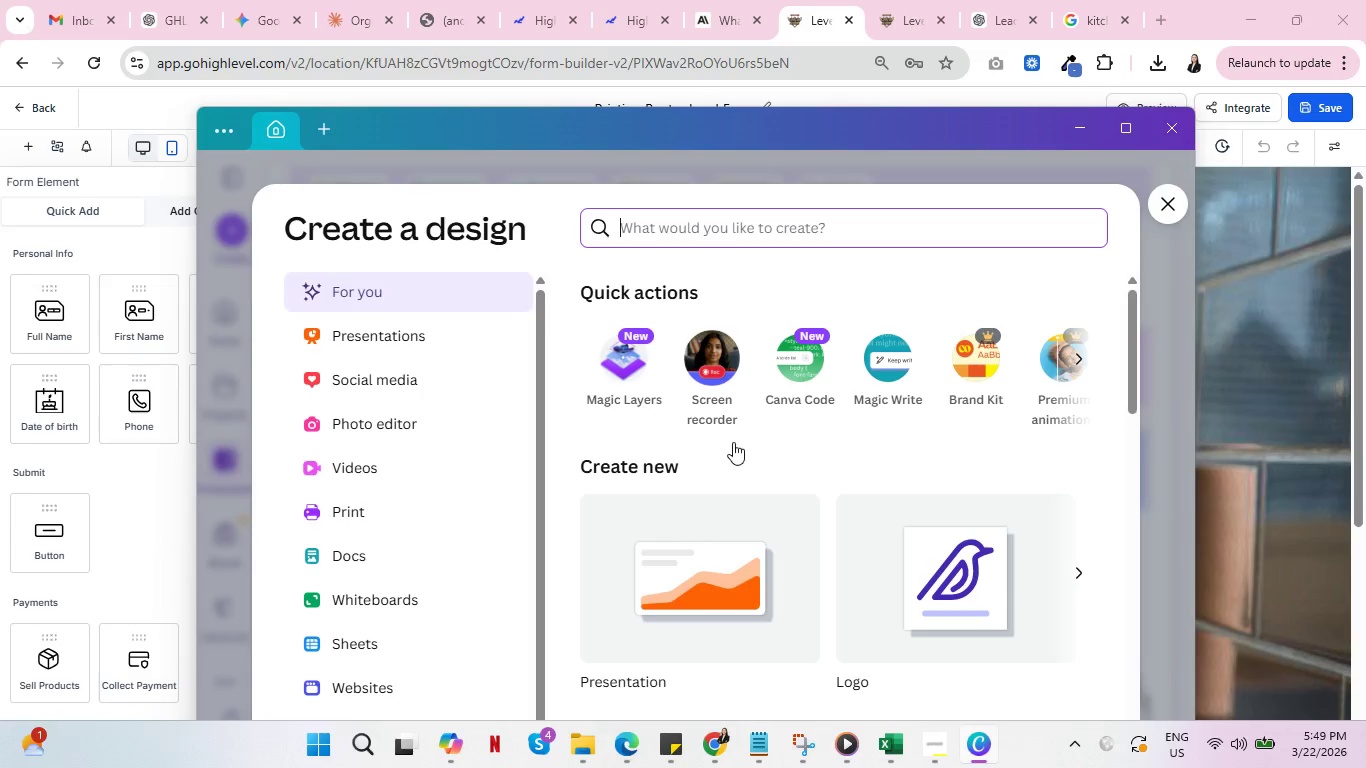 
scroll: coordinate [1076, 469], scroll_direction: down, amount: 9.0
 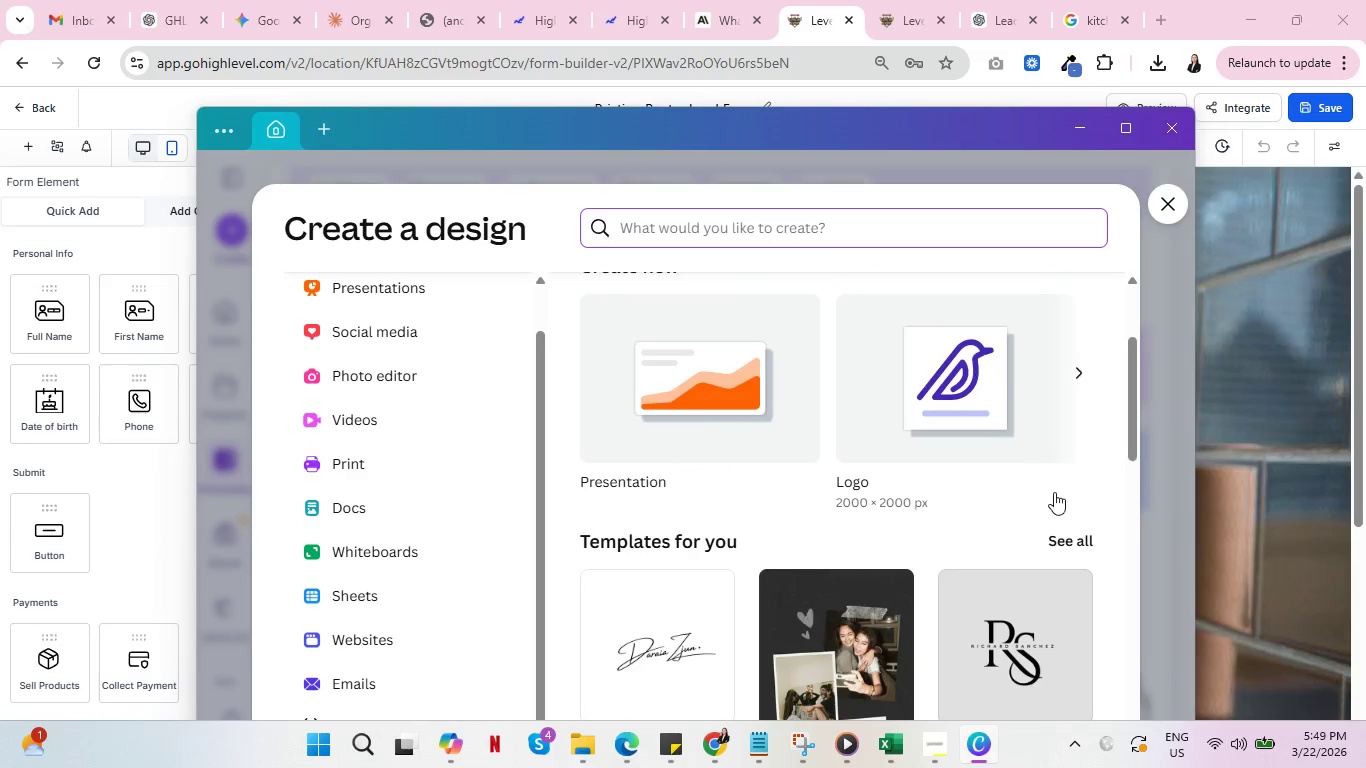 
scroll: coordinate [1057, 485], scroll_direction: up, amount: 9.0
 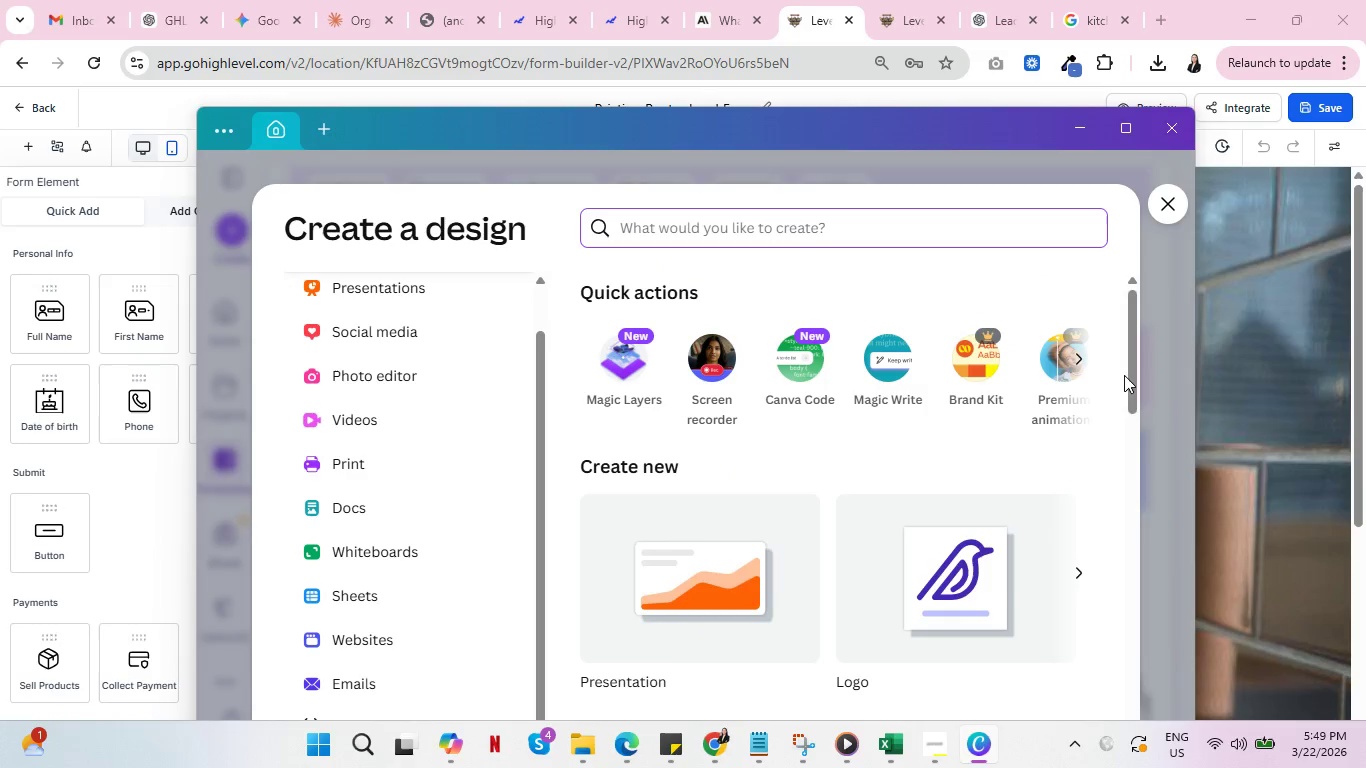 
scroll: coordinate [953, 459], scroll_direction: down, amount: 22.0
 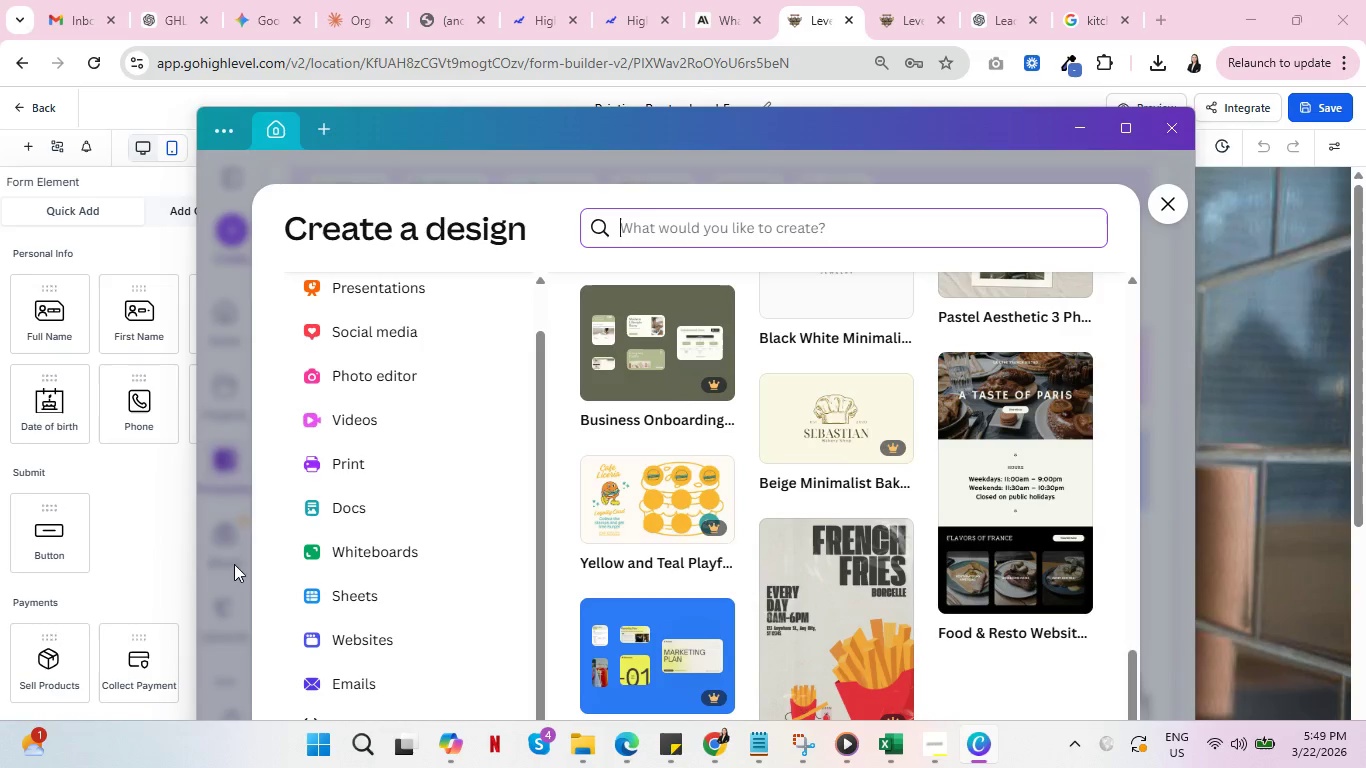 
scroll: coordinate [409, 544], scroll_direction: none, amount: 0.0
 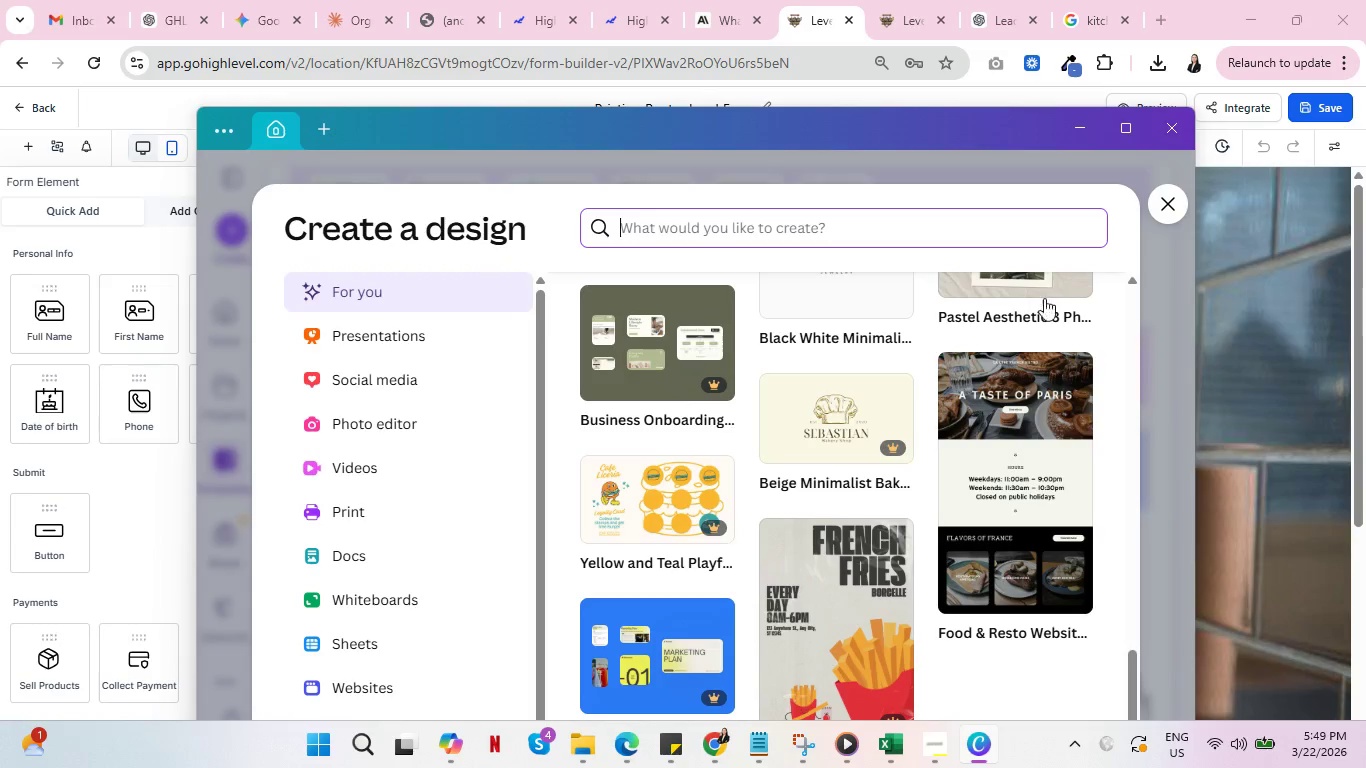 
scroll: coordinate [896, 429], scroll_direction: down, amount: 6.0
 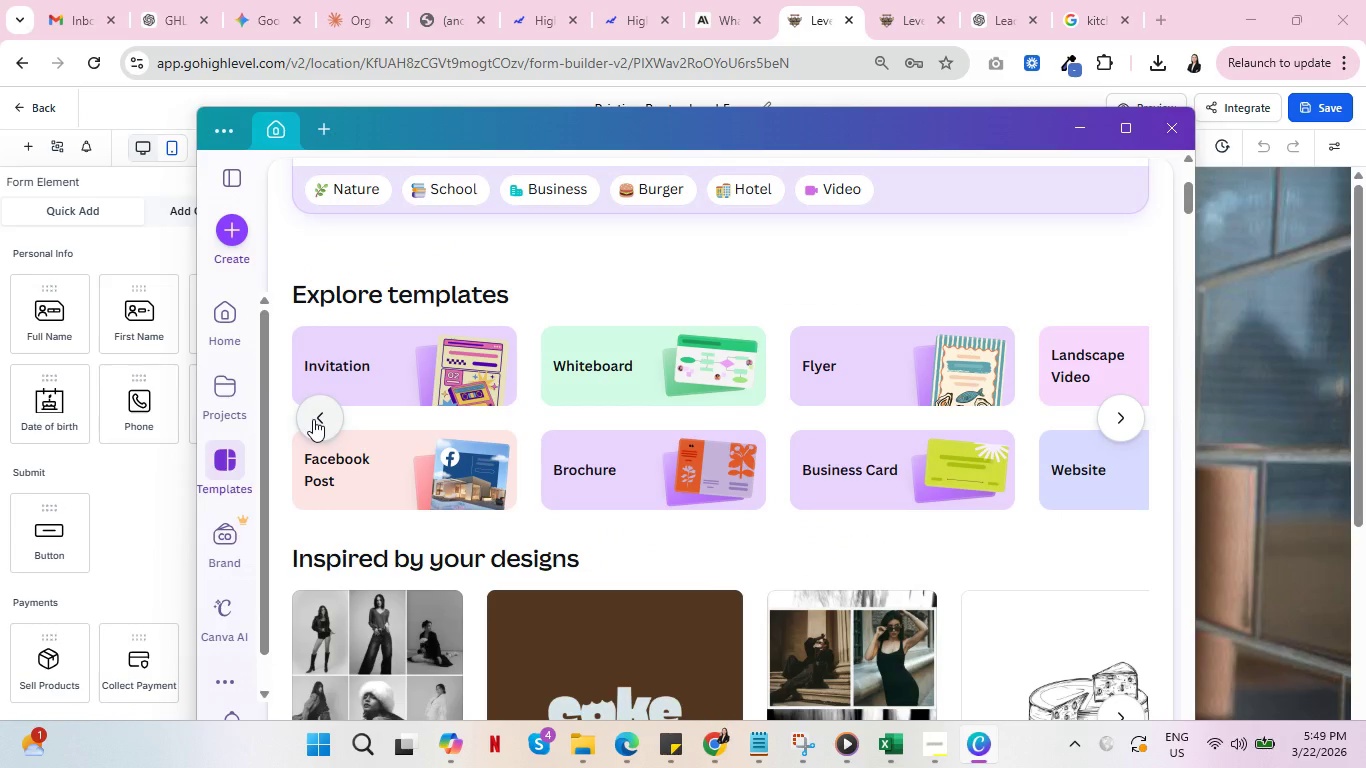 
wait(6.69)
 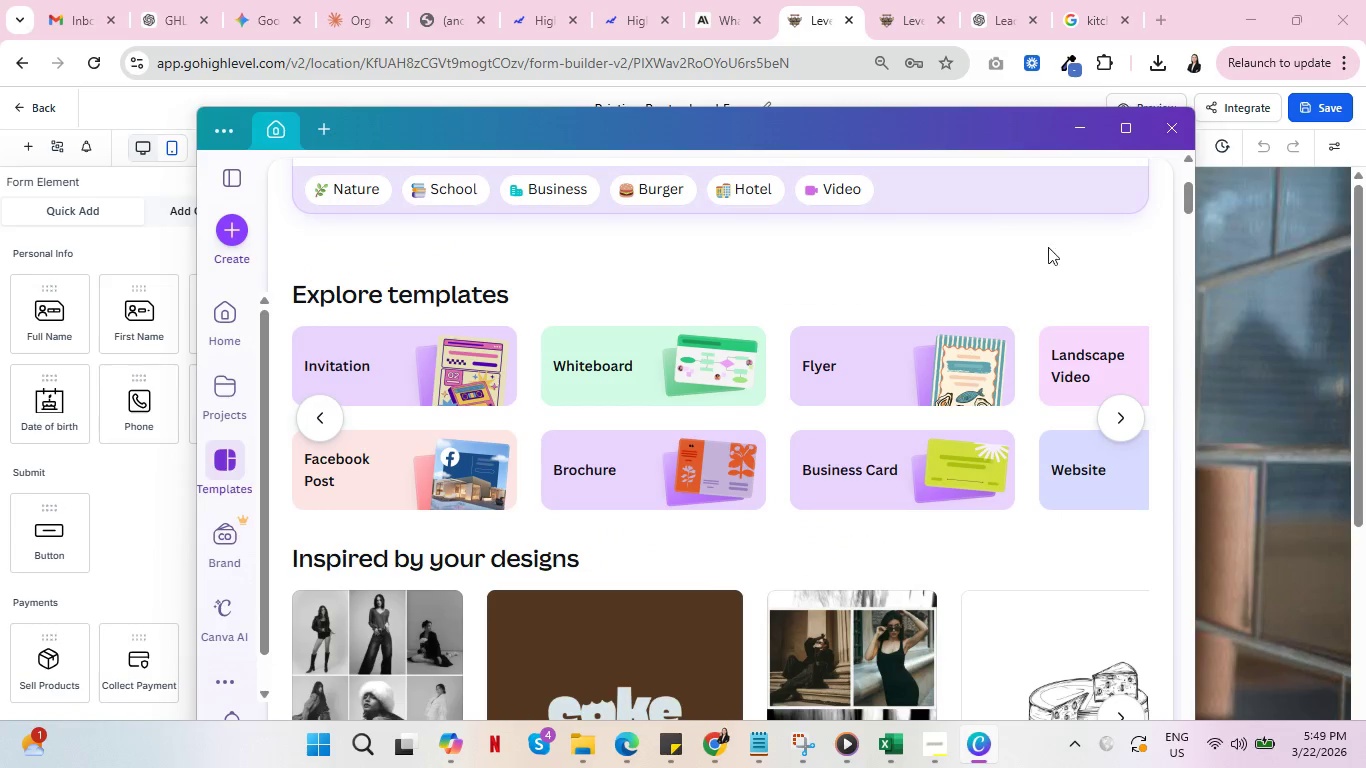 
mouse_move([247, 268])
 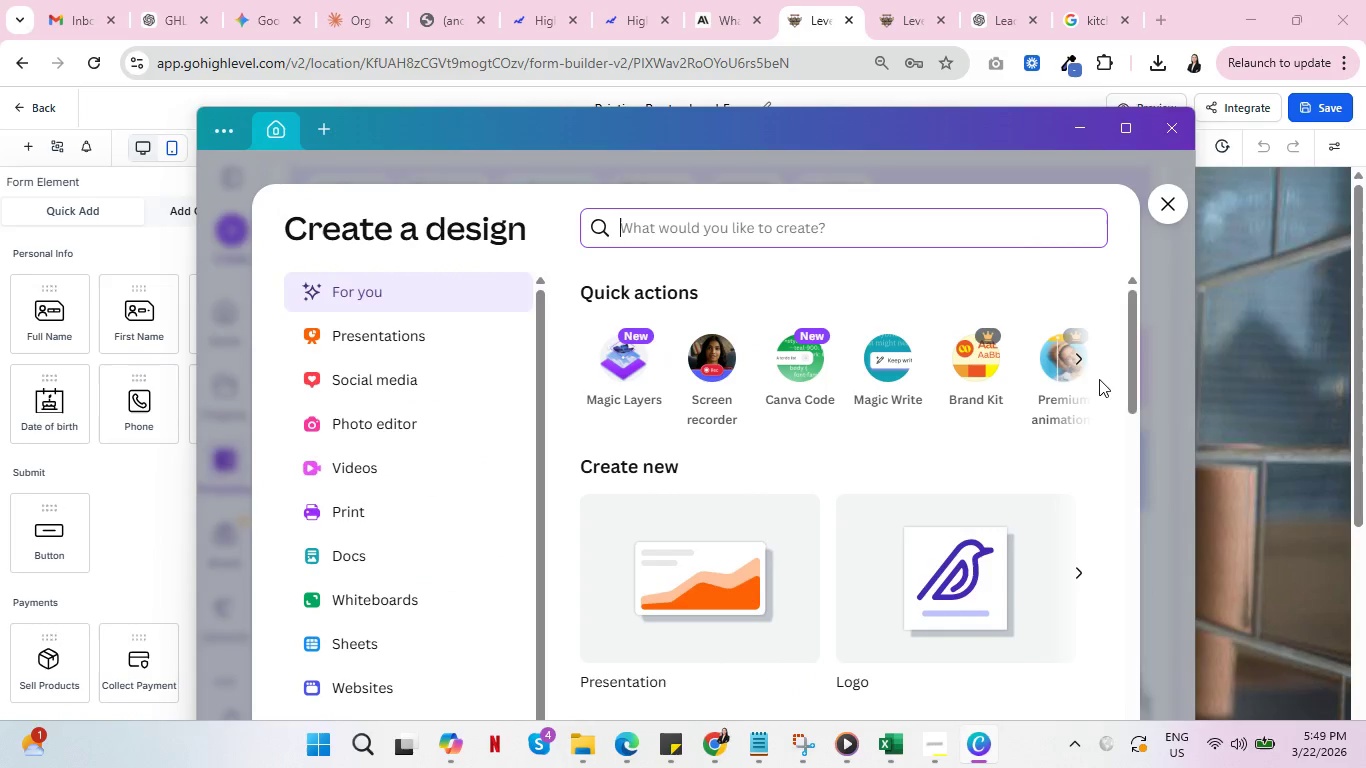 
left_click([1081, 364])
 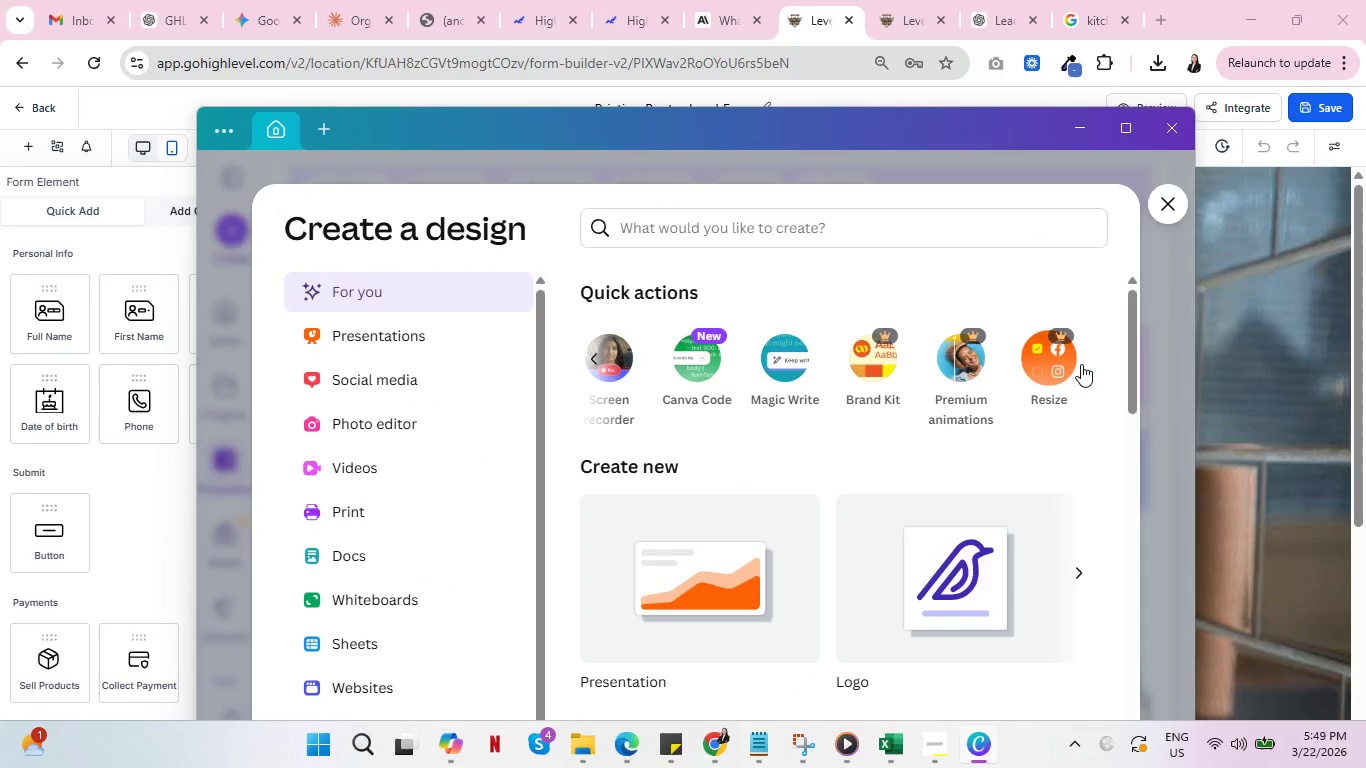 
left_click([1081, 364])
 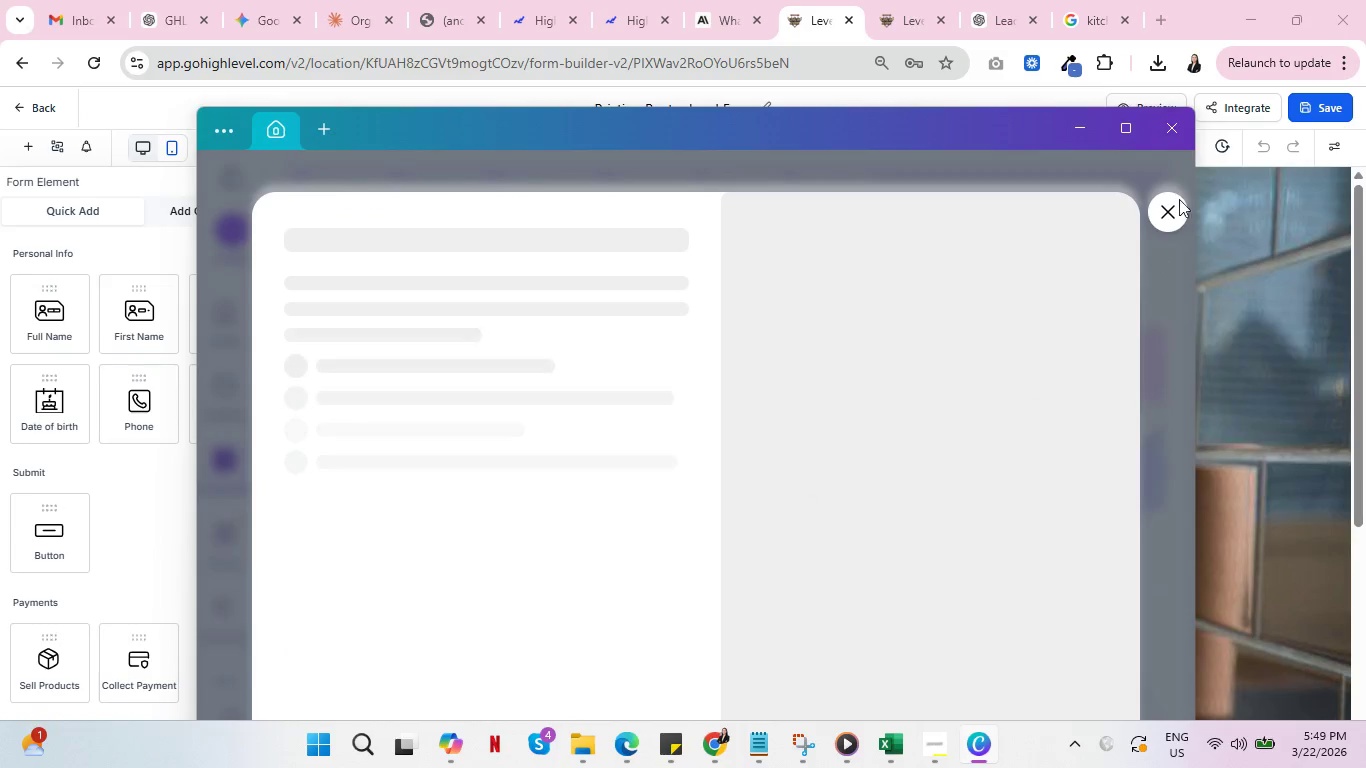 
left_click([1173, 206])
 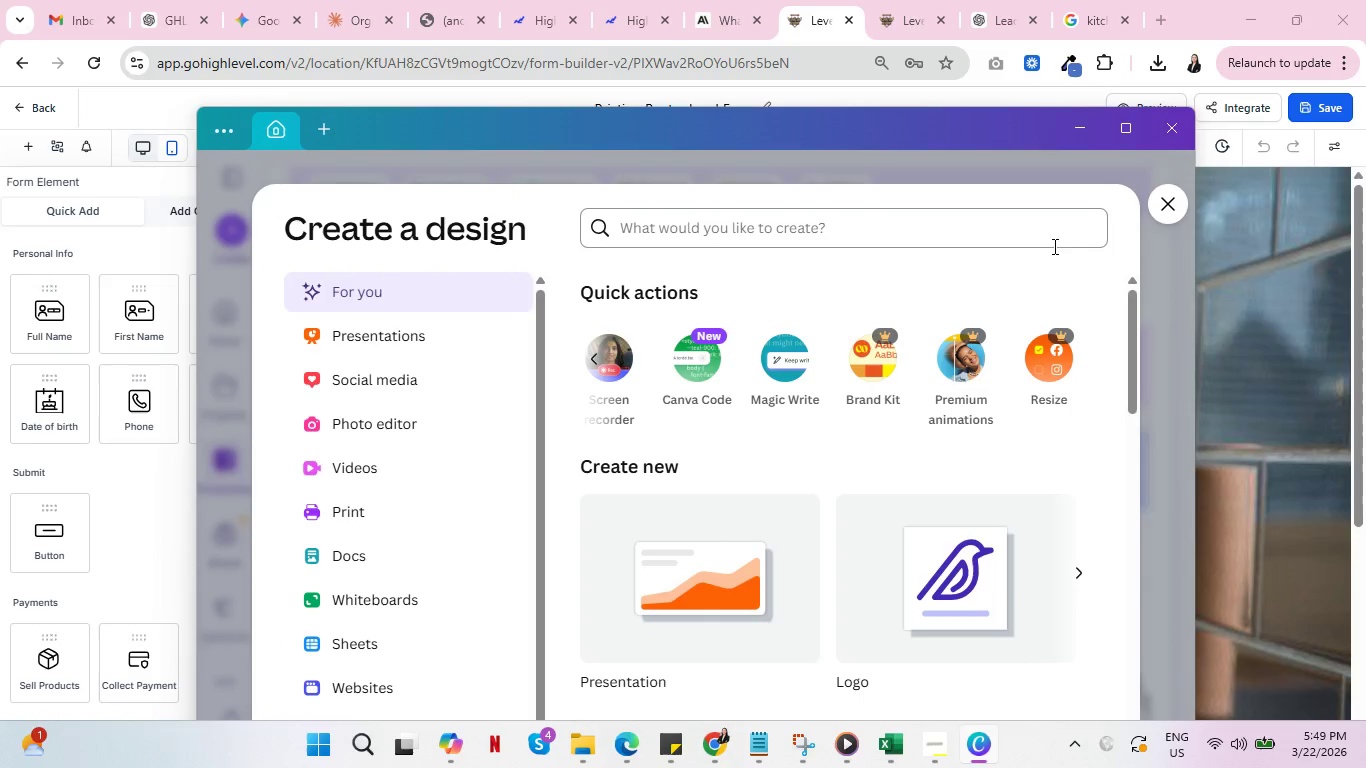 
scroll: coordinate [976, 545], scroll_direction: down, amount: 6.0
 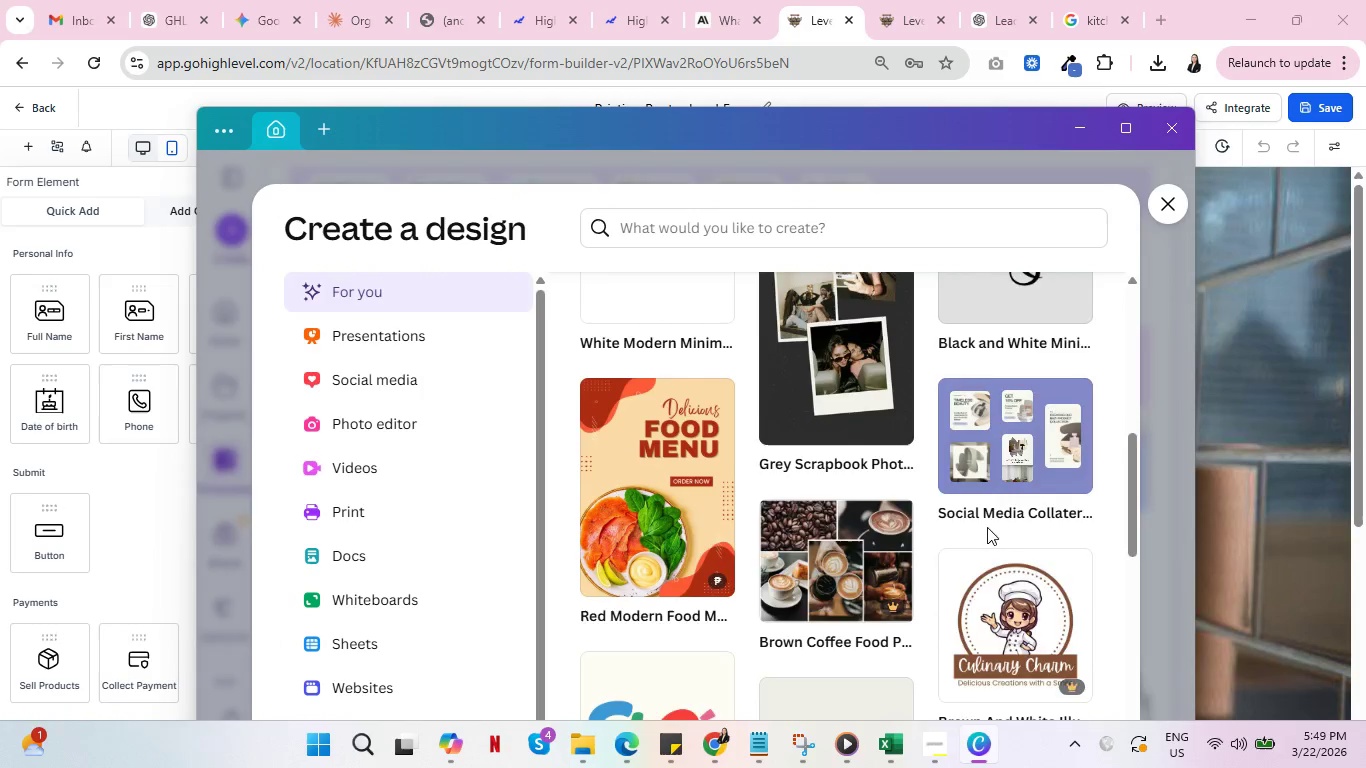 
scroll: coordinate [987, 526], scroll_direction: up, amount: 3.0
 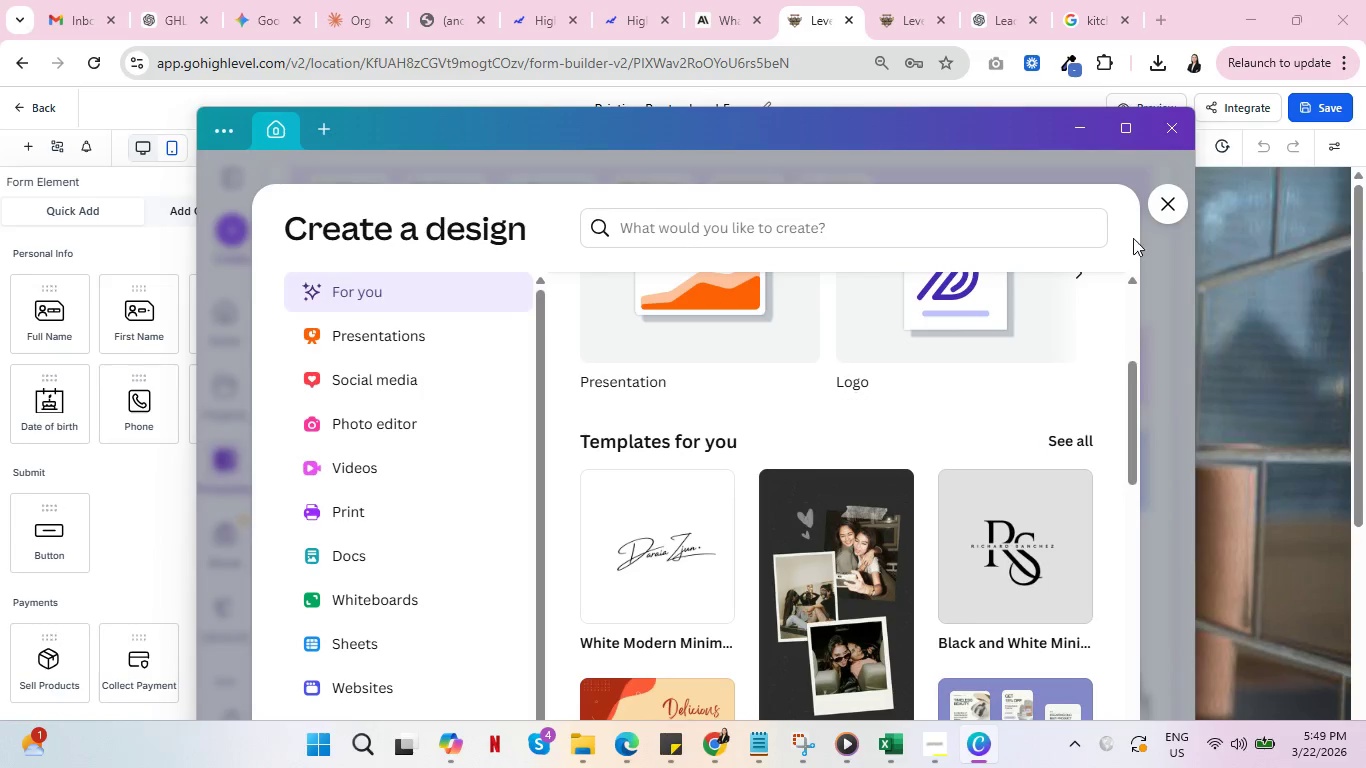 
left_click([1176, 200])
 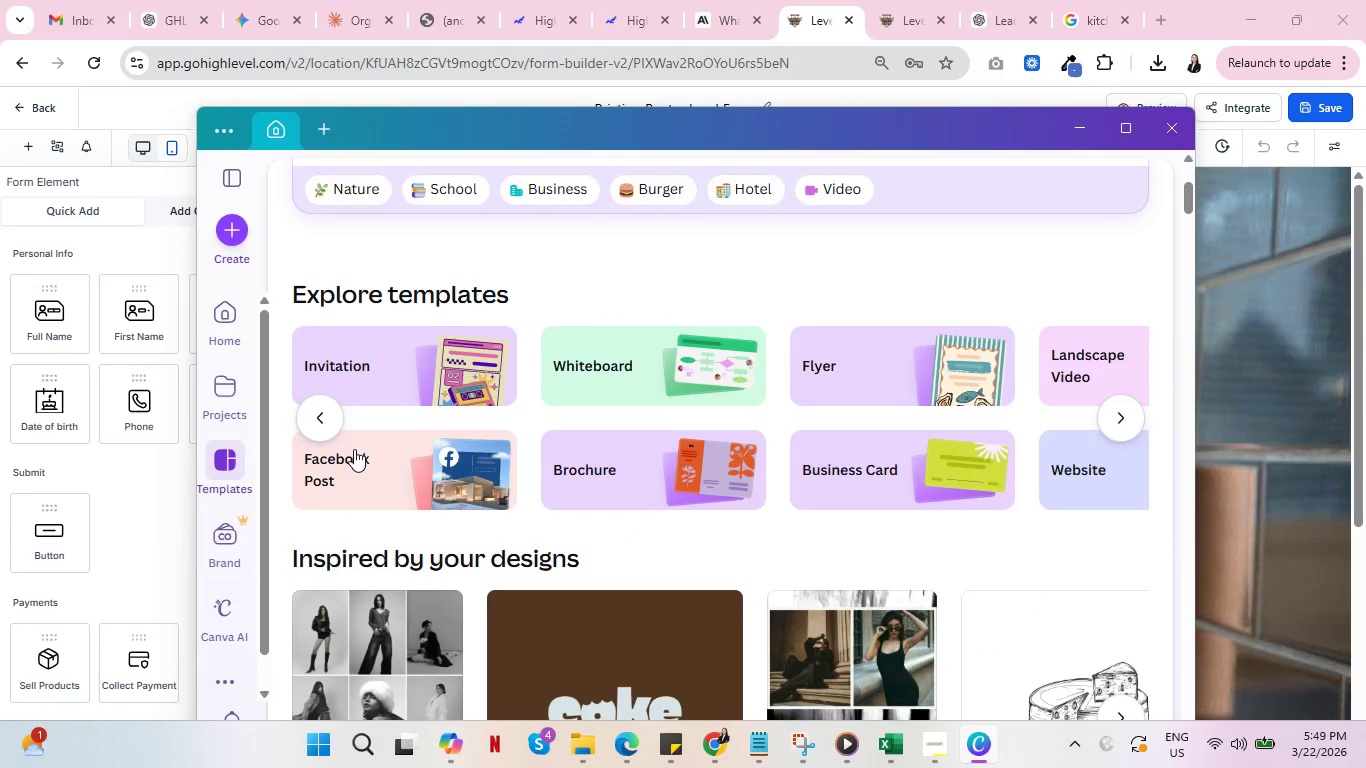 
scroll: coordinate [459, 436], scroll_direction: up, amount: 3.0
 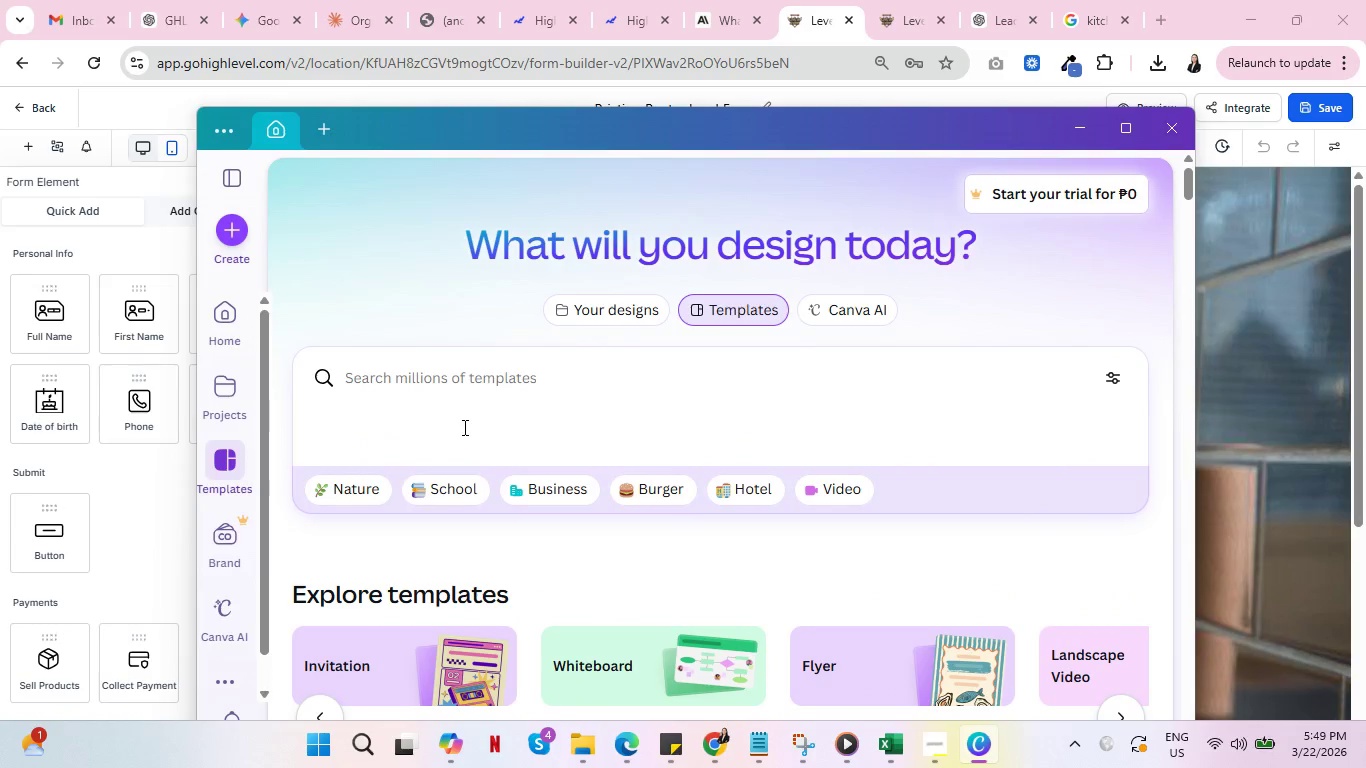 
mouse_move([562, 319])
 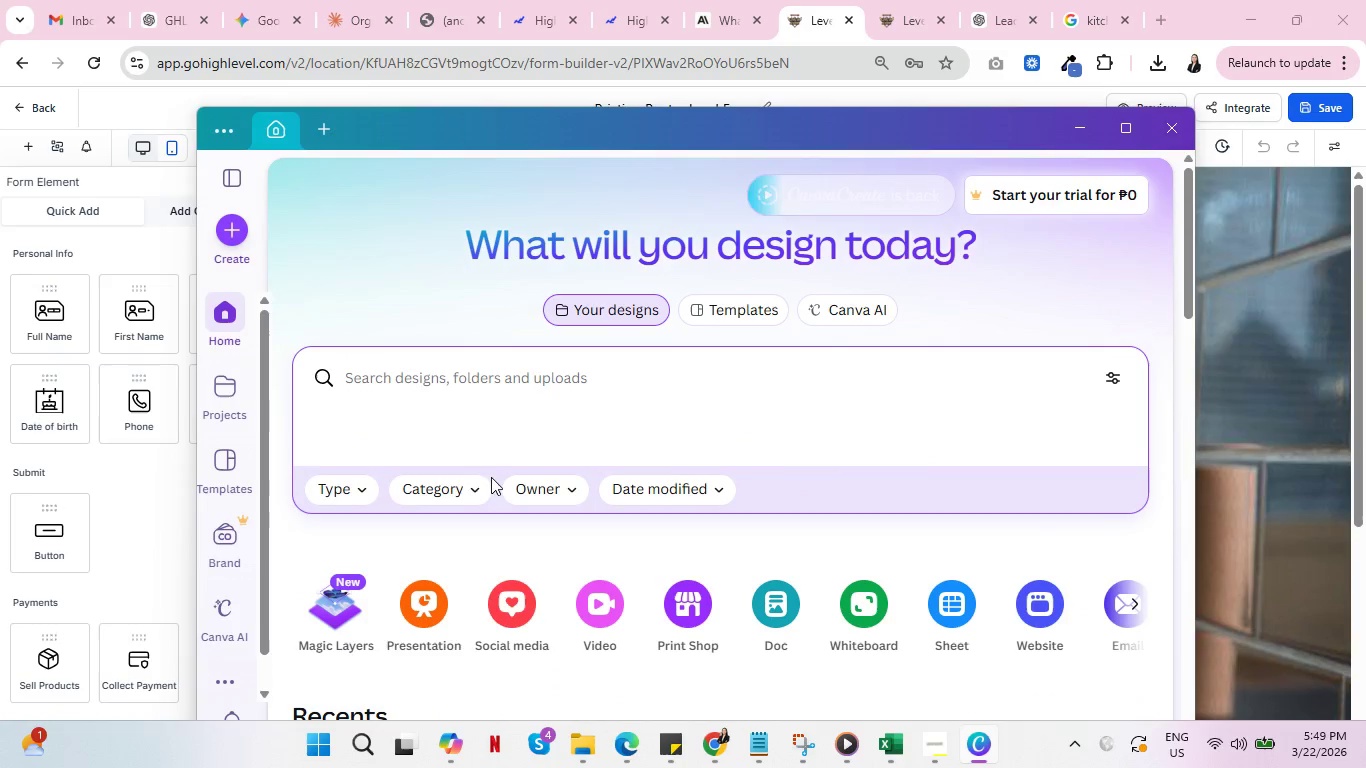 
scroll: coordinate [1067, 524], scroll_direction: down, amount: 4.0
 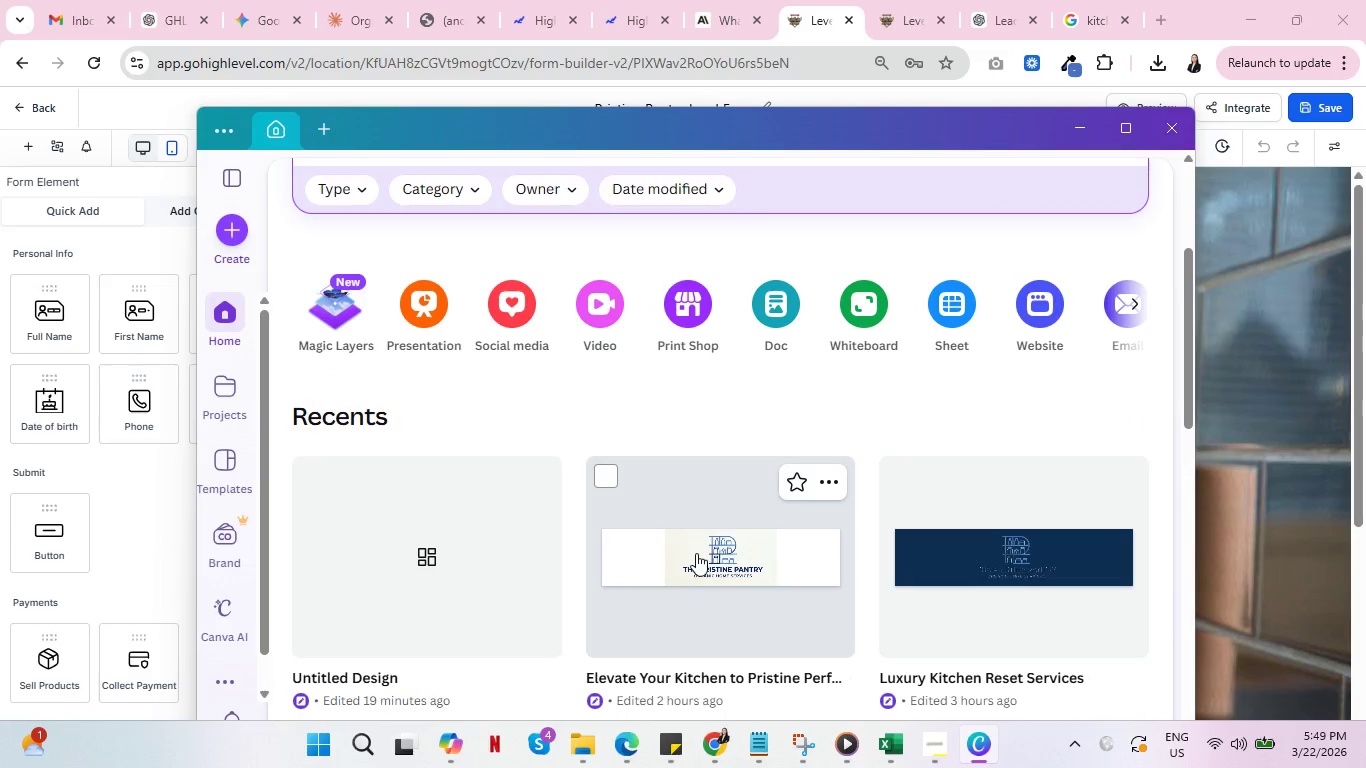 
left_click([979, 547])
 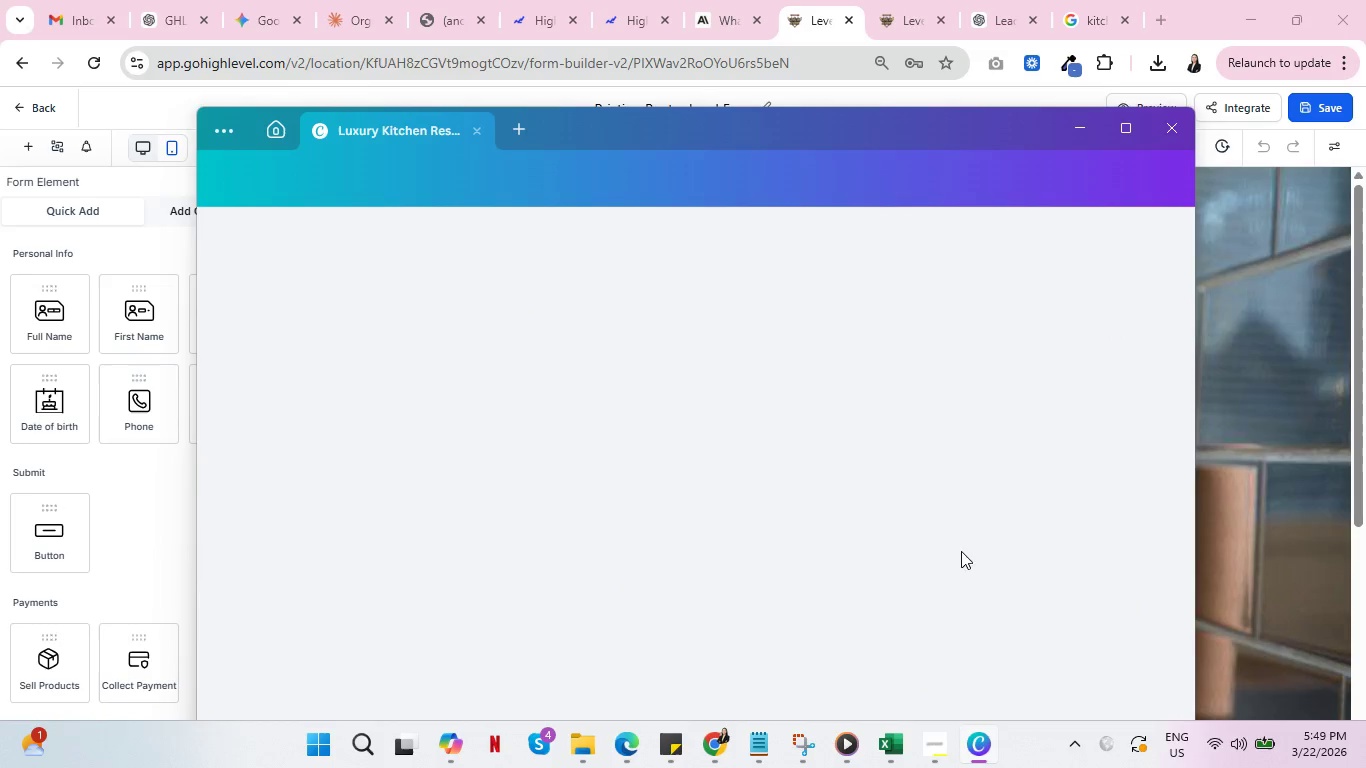 
mouse_move([899, 541])
 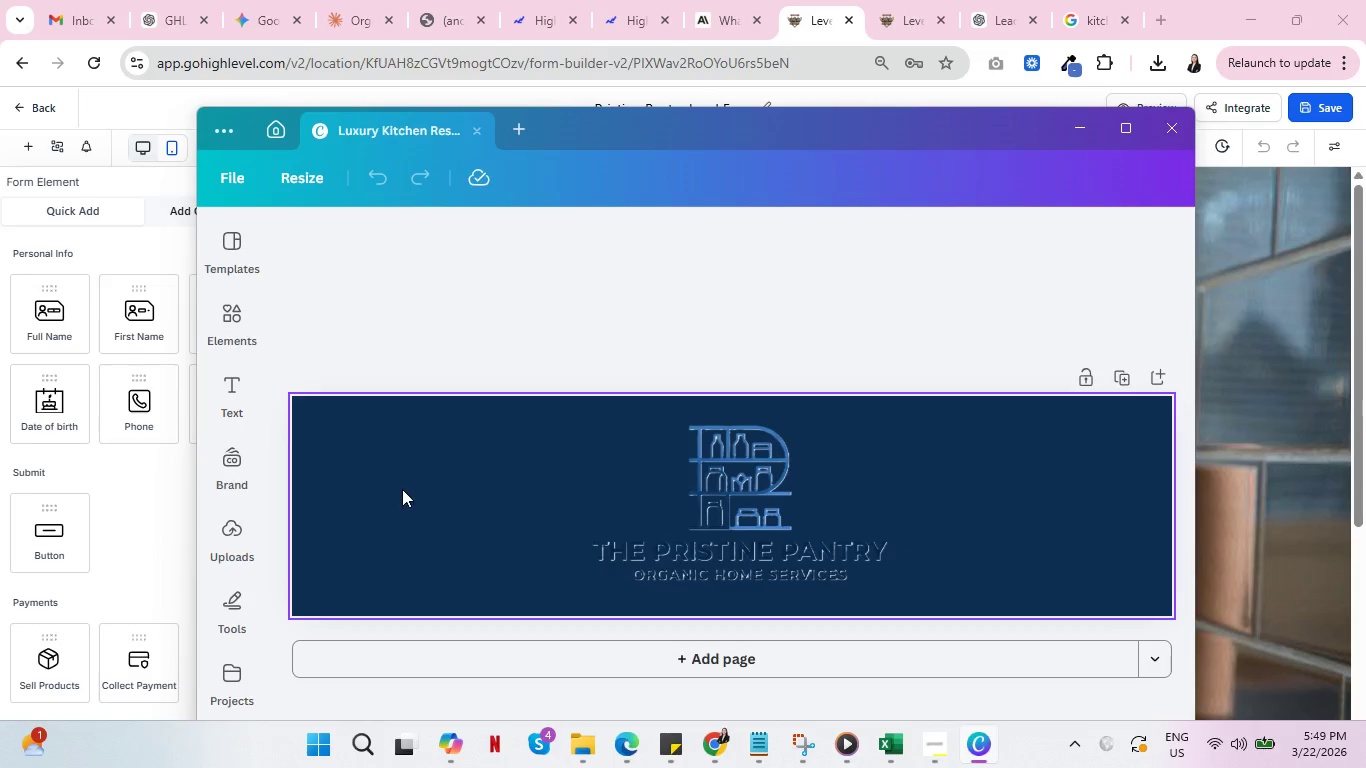 
left_click([402, 489])
 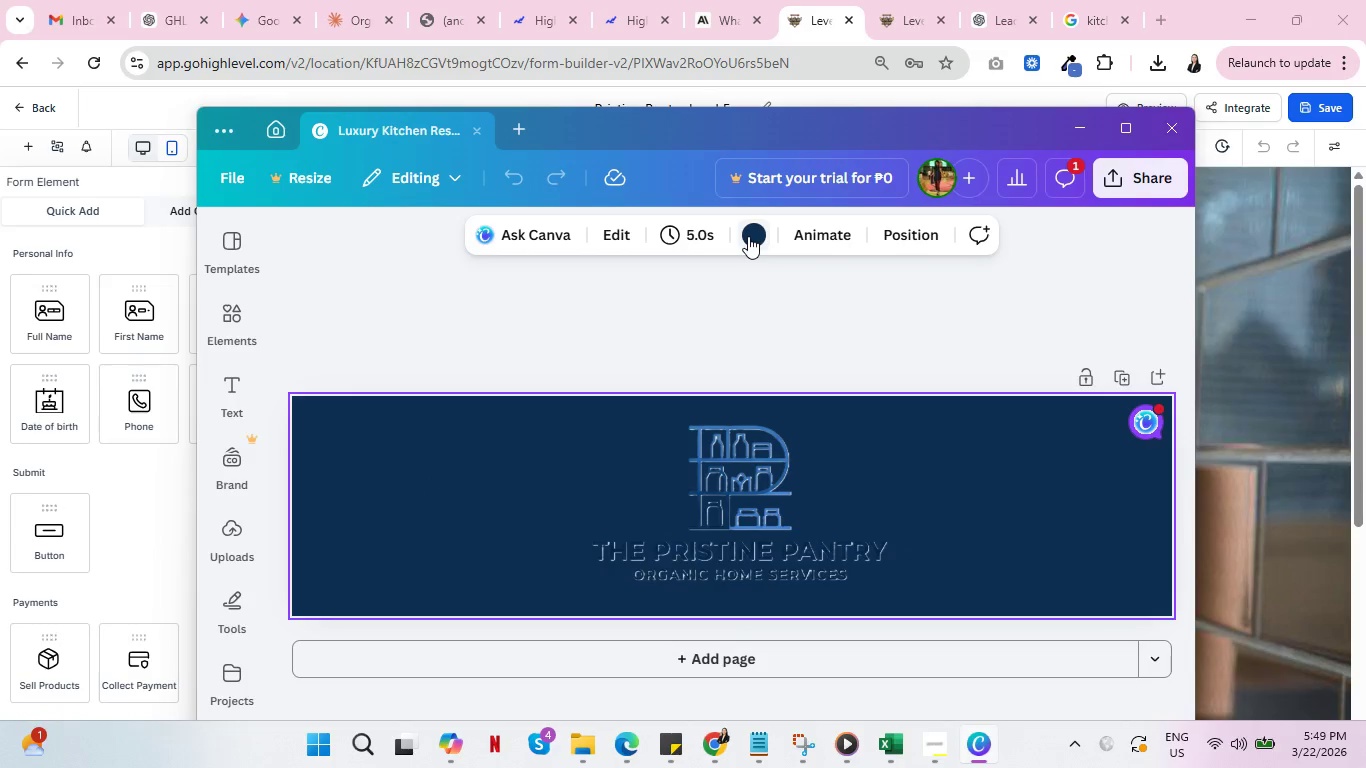 
left_click([748, 236])
 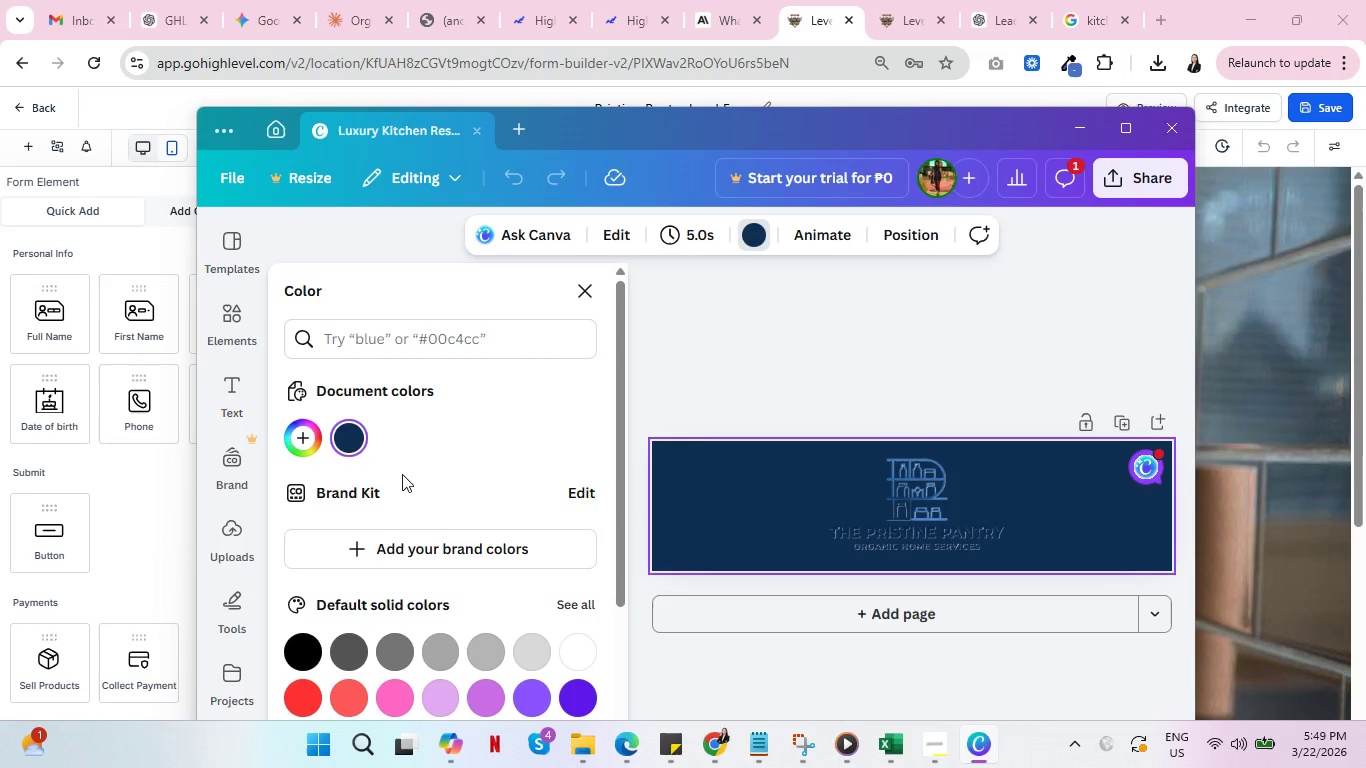 
scroll: coordinate [487, 499], scroll_direction: down, amount: 3.0
 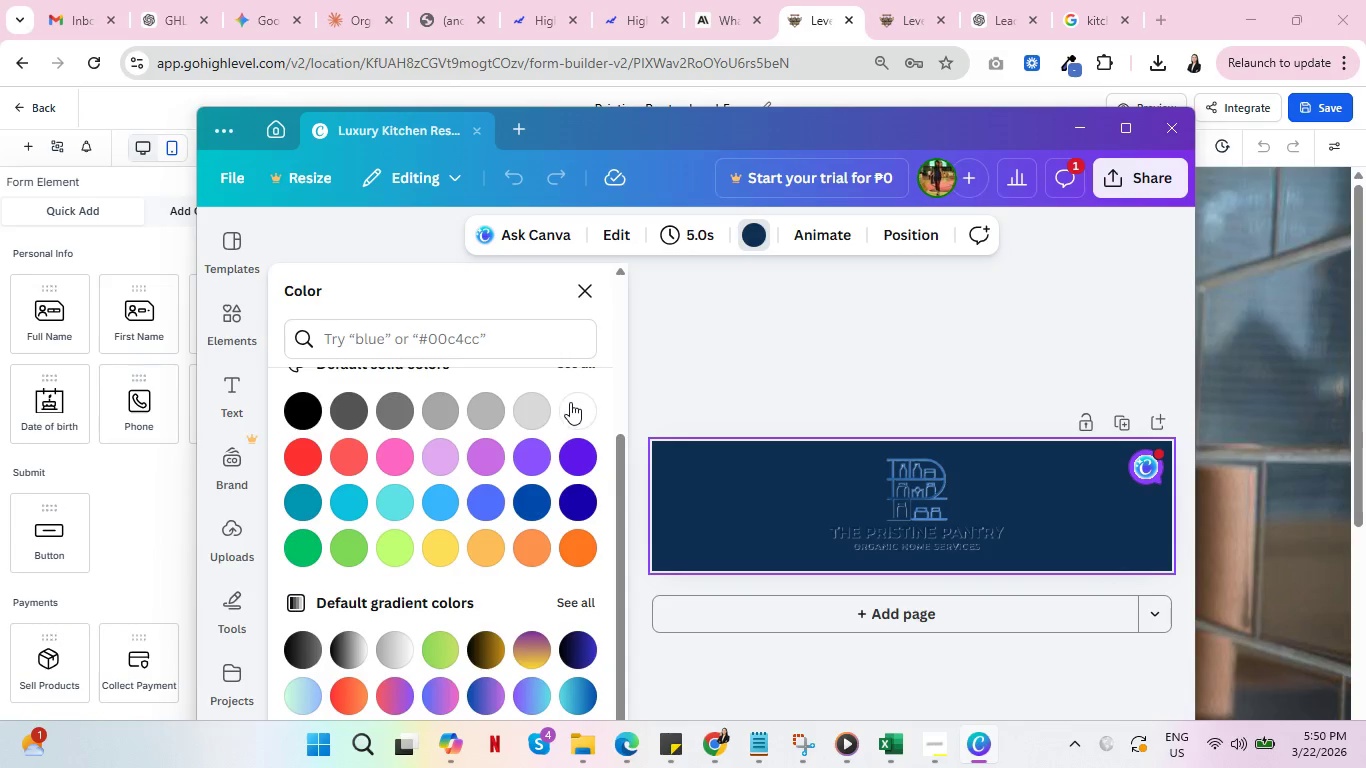 
left_click([573, 405])
 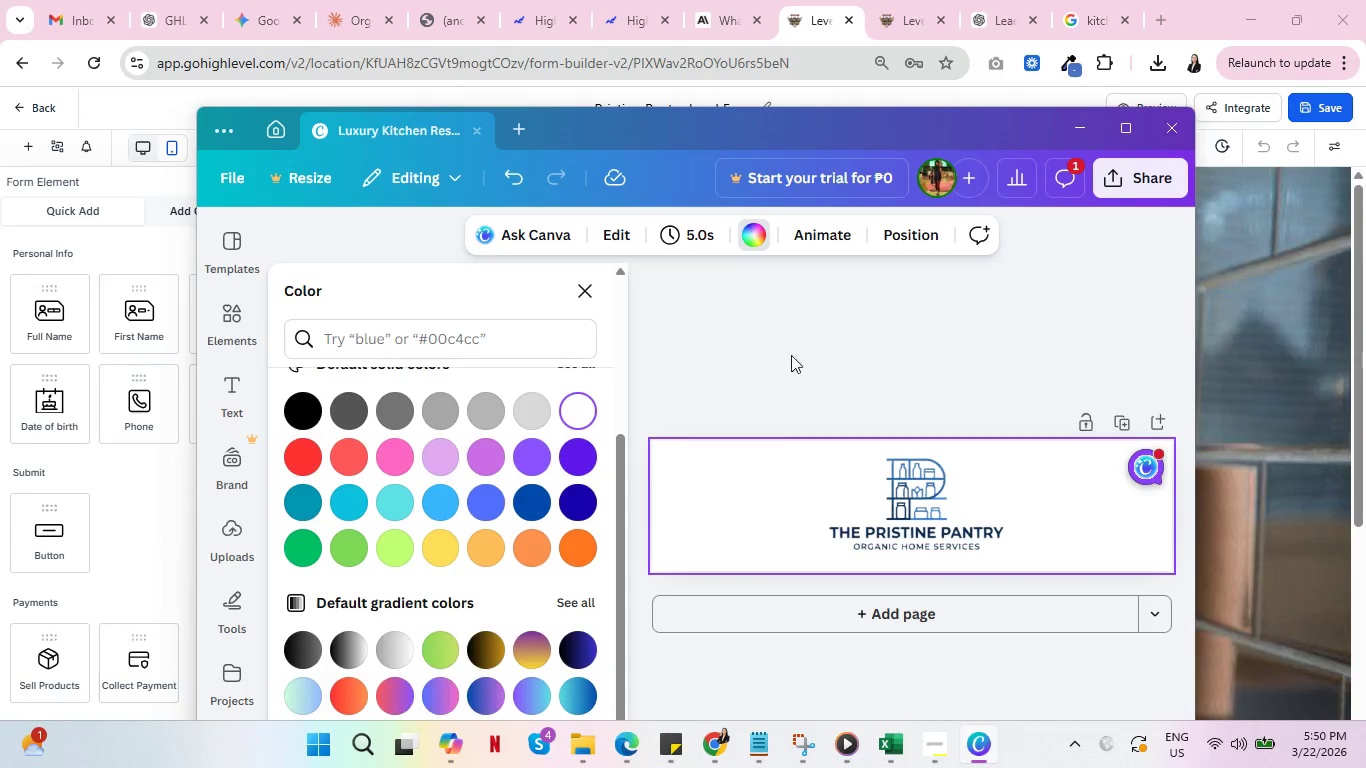 
left_click([587, 295])
 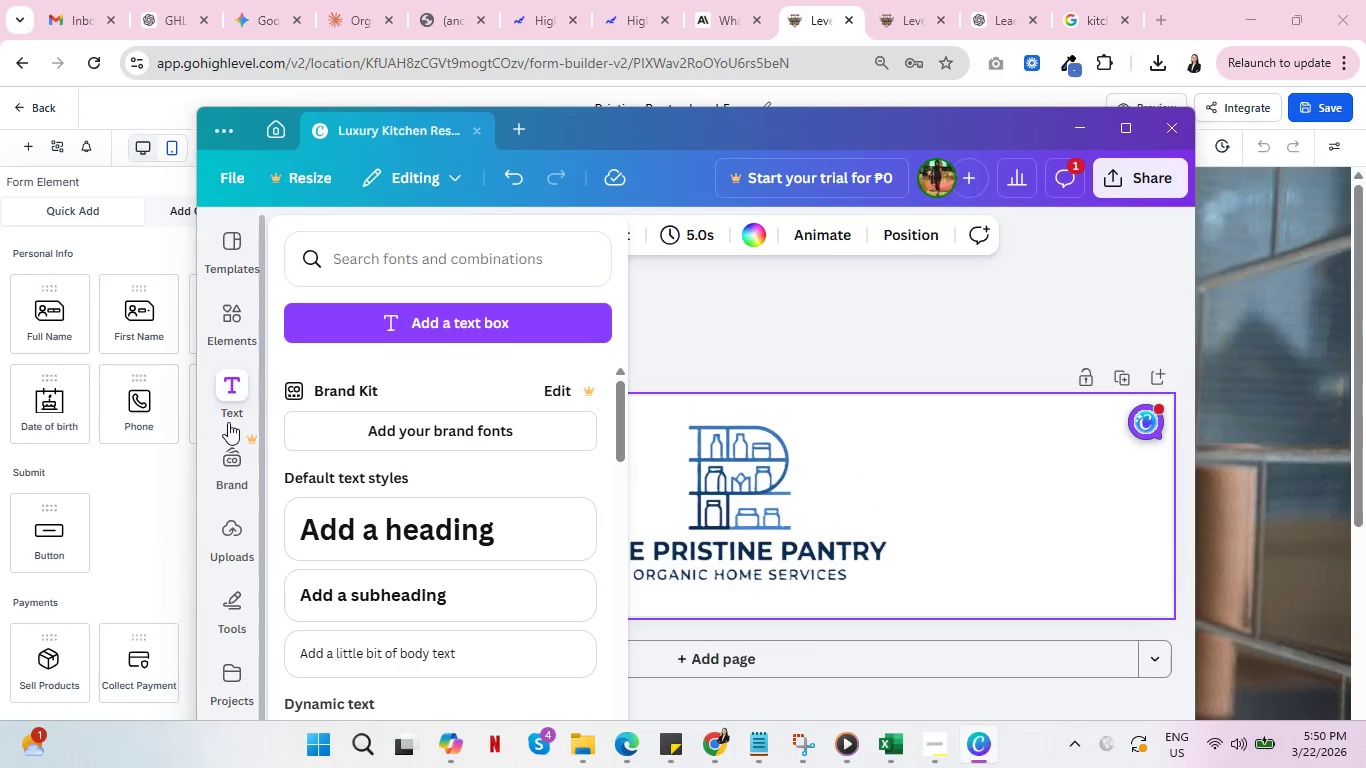 
left_click([228, 539])
 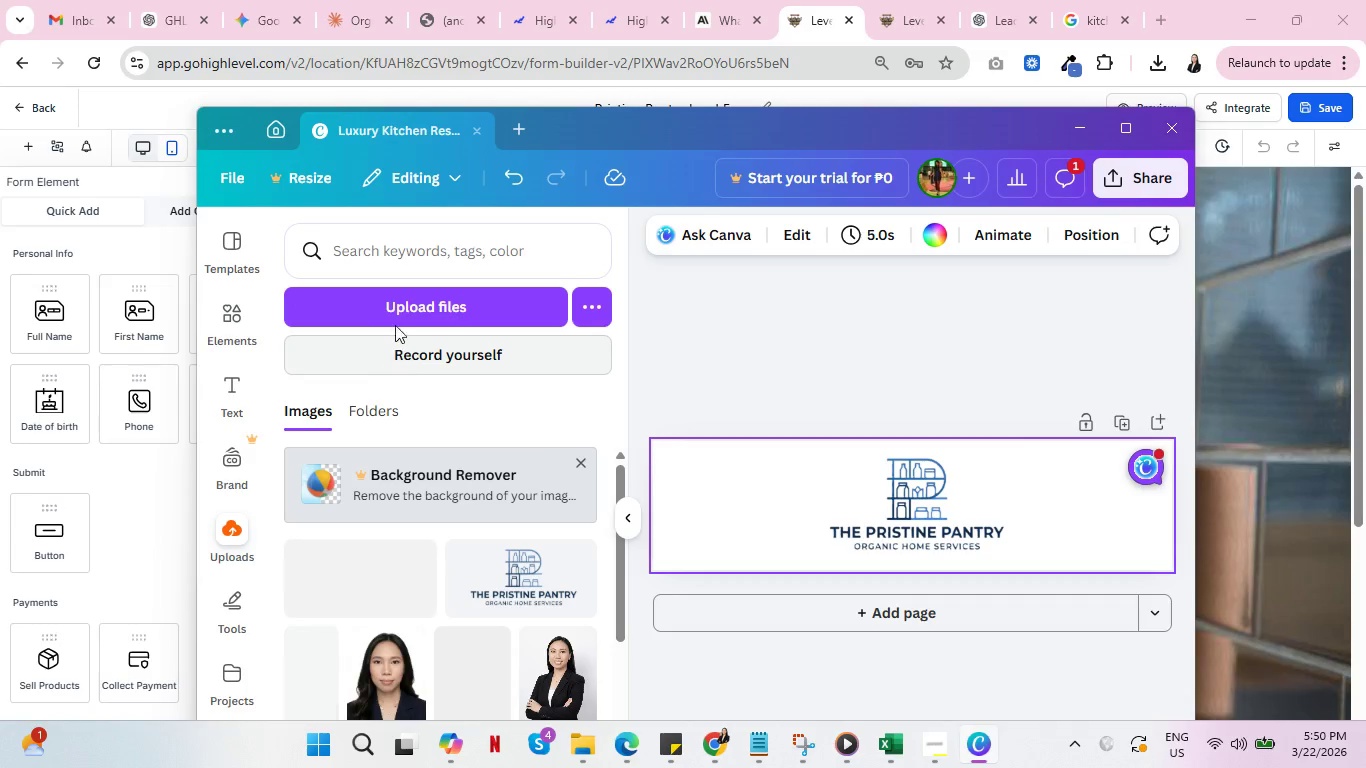 
left_click([400, 309])
 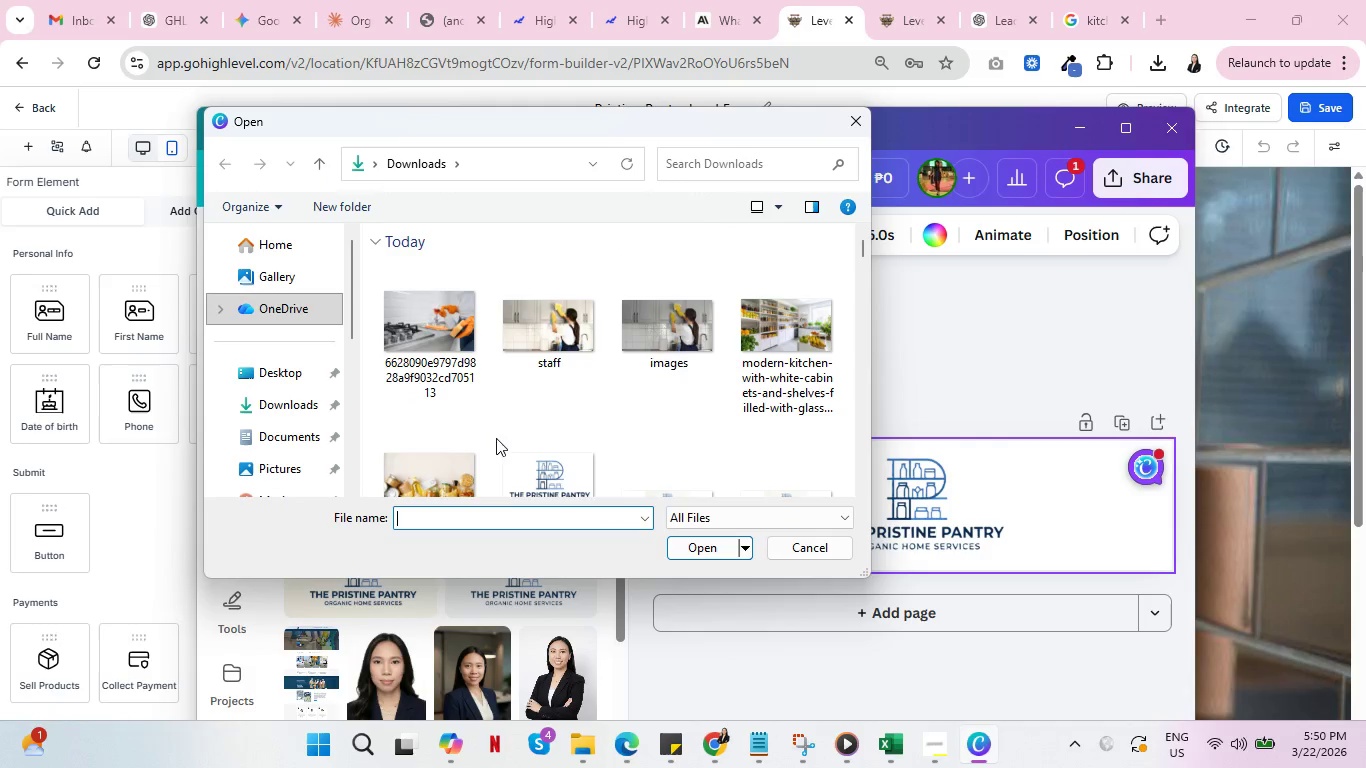 
scroll: coordinate [628, 367], scroll_direction: down, amount: 1.0
 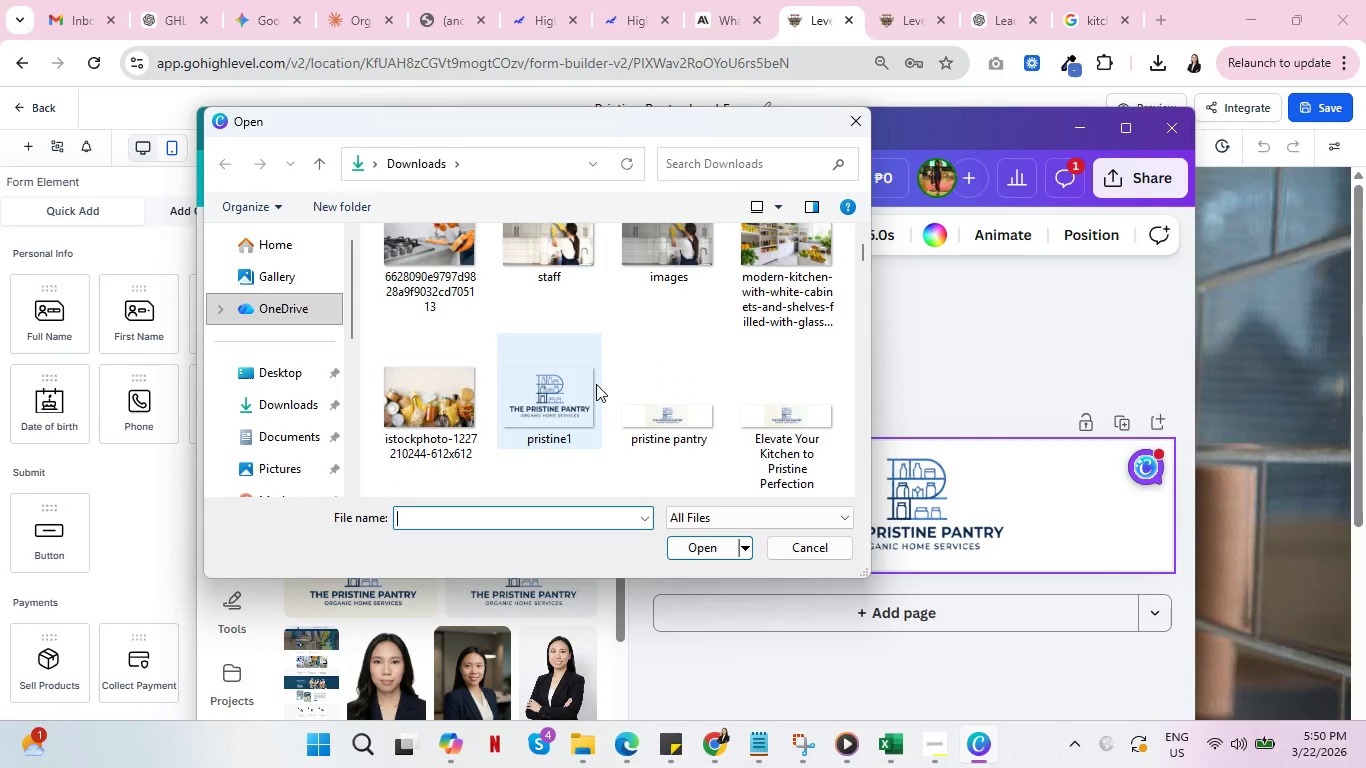 
scroll: coordinate [614, 374], scroll_direction: up, amount: 1.0
 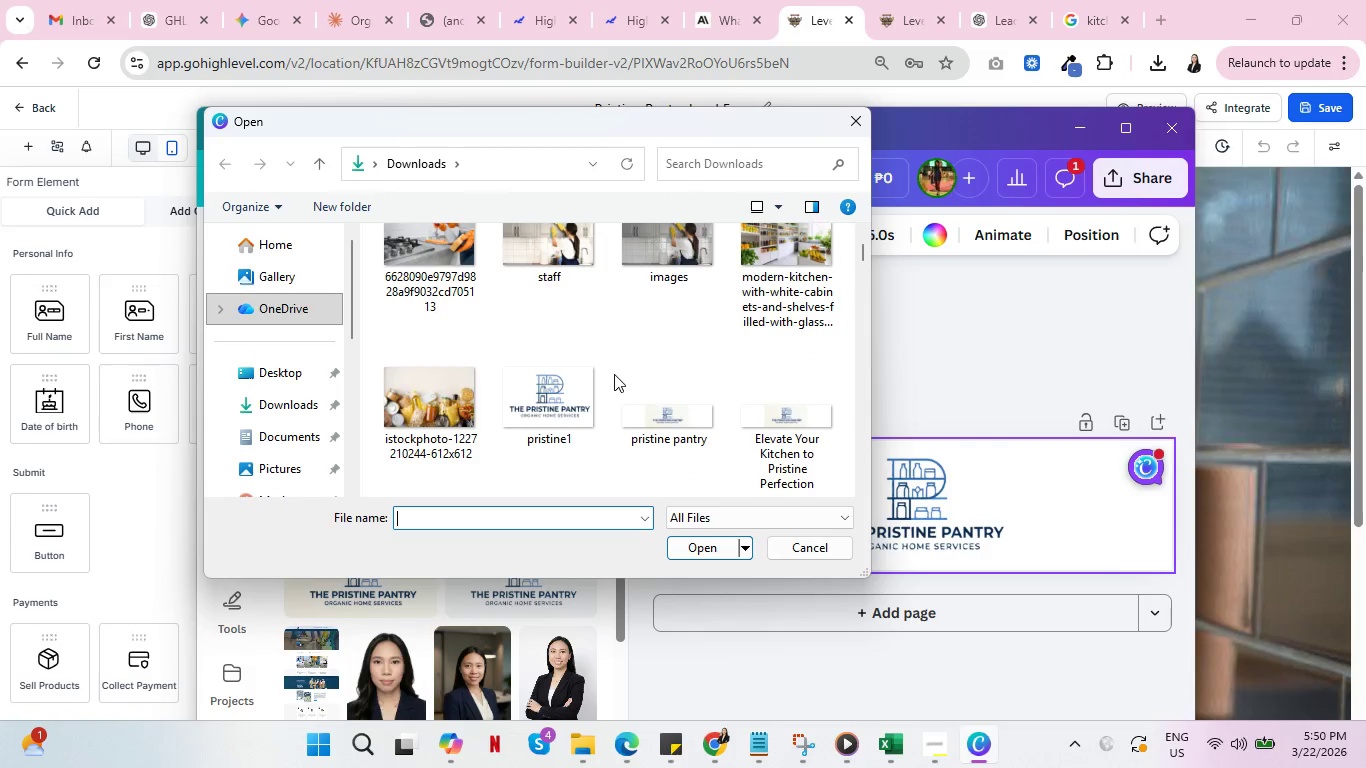 
scroll: coordinate [632, 384], scroll_direction: down, amount: 4.0
 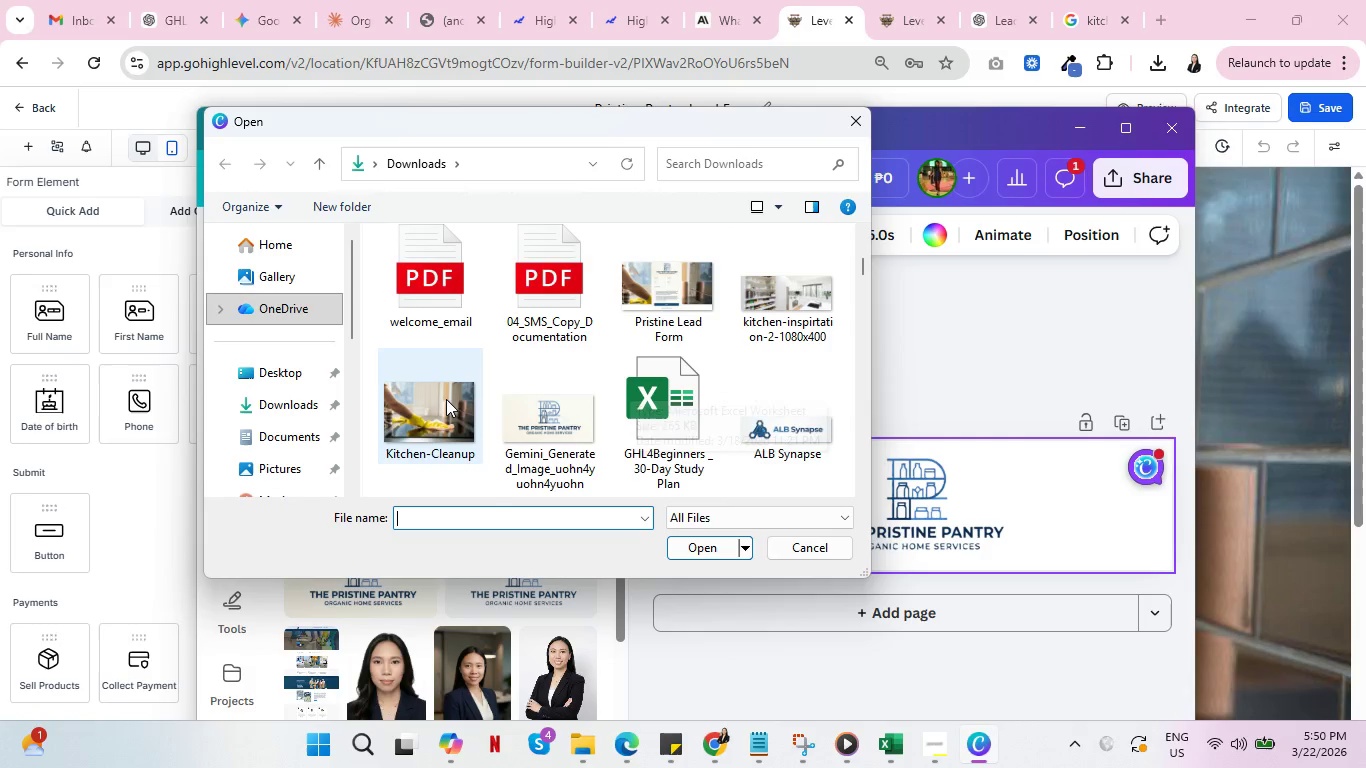 
left_click([434, 399])
 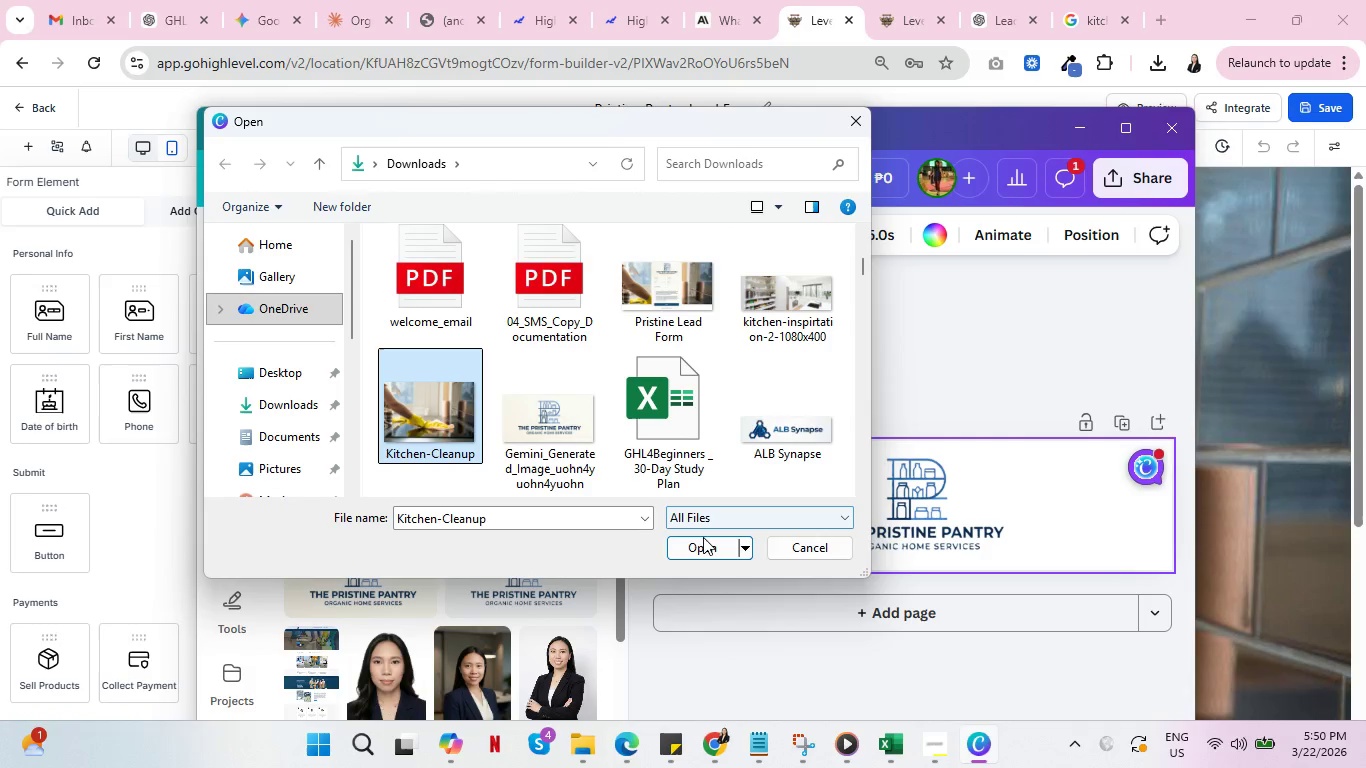 
left_click([698, 544])
 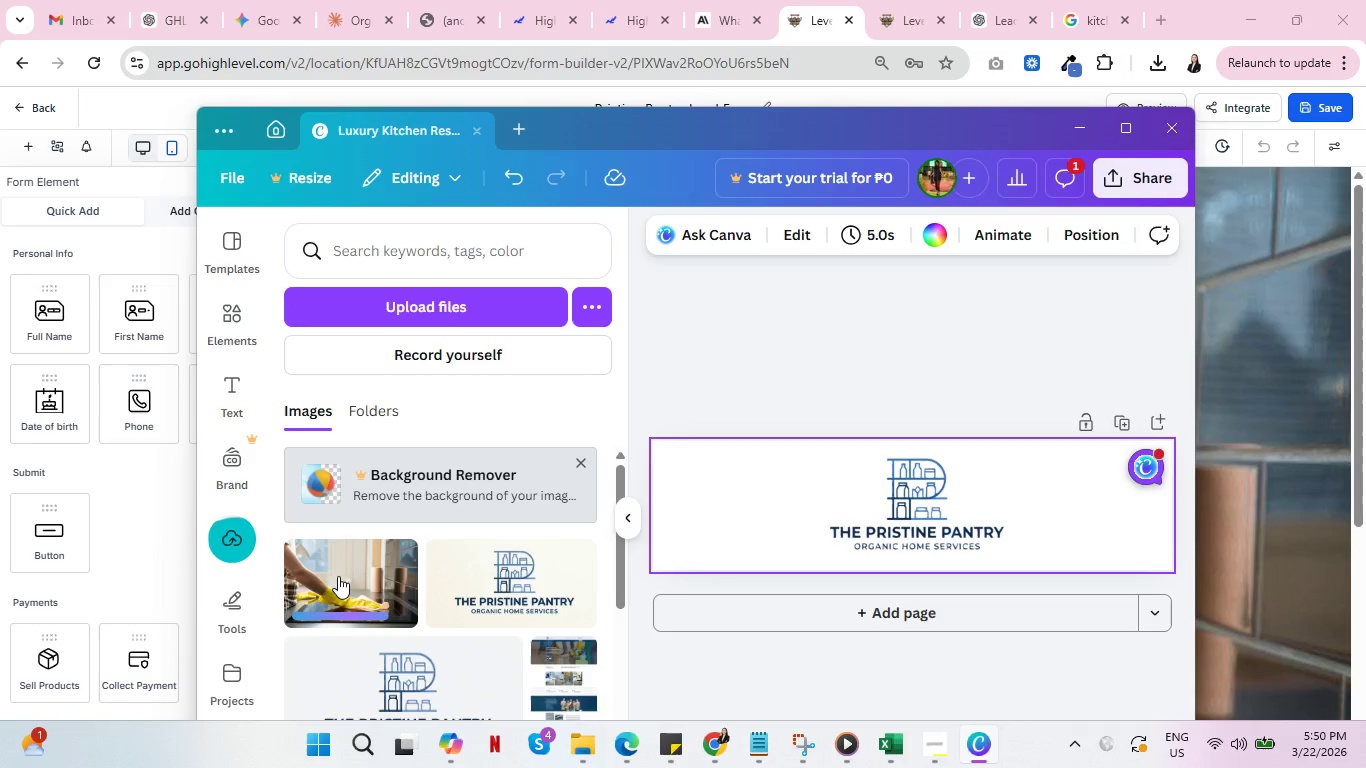 
left_click([327, 577])
 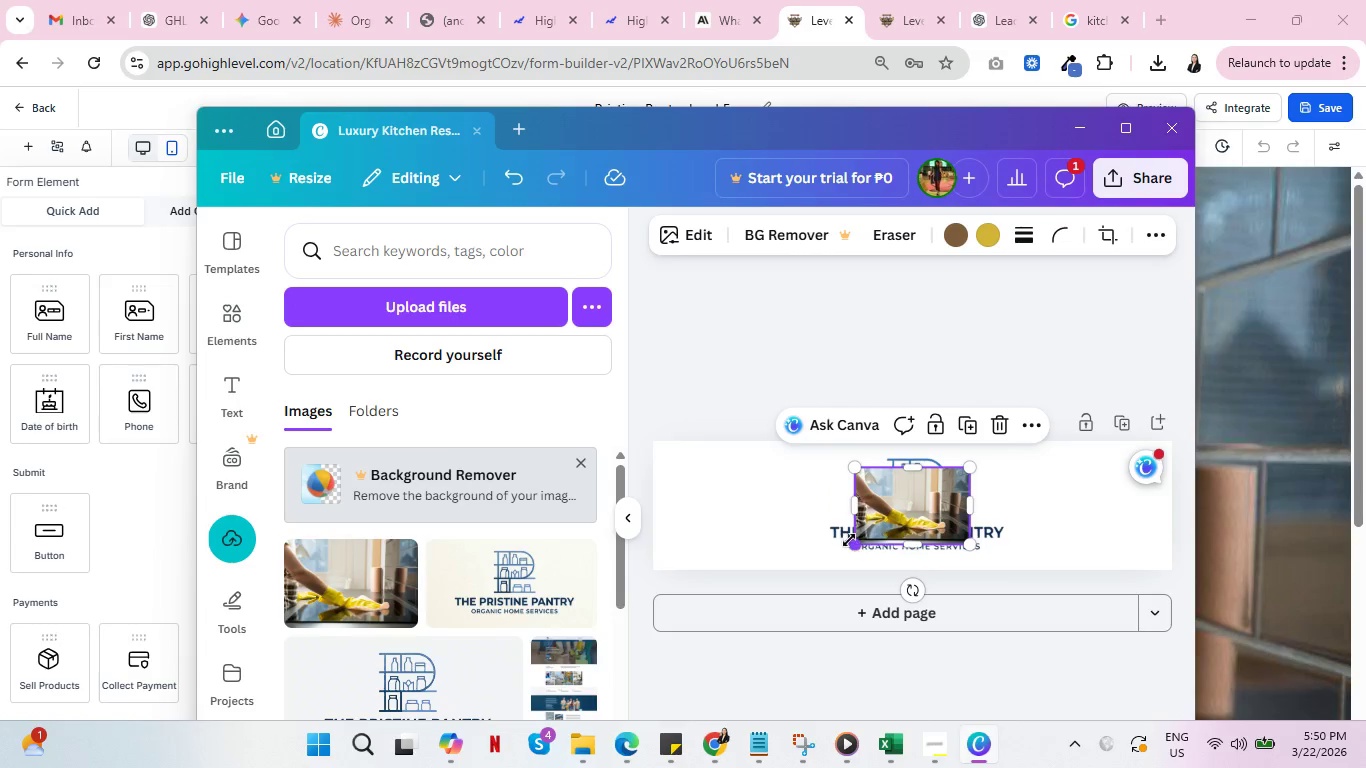 
left_click_drag(start_coordinate=[852, 544], to_coordinate=[725, 533])
 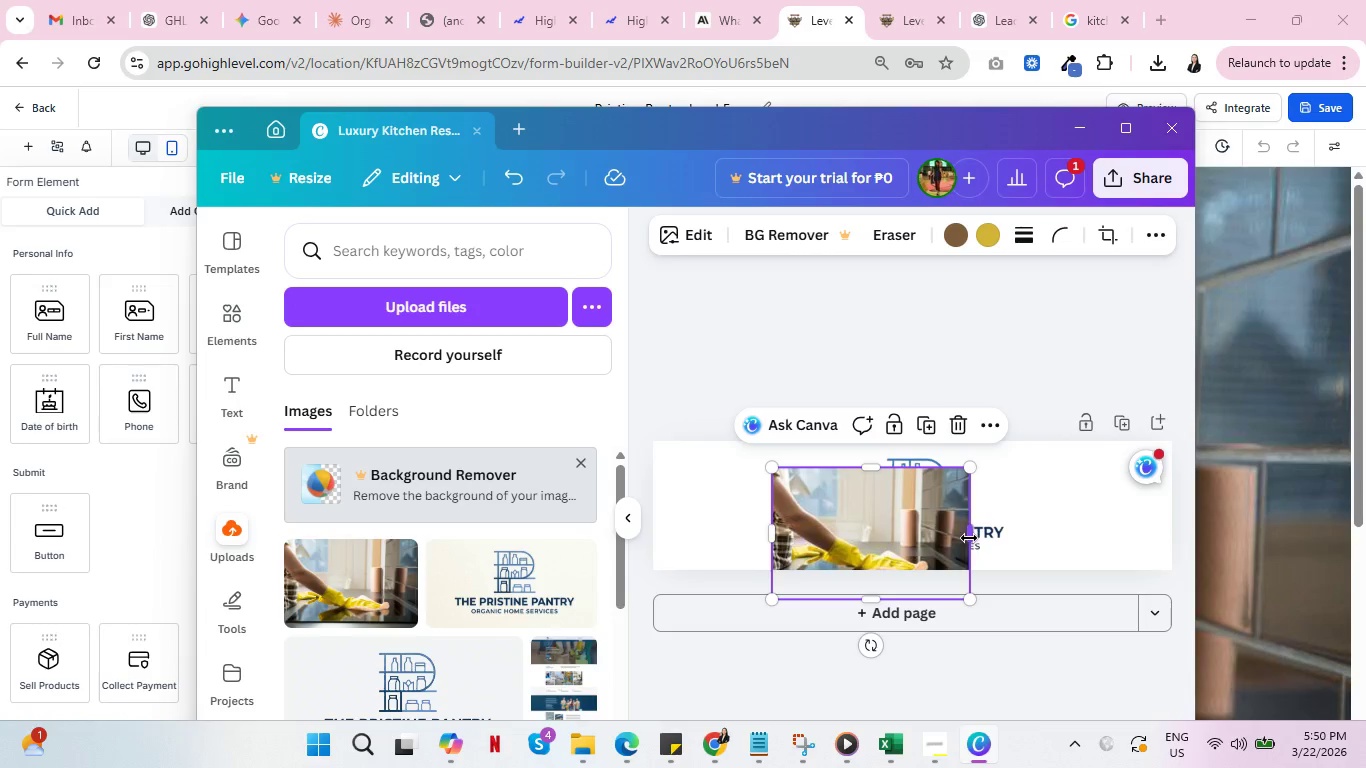 
left_click_drag(start_coordinate=[969, 537], to_coordinate=[1175, 536])
 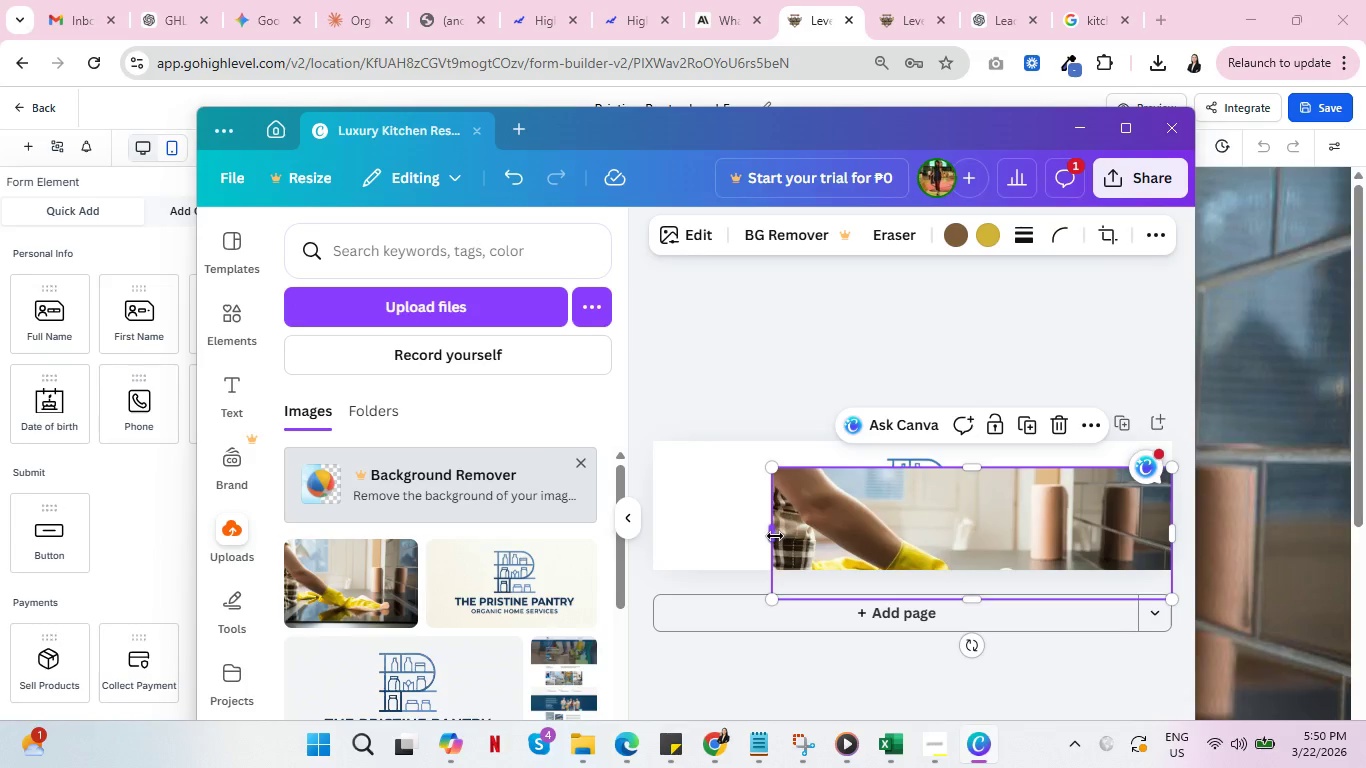 
left_click_drag(start_coordinate=[775, 535], to_coordinate=[652, 533])
 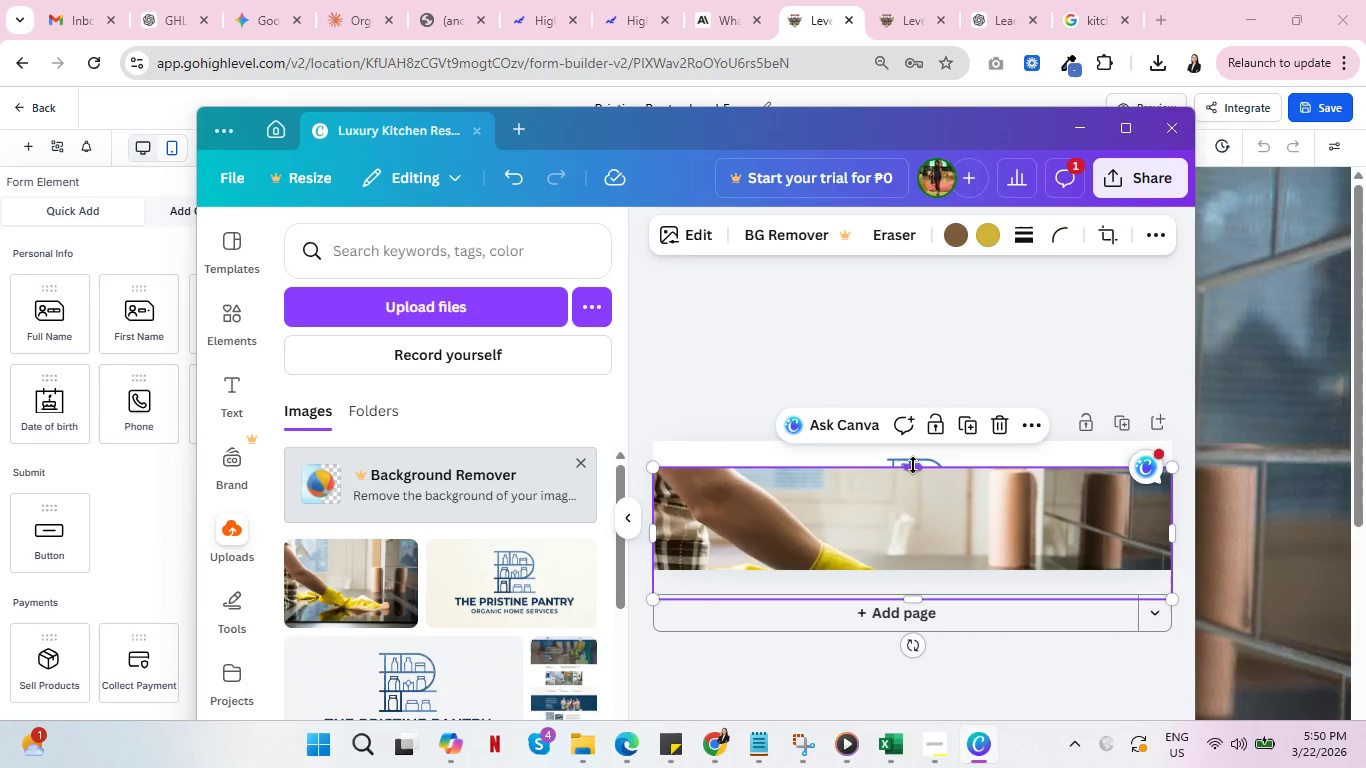 
left_click_drag(start_coordinate=[913, 465], to_coordinate=[899, 436])
 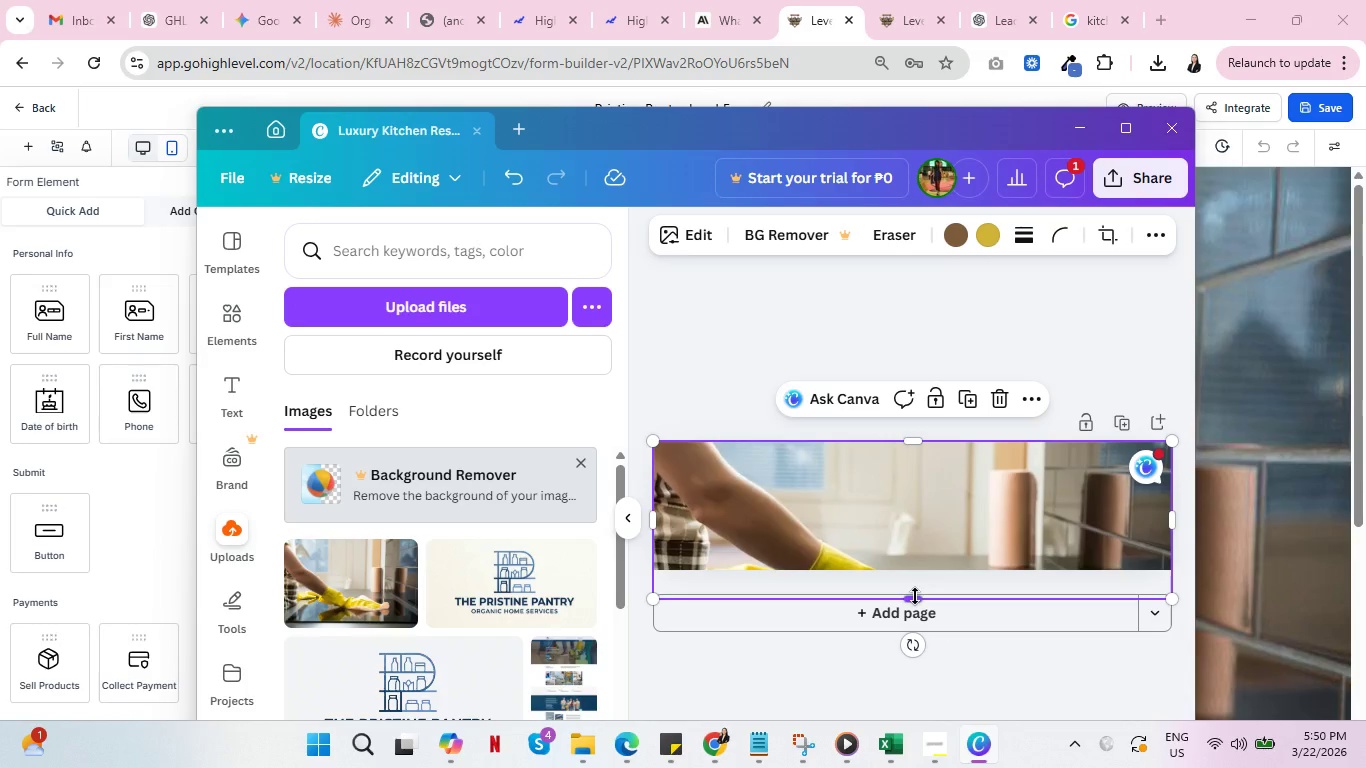 
left_click_drag(start_coordinate=[915, 596], to_coordinate=[920, 572])
 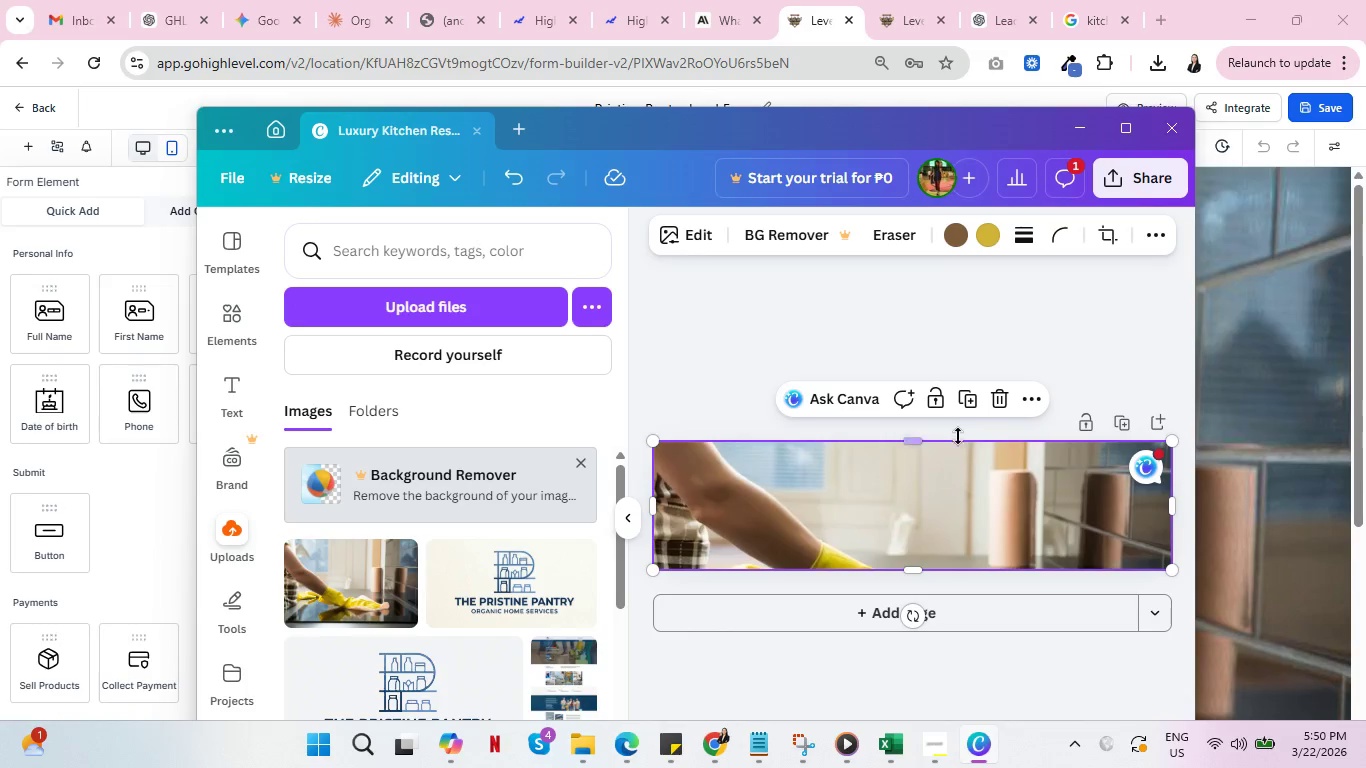 
left_click([965, 412])
 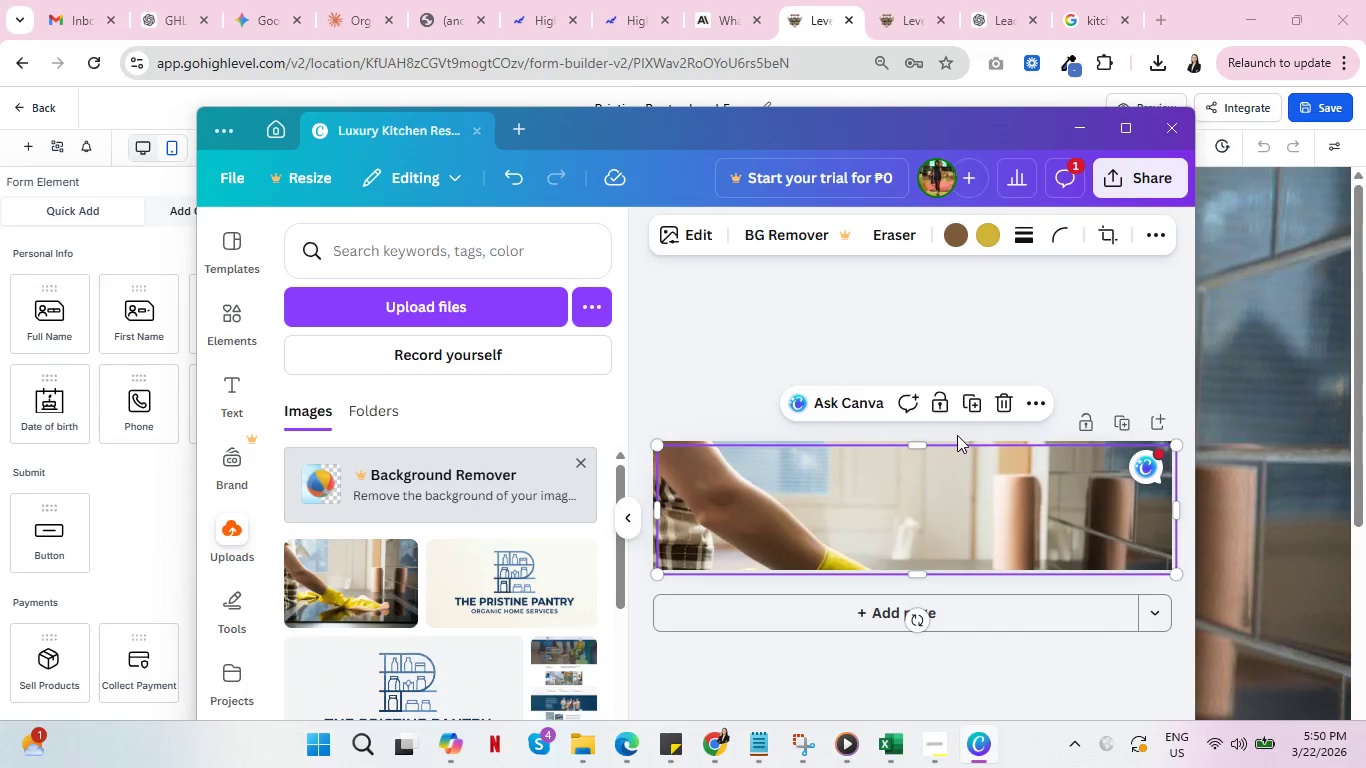 
left_click([1007, 400])
 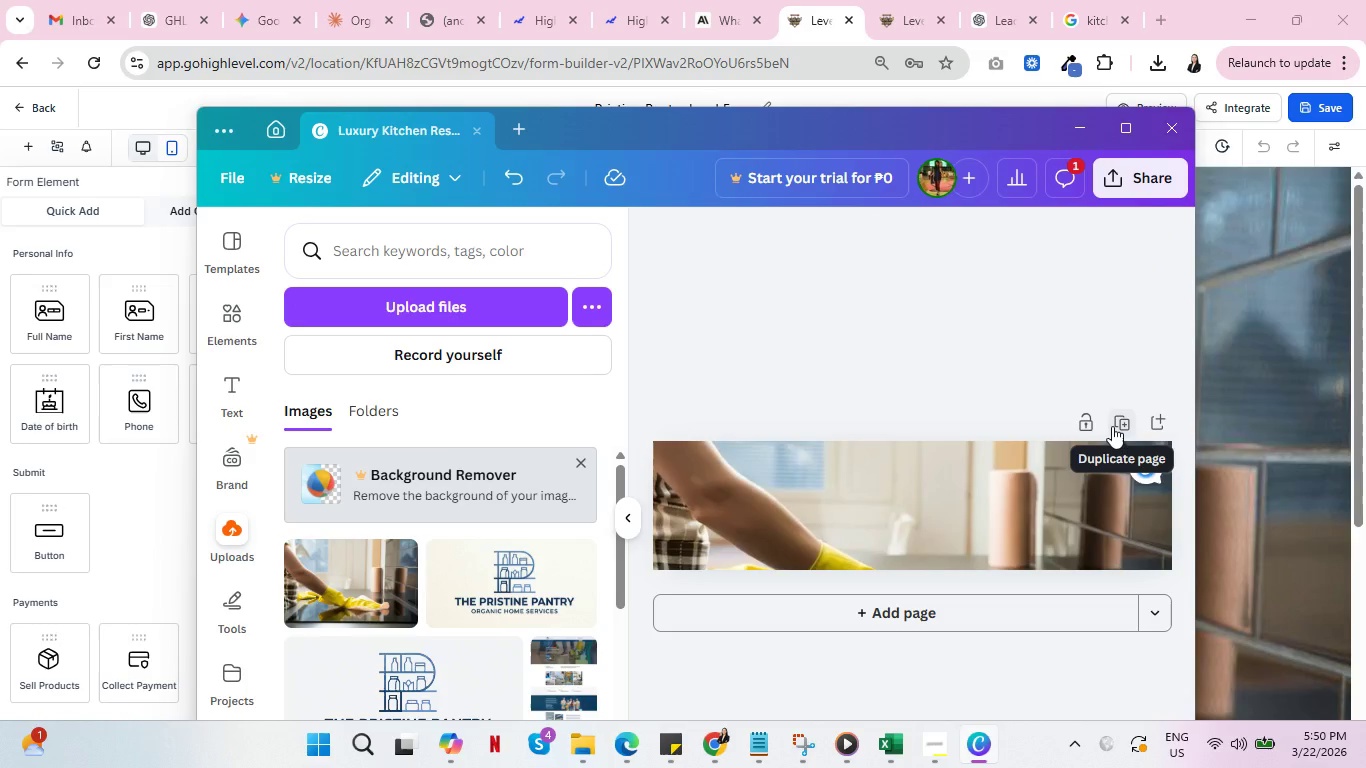 
left_click([1112, 426])
 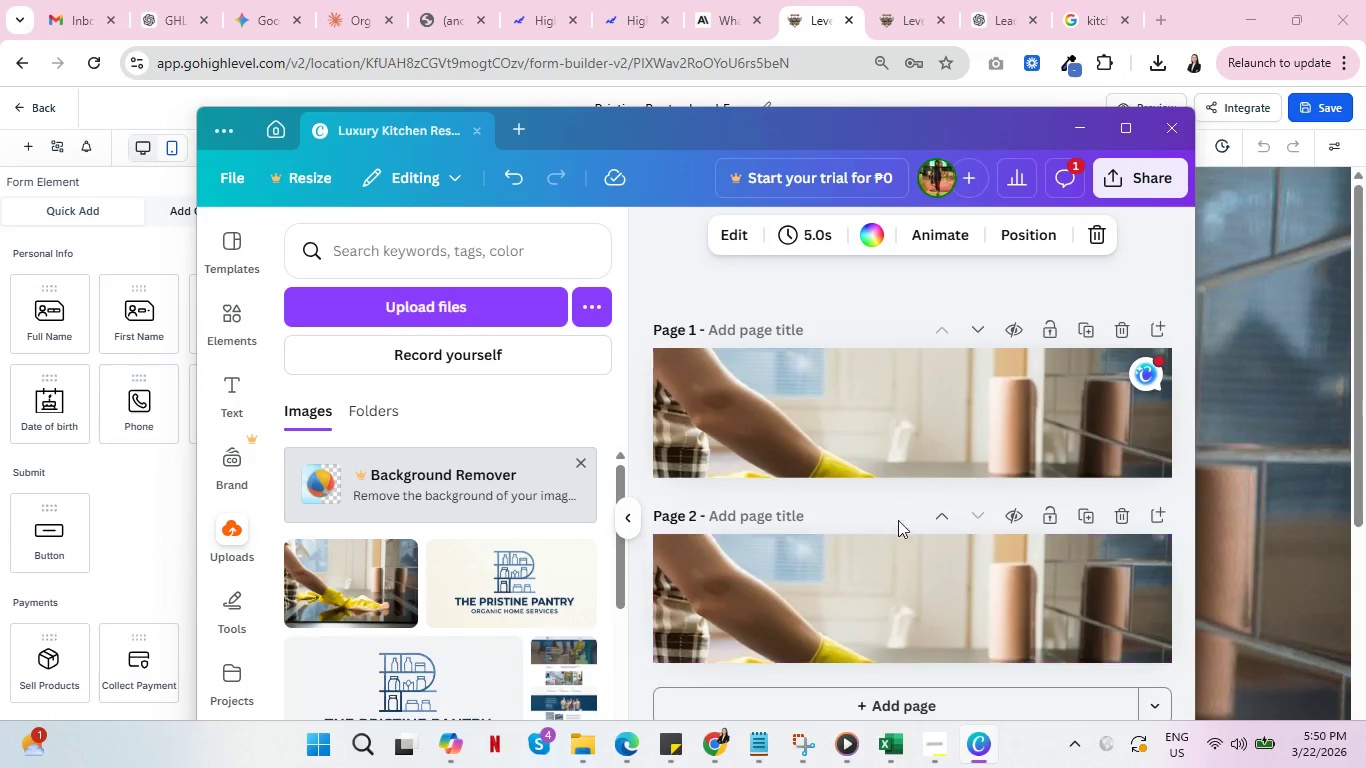 
left_click_drag(start_coordinate=[874, 418], to_coordinate=[869, 520])
 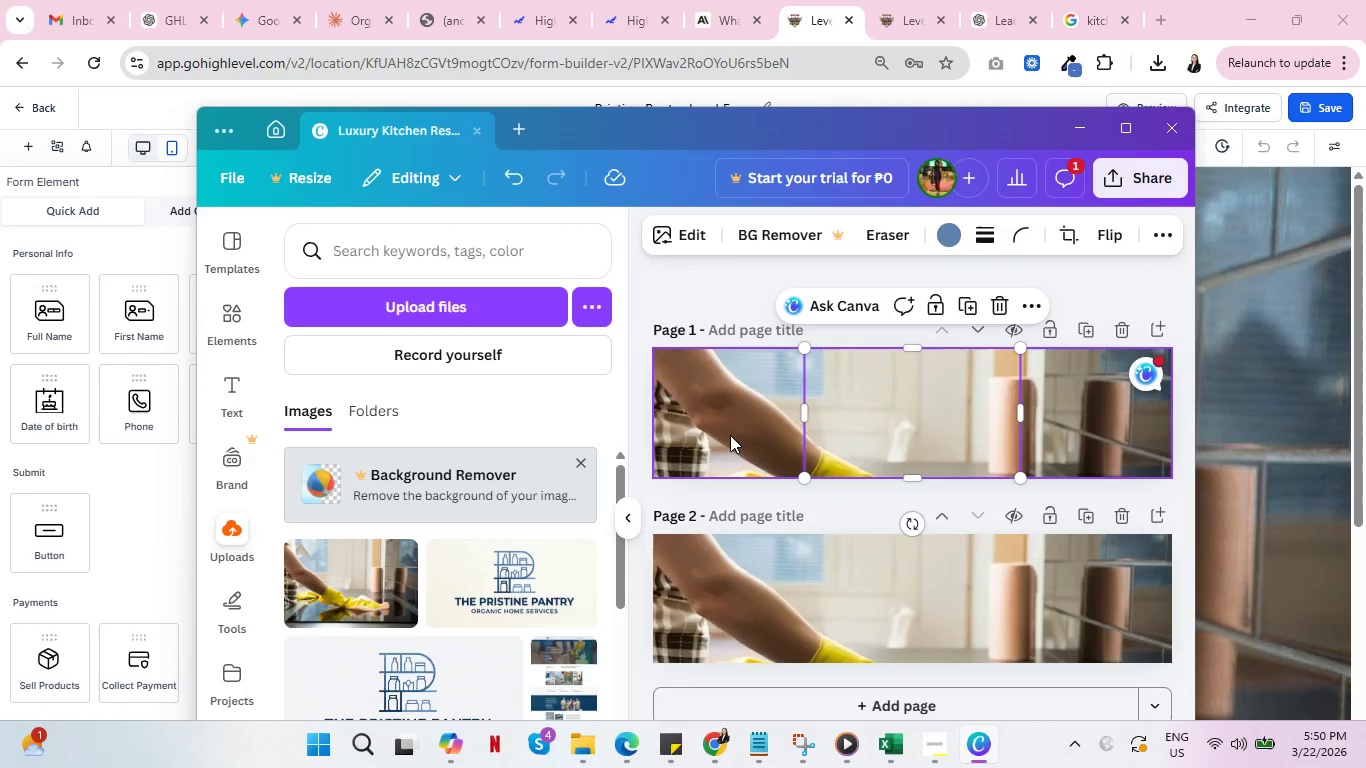 
left_click([730, 435])
 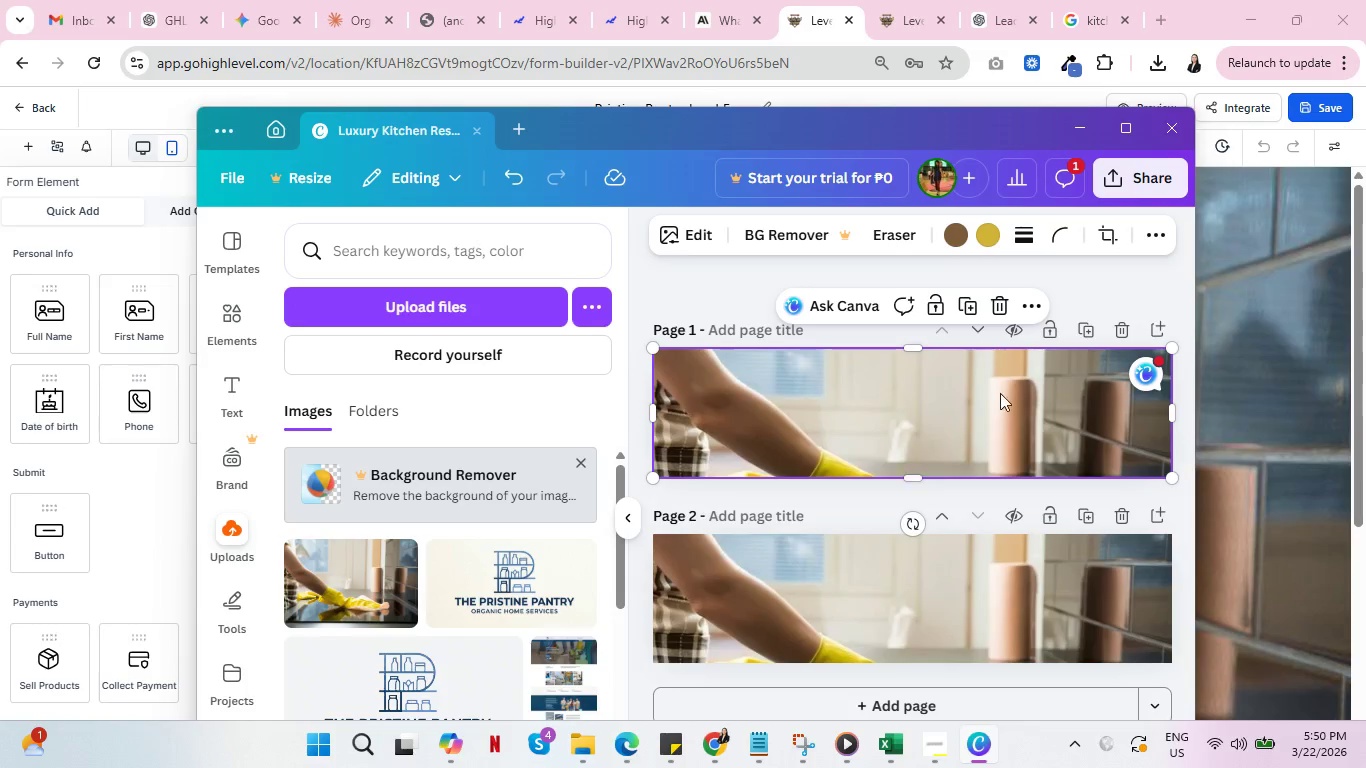 
left_click([1146, 235])
 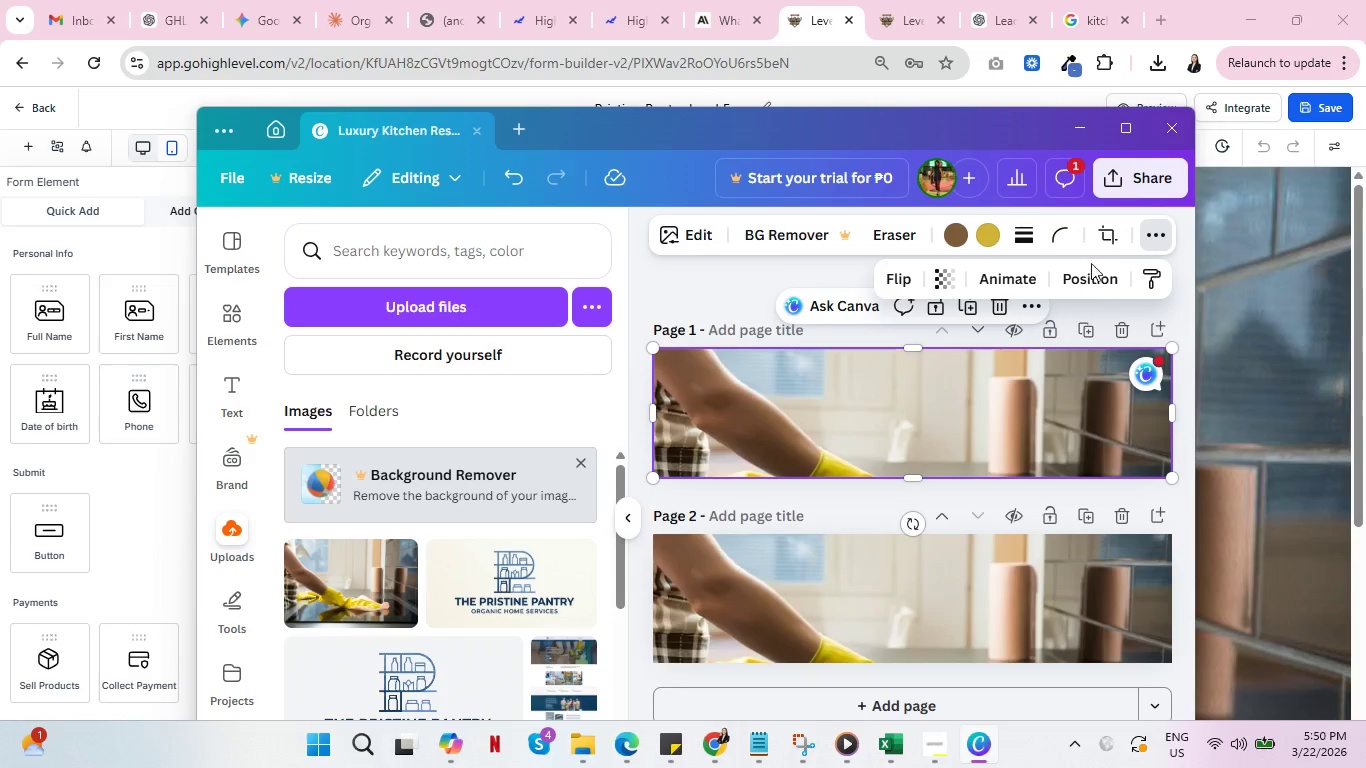 
left_click([1090, 279])
 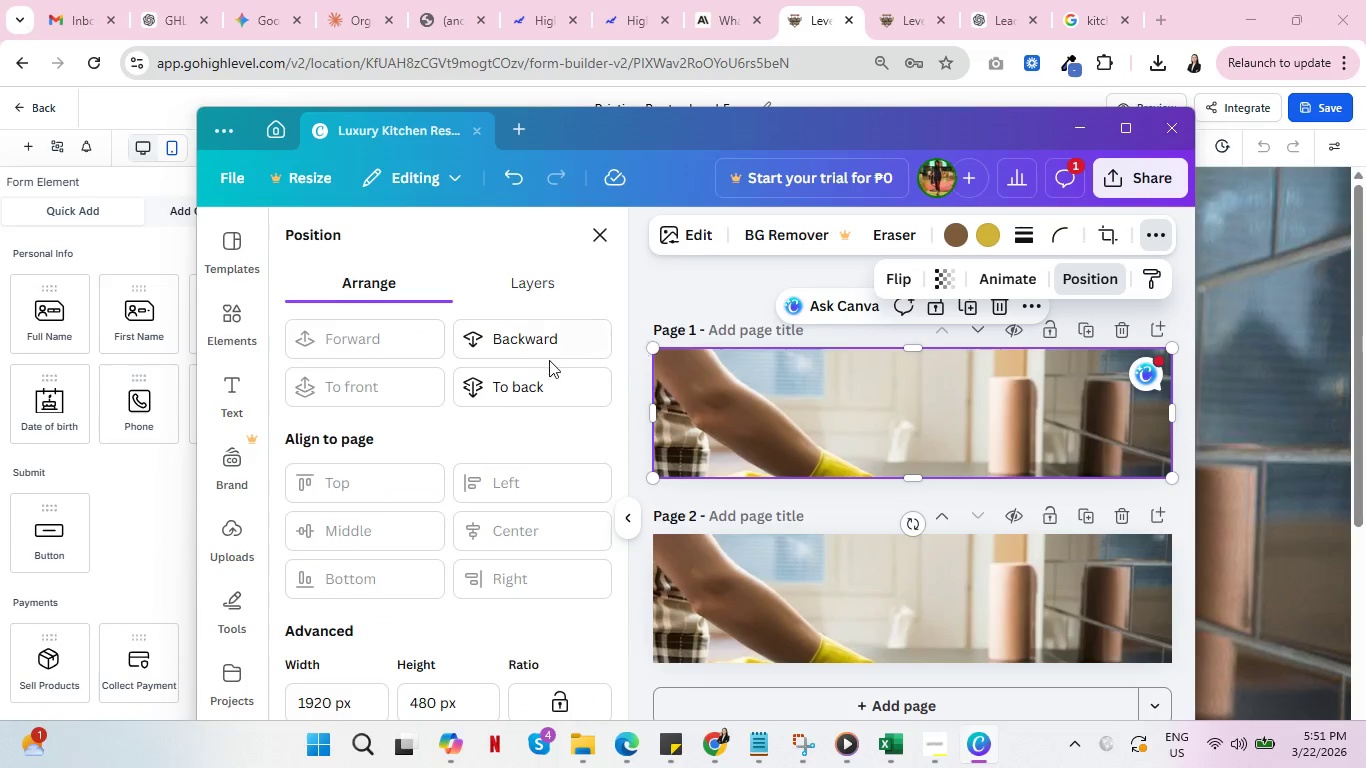 
left_click([537, 345])
 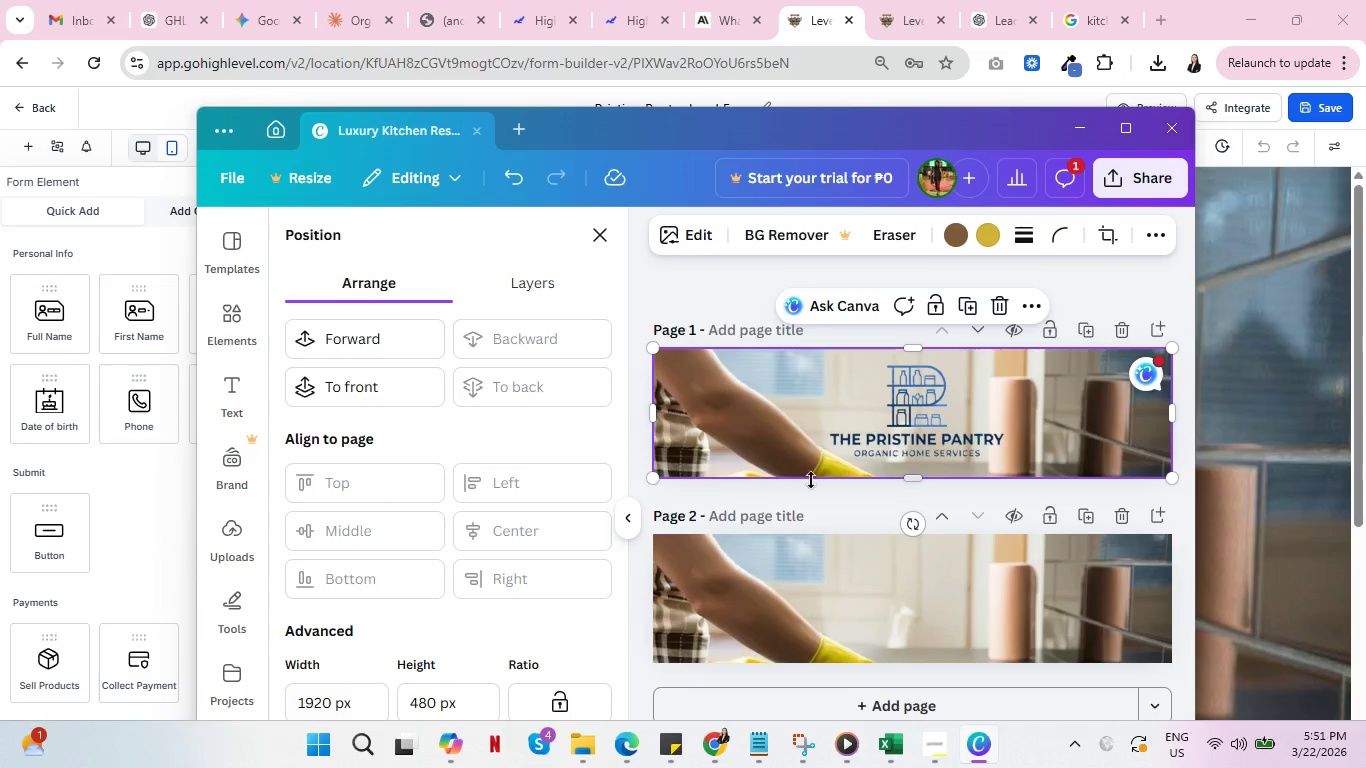 
left_click([1121, 521])
 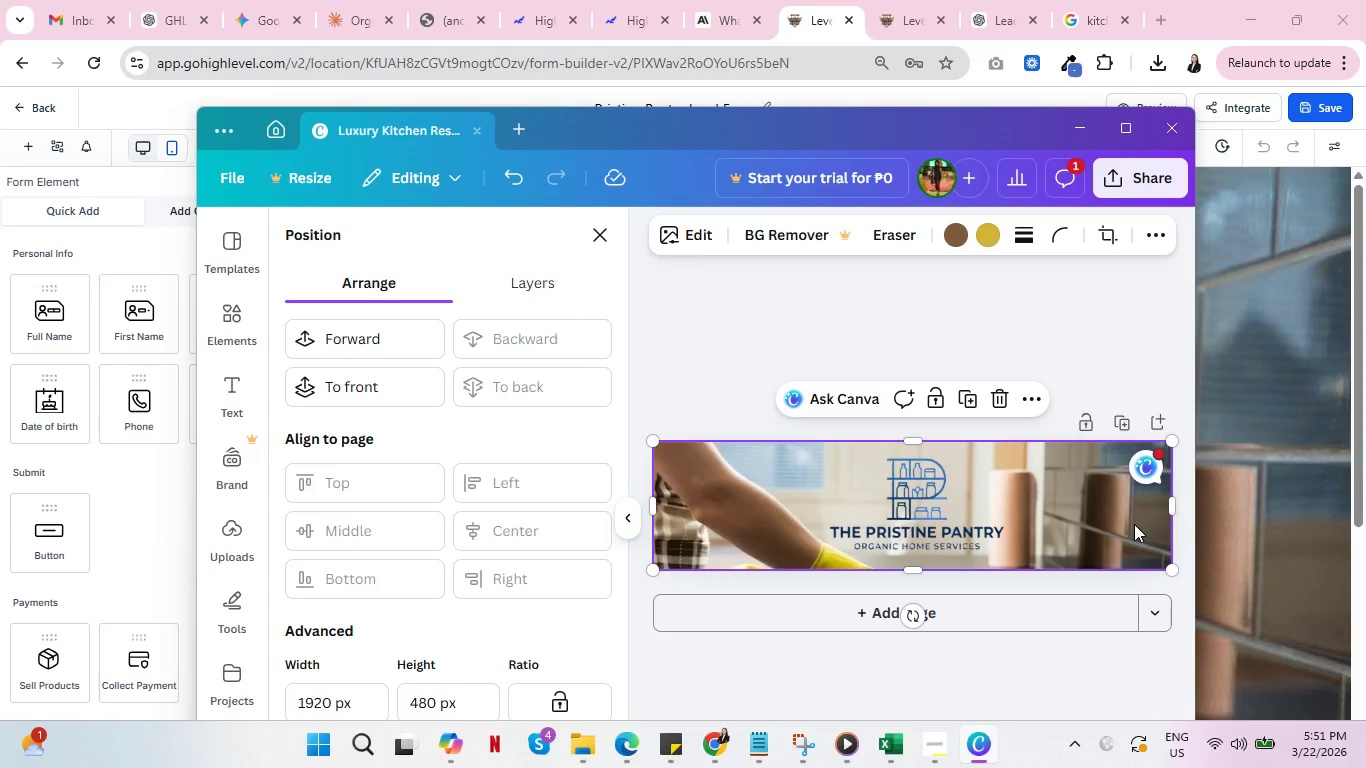 
left_click([904, 511])
 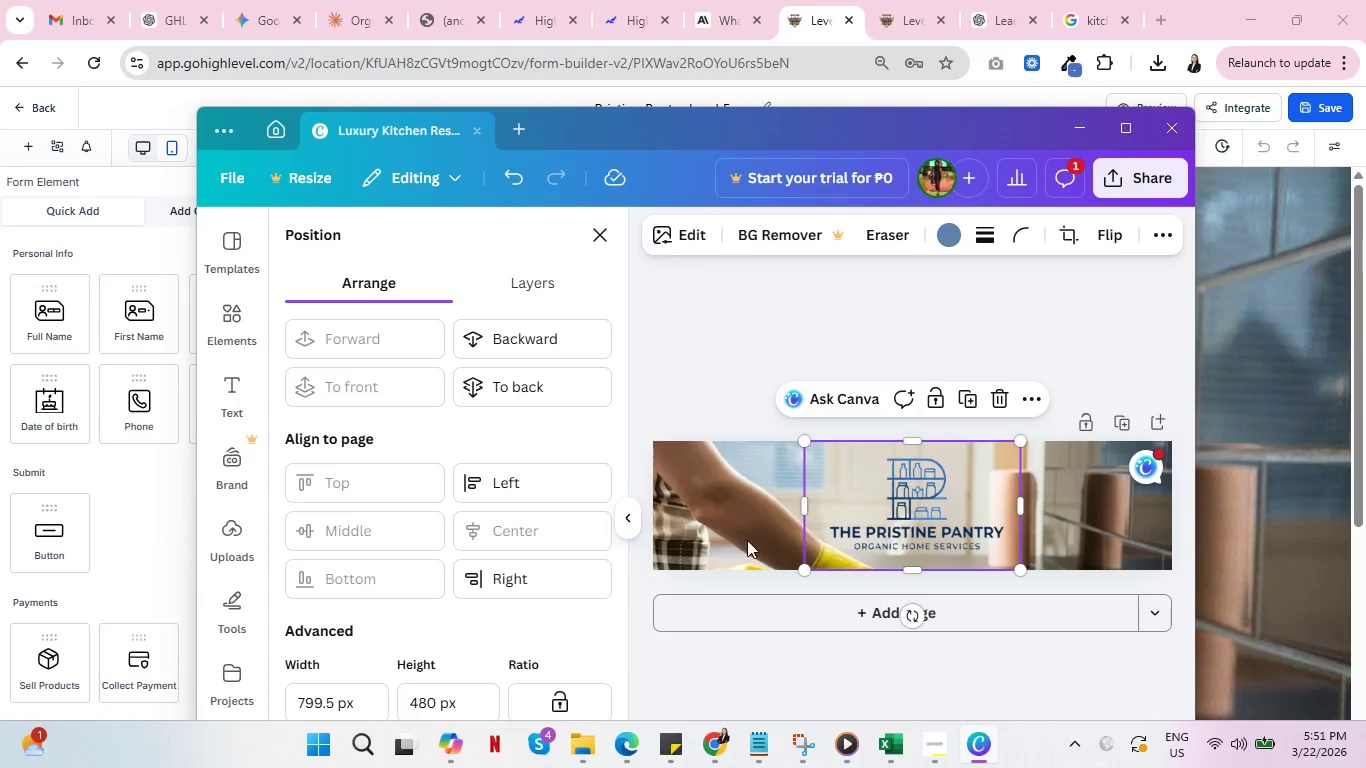 
left_click([707, 519])
 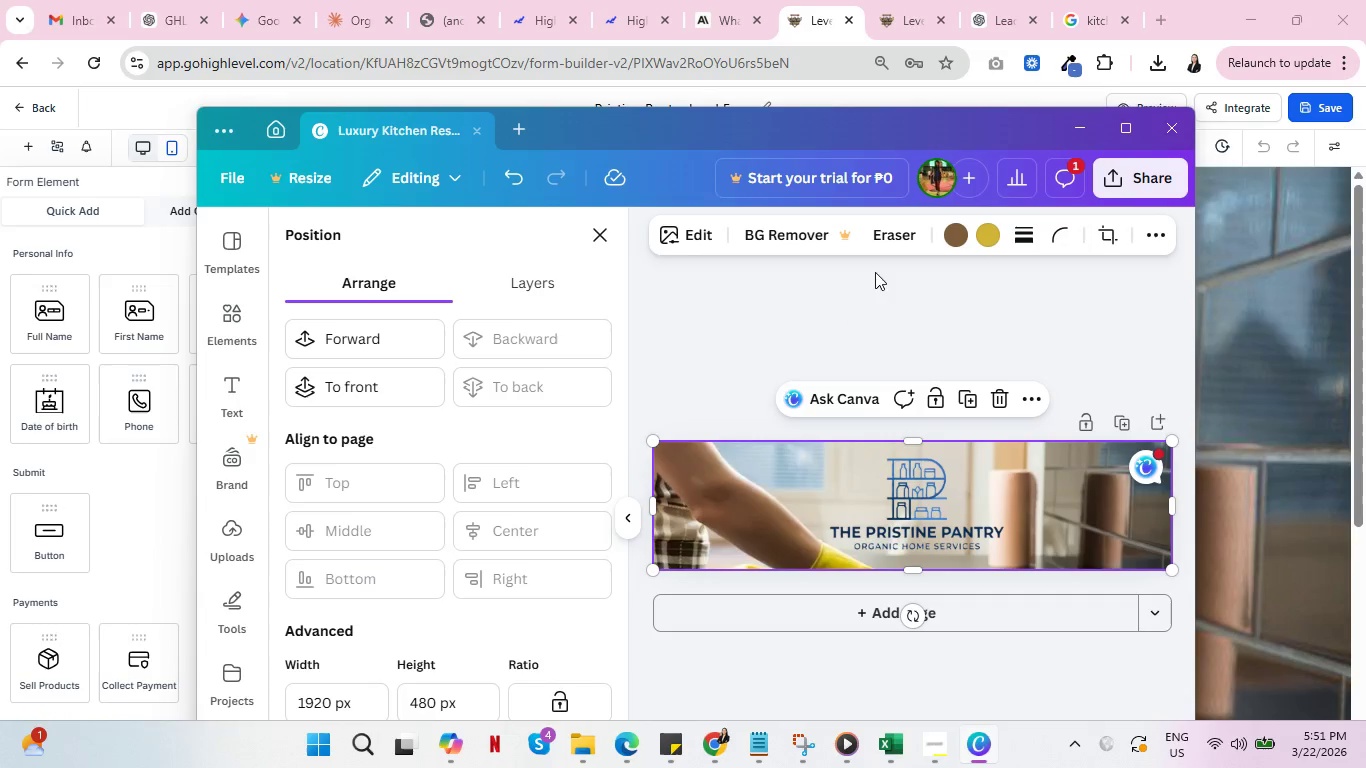 
left_click([681, 229])
 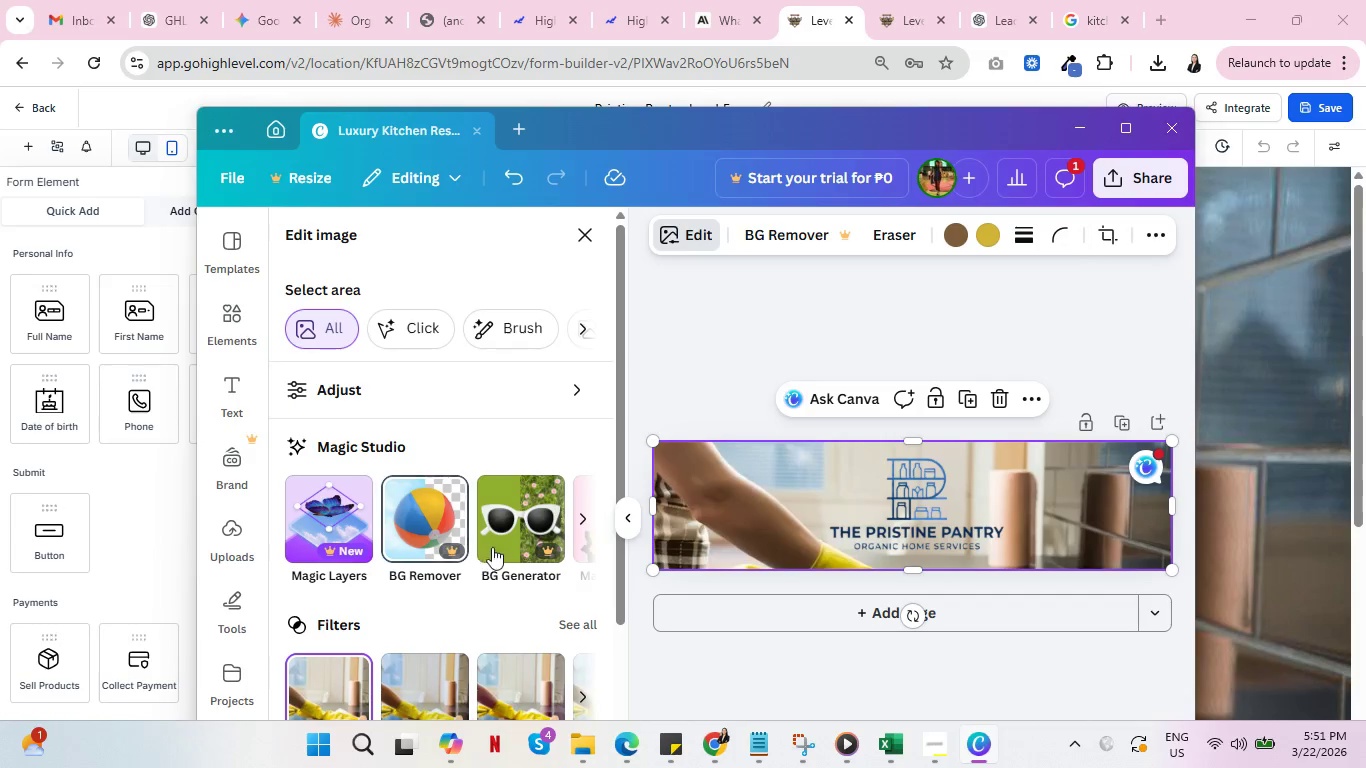 
scroll: coordinate [496, 548], scroll_direction: down, amount: 1.0
 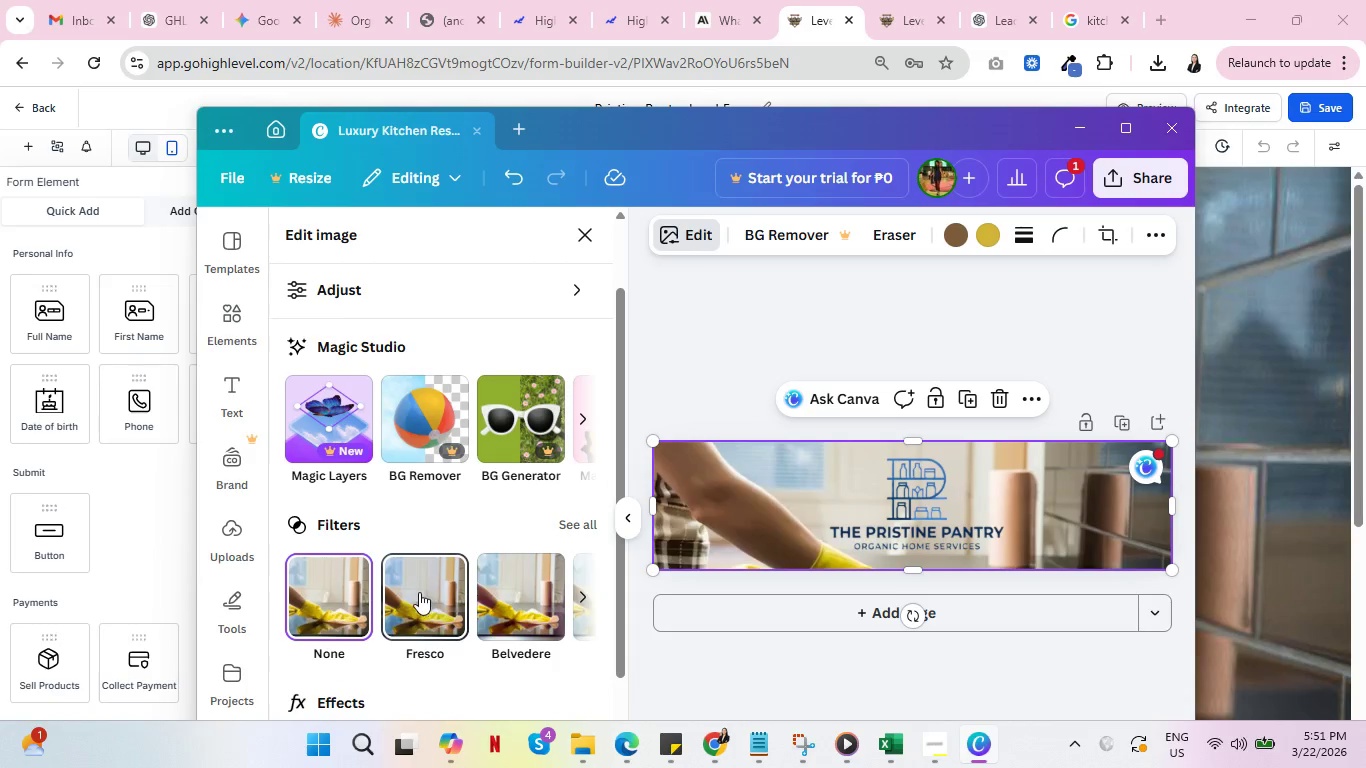 
left_click([419, 592])
 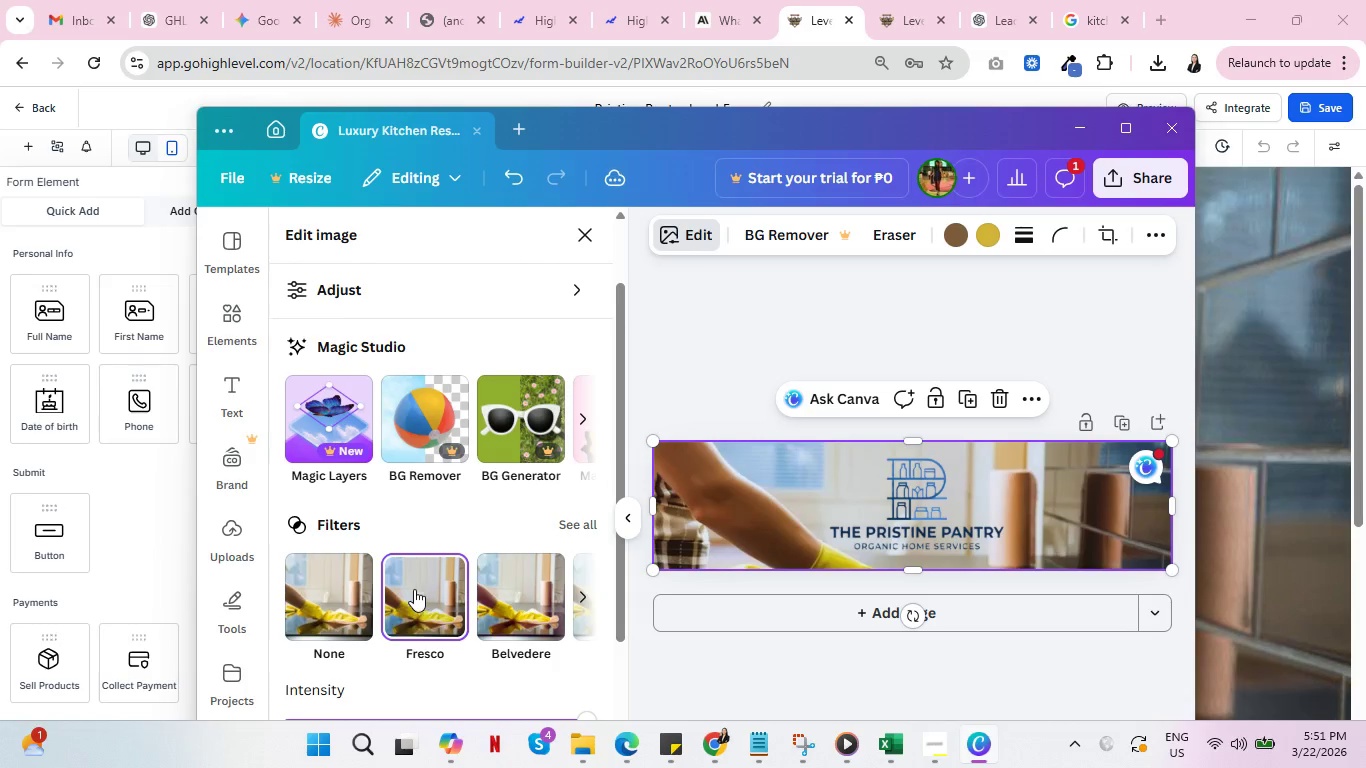 
left_click([322, 608])
 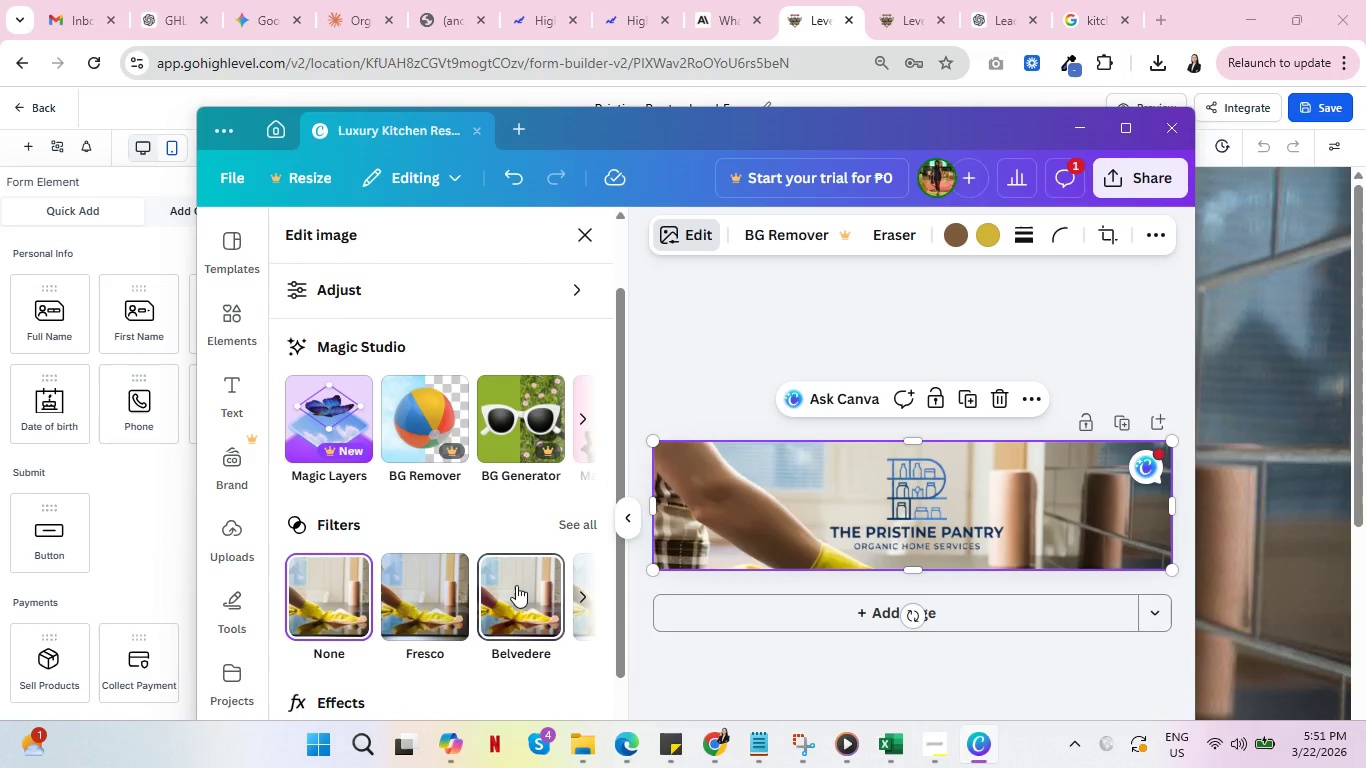 
left_click([516, 585])
 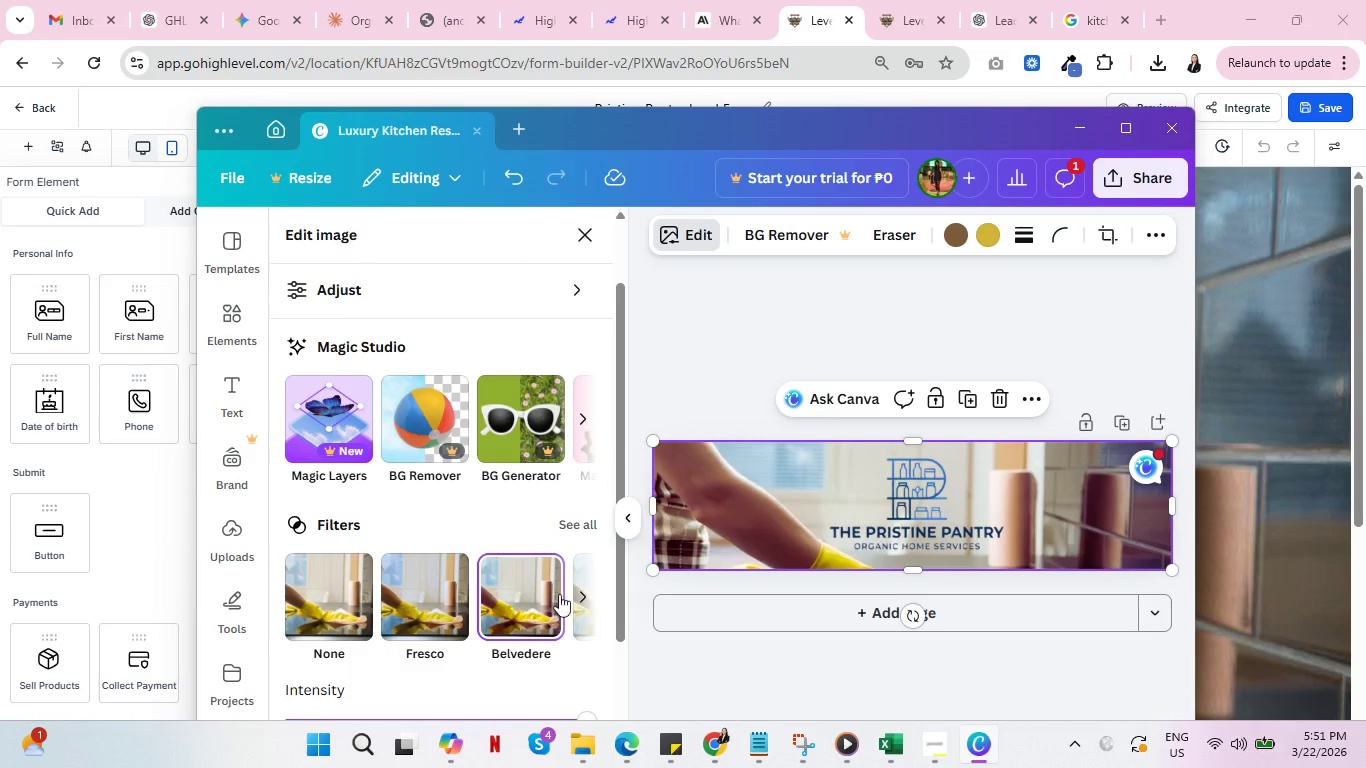 
left_click([578, 590])
 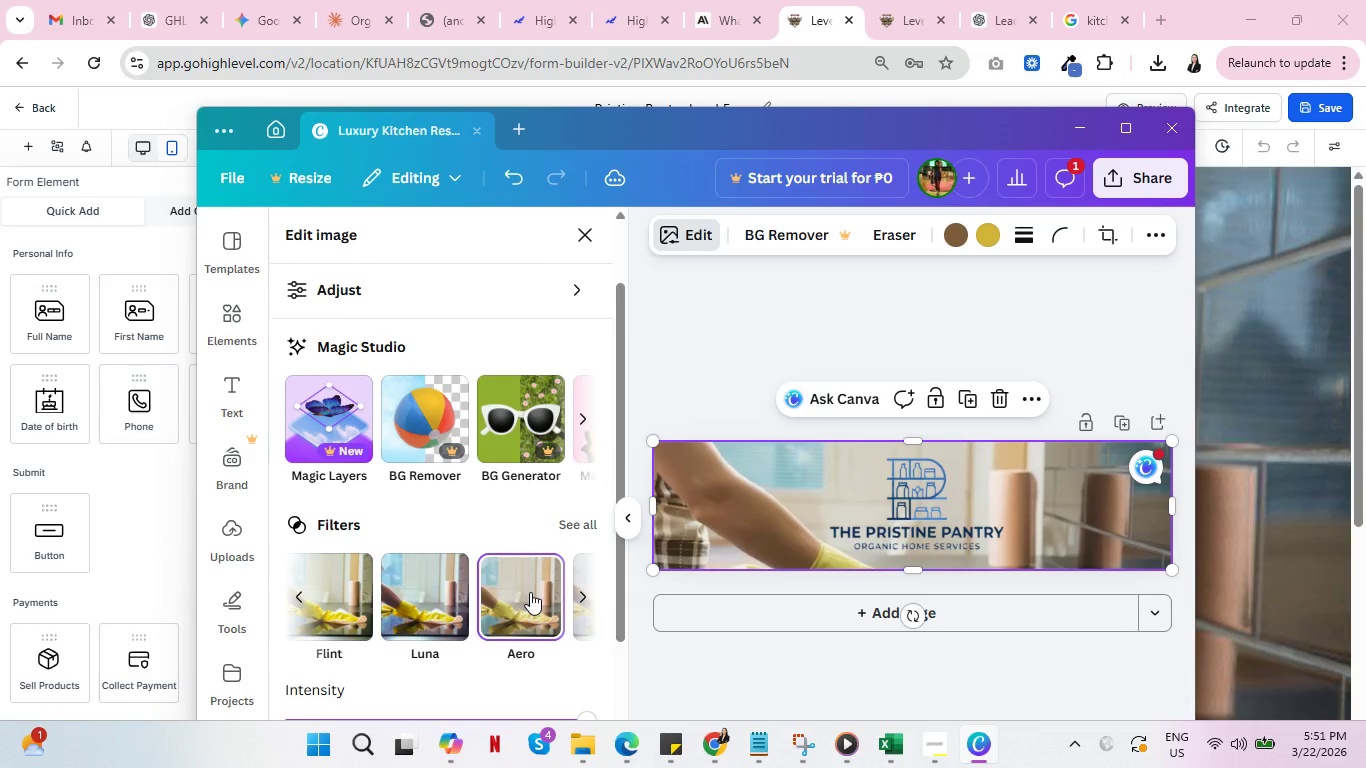 
left_click([938, 522])
 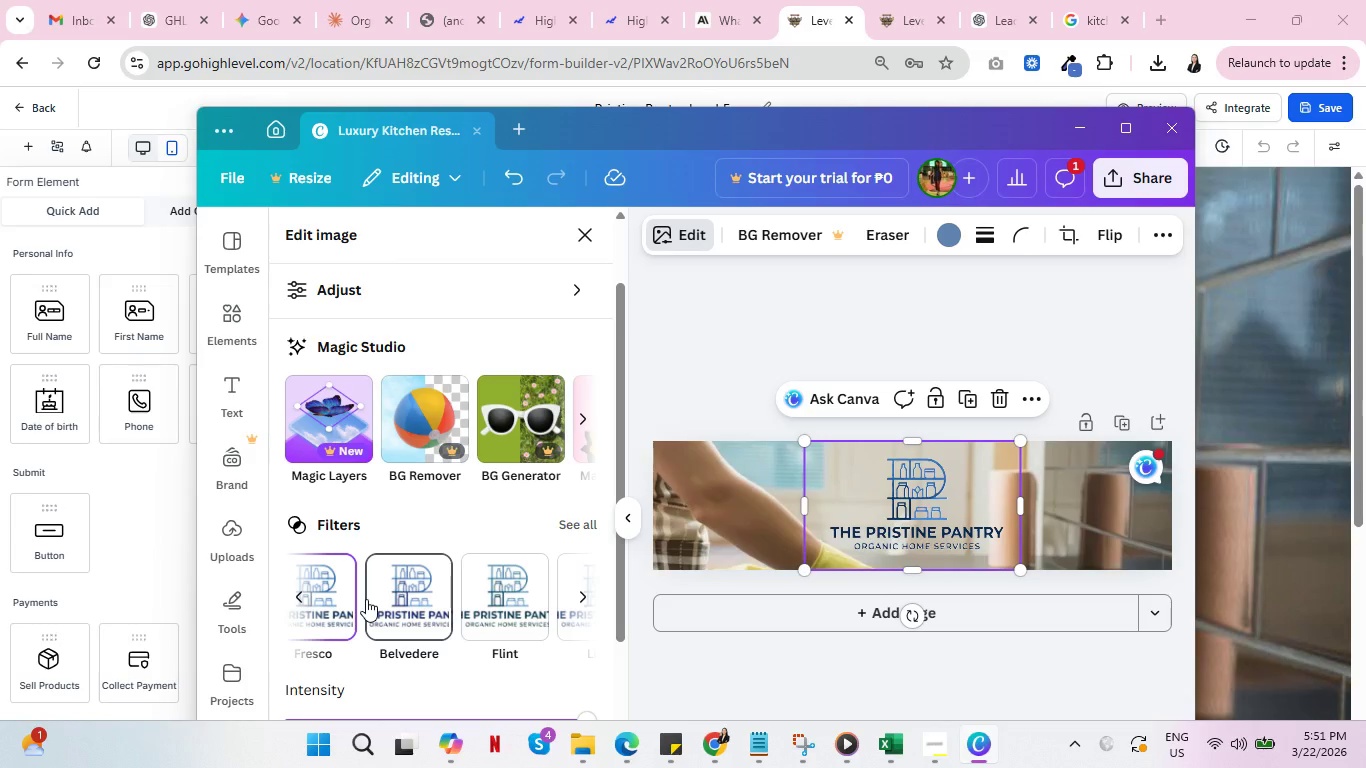 
wait(5.44)
 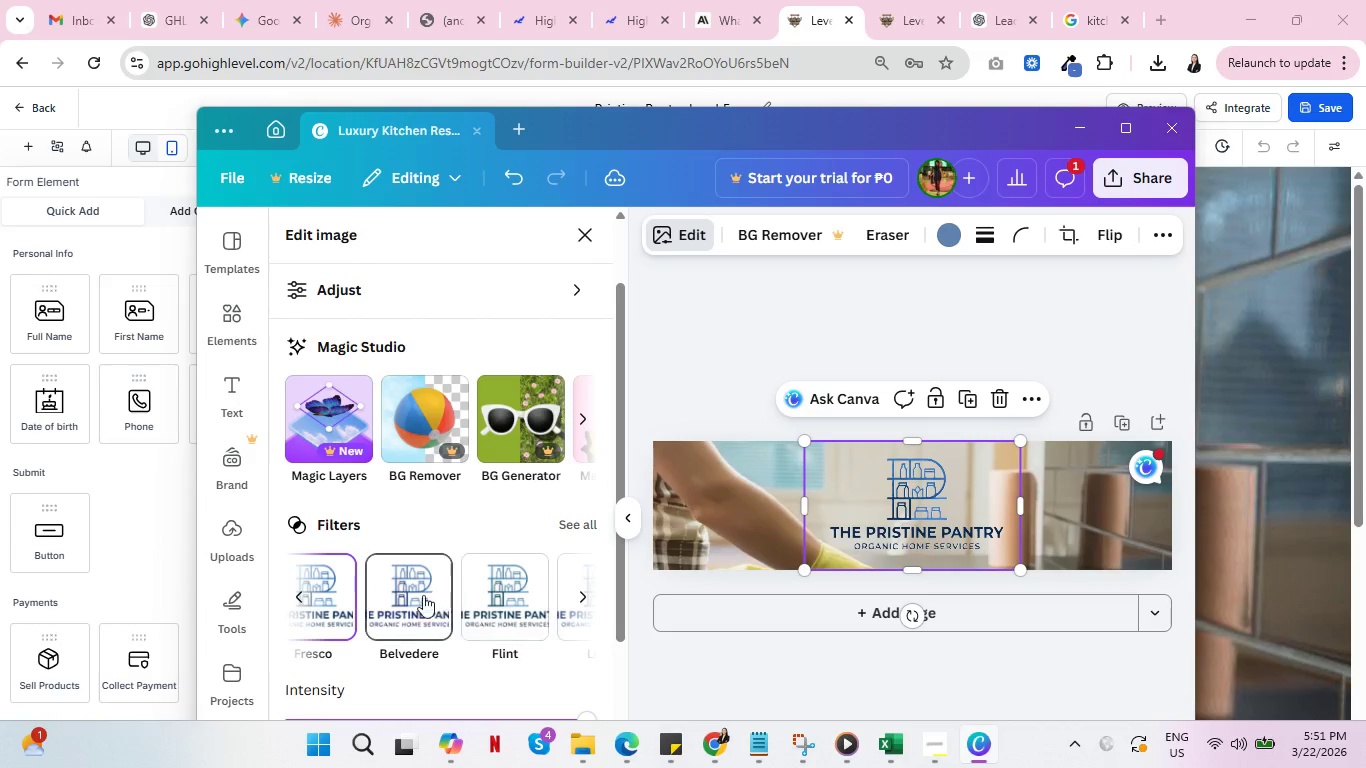 
scroll: coordinate [434, 608], scroll_direction: down, amount: 2.0
 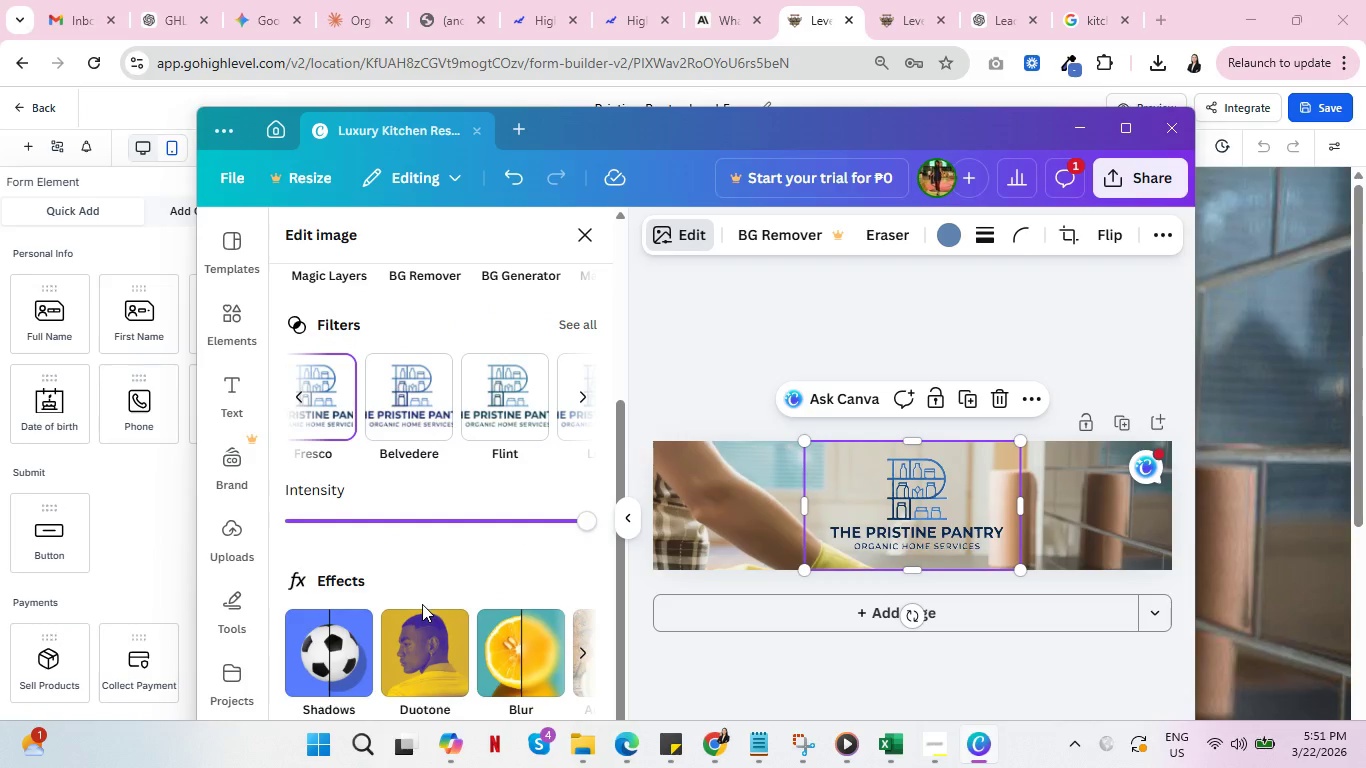 
mouse_move([604, 559])
 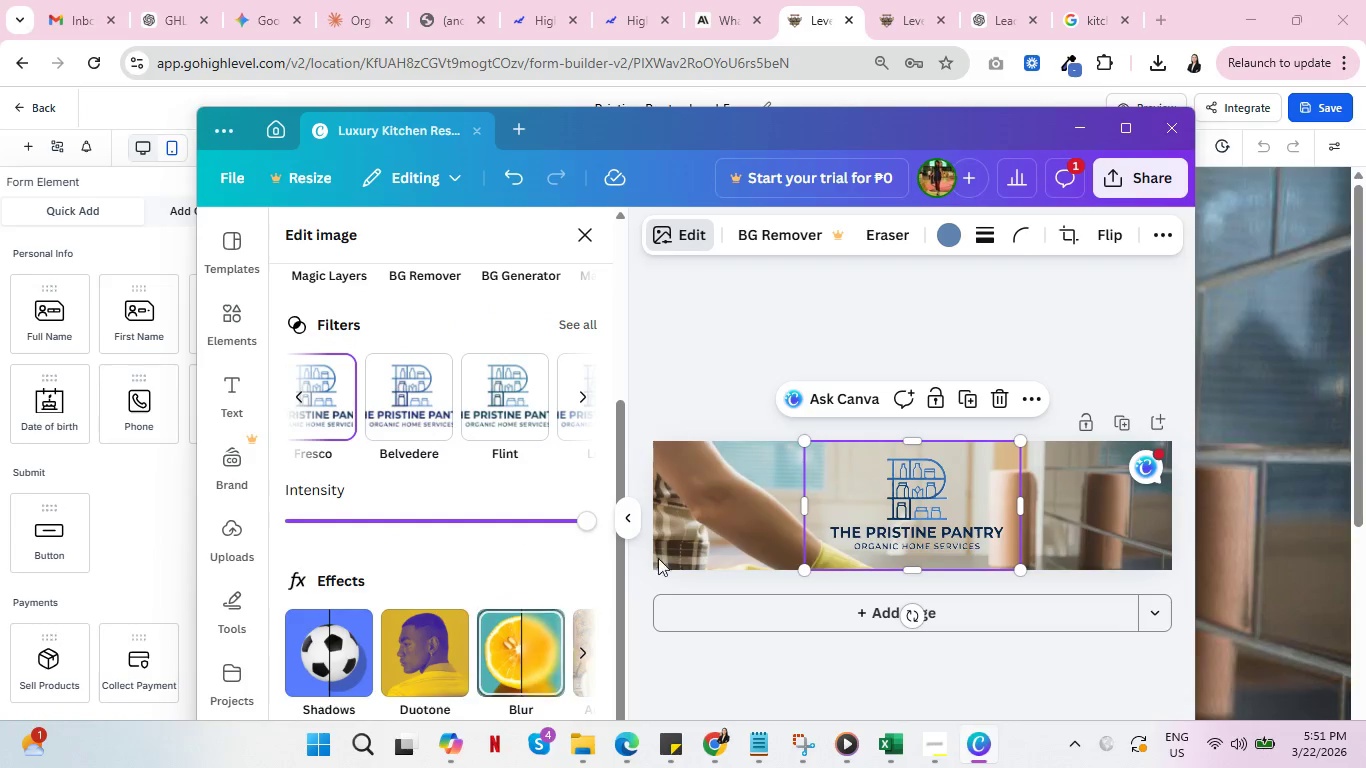 
left_click([687, 507])
 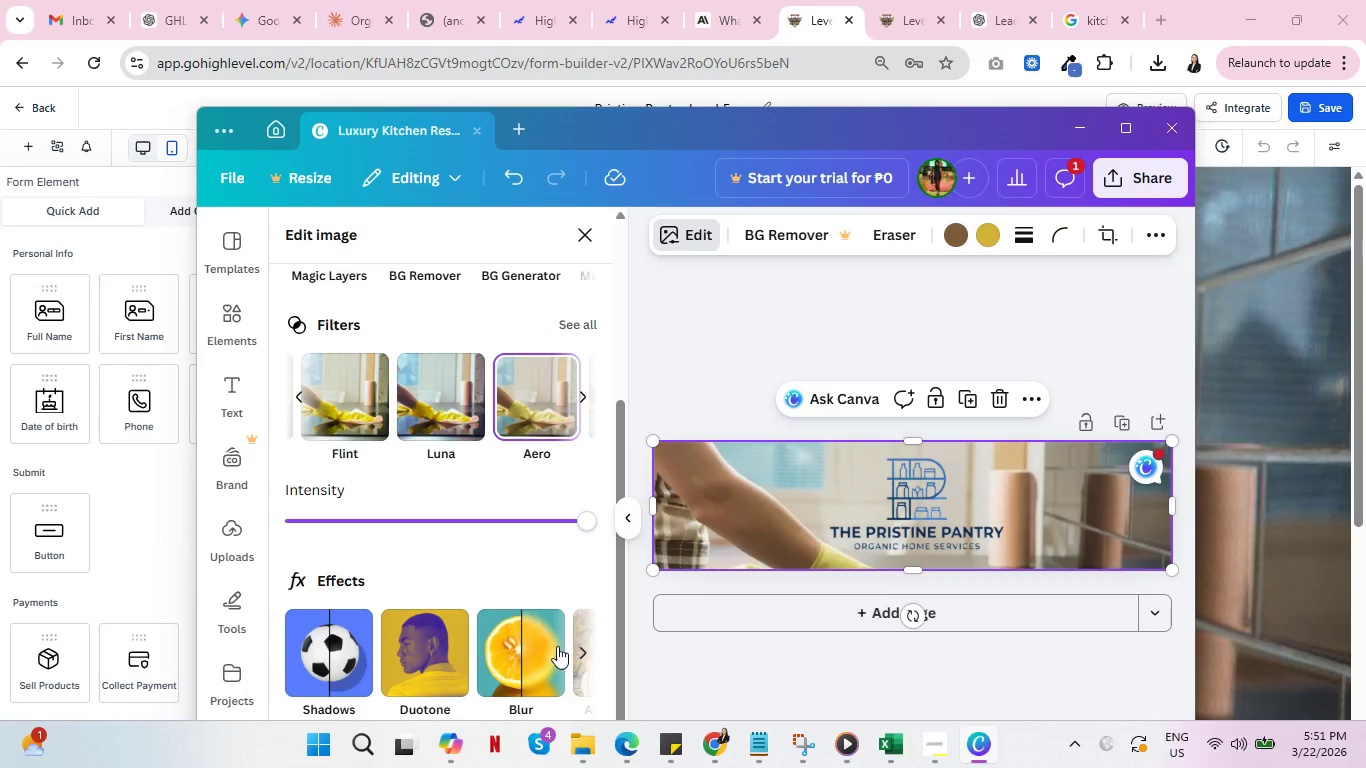 
left_click([508, 659])
 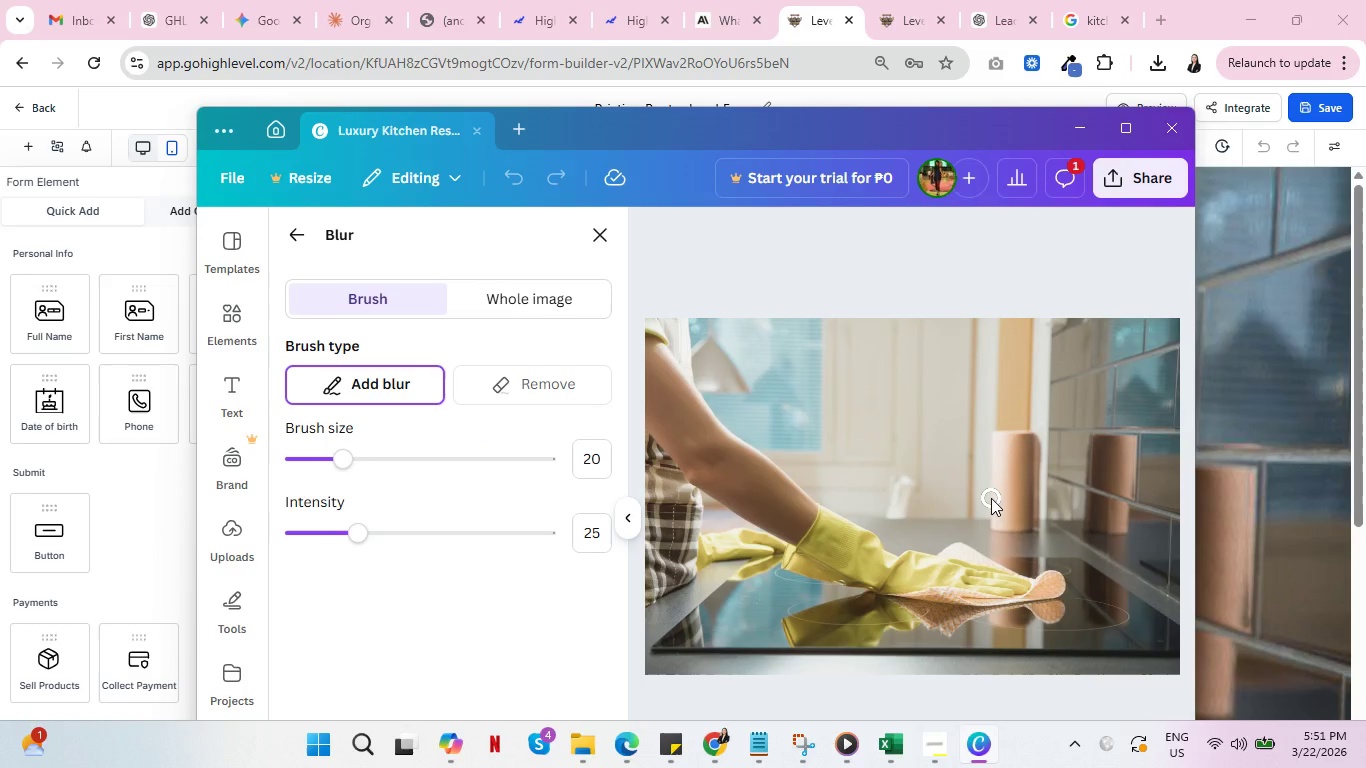 
wait(6.19)
 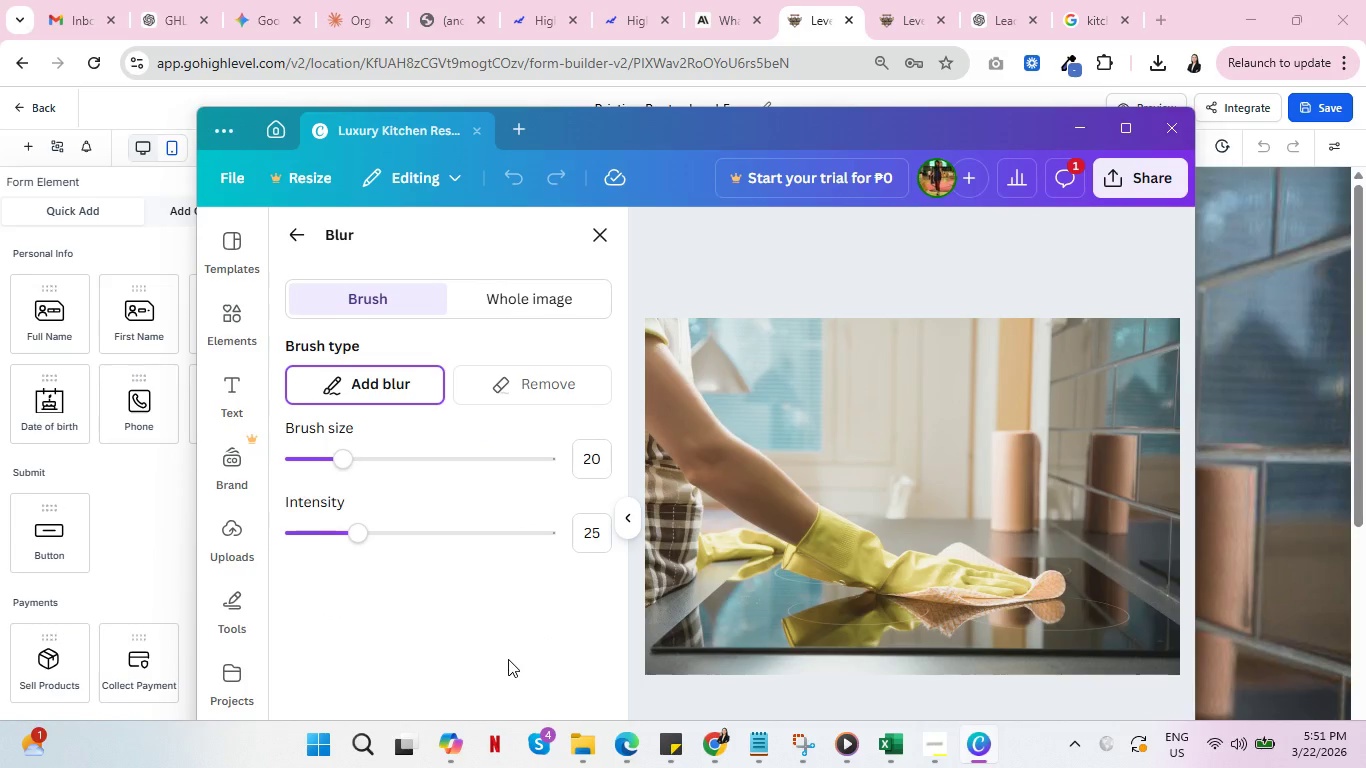 
left_click([535, 285])
 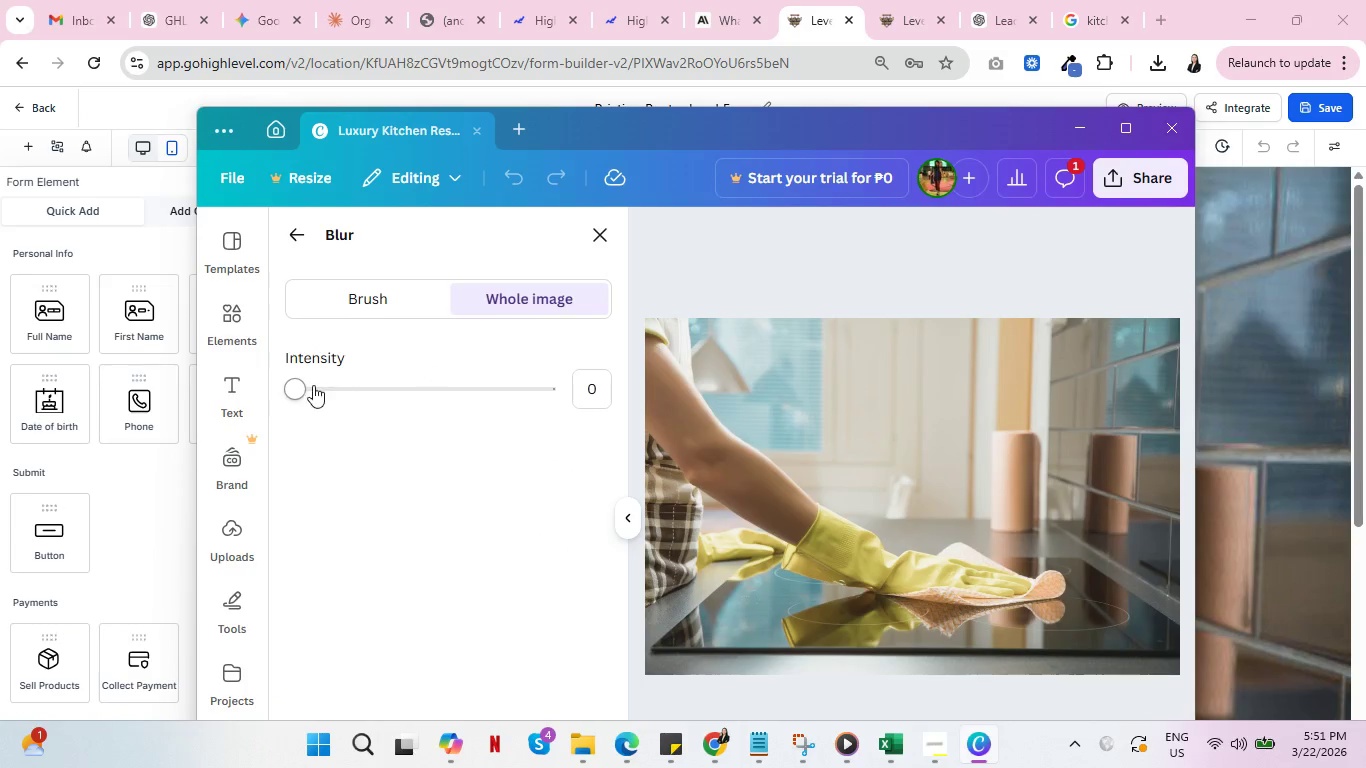 
left_click_drag(start_coordinate=[293, 388], to_coordinate=[419, 389])
 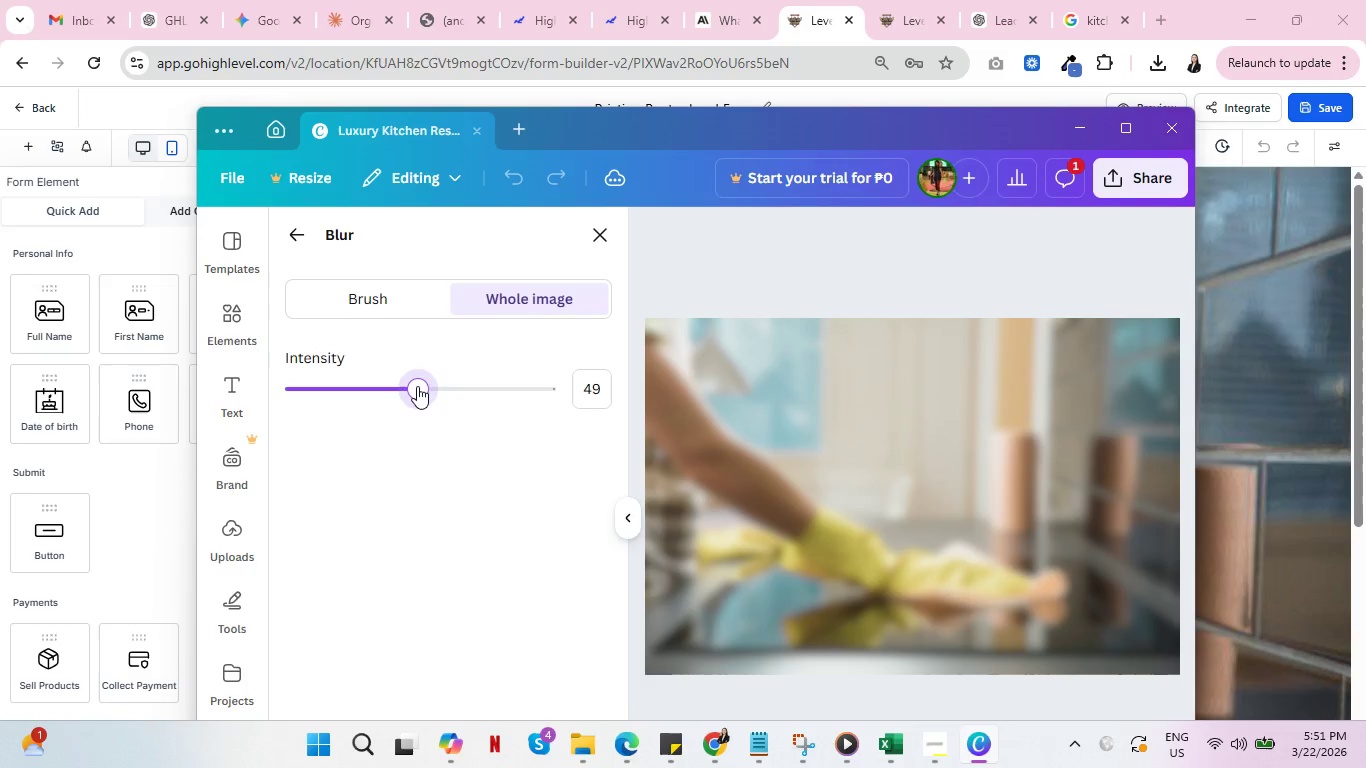 
left_click_drag(start_coordinate=[419, 385], to_coordinate=[339, 380])
 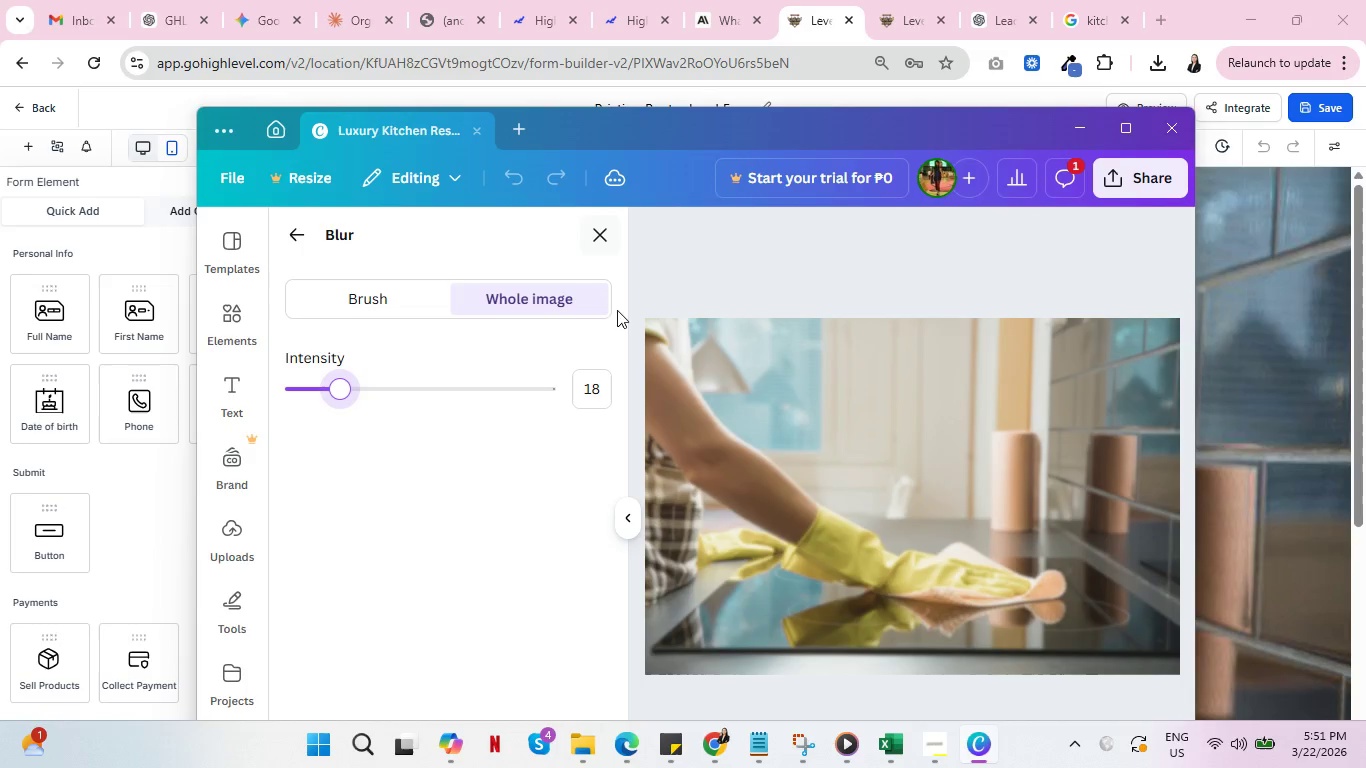 
scroll: coordinate [901, 460], scroll_direction: down, amount: 5.0
 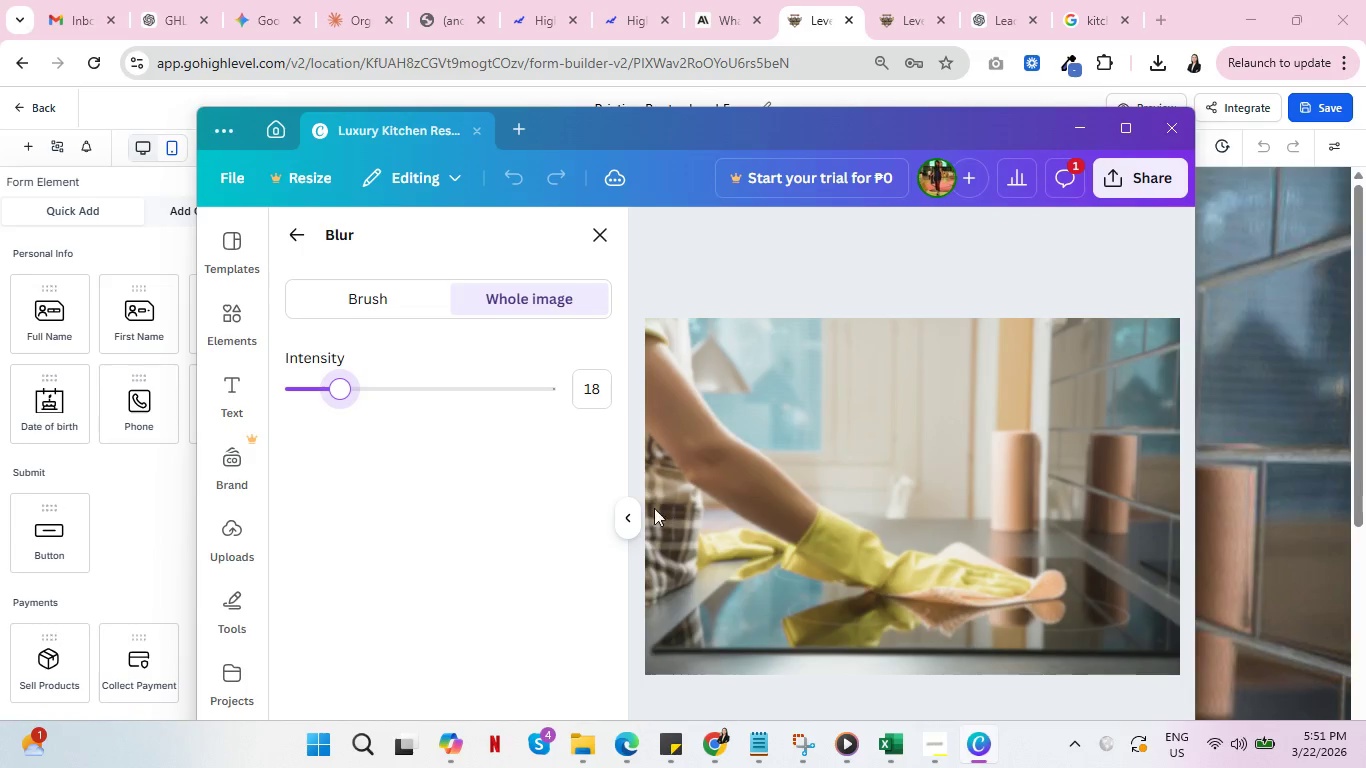 
left_click([626, 512])
 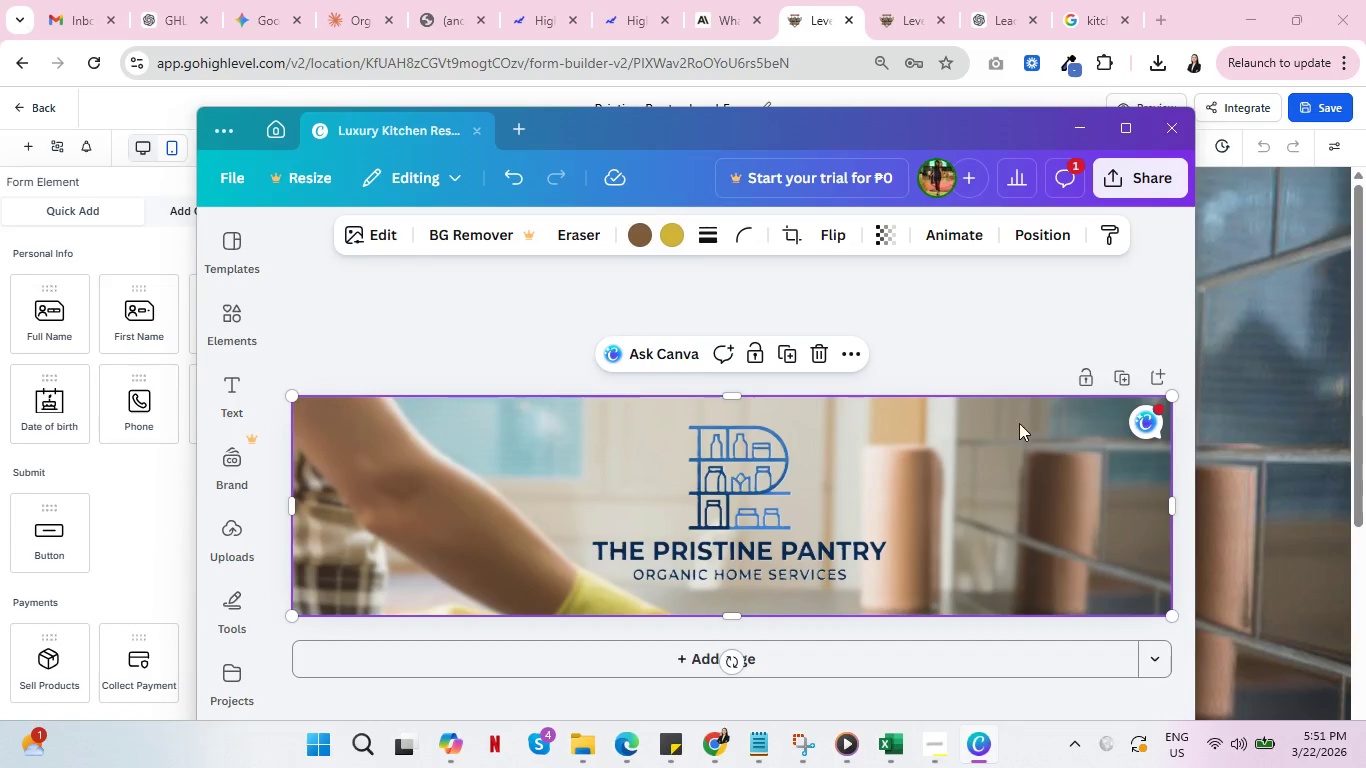 
wait(6.17)
 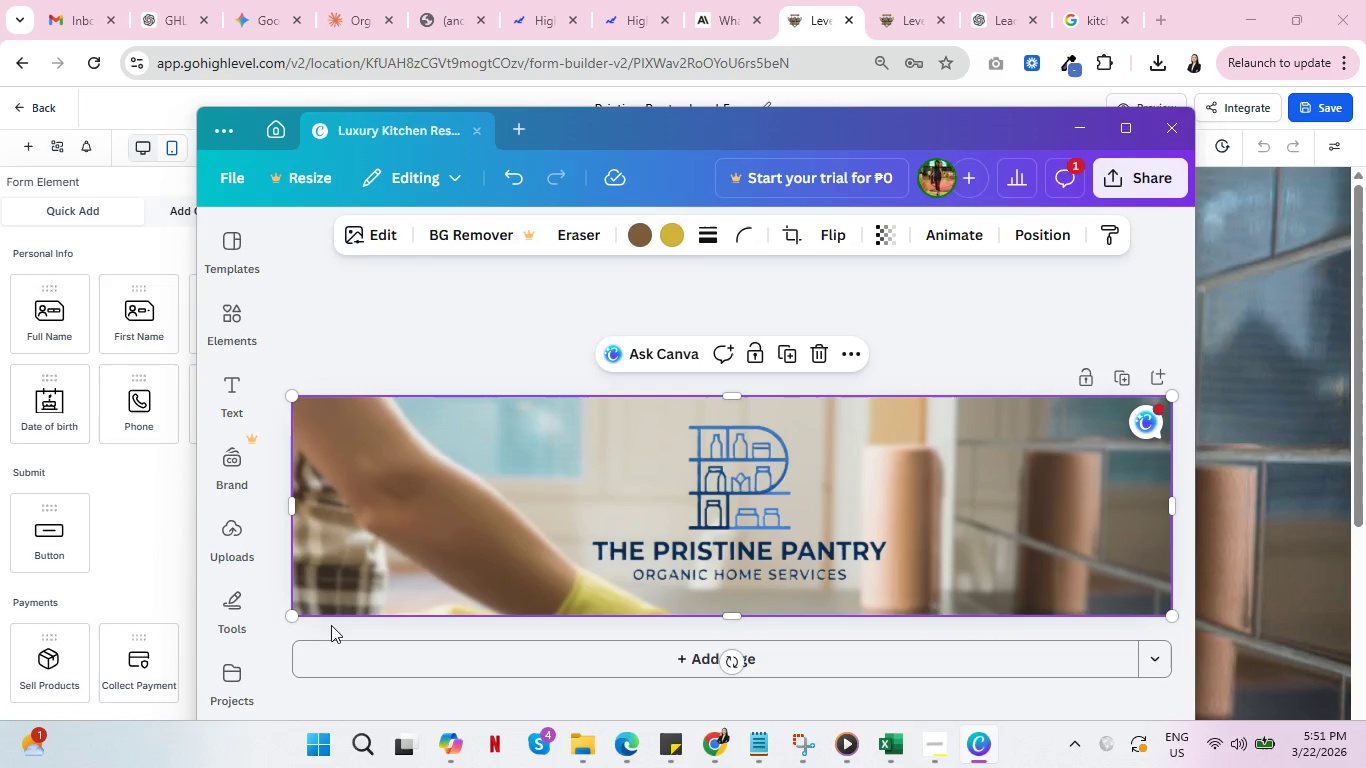 
left_click([925, 484])
 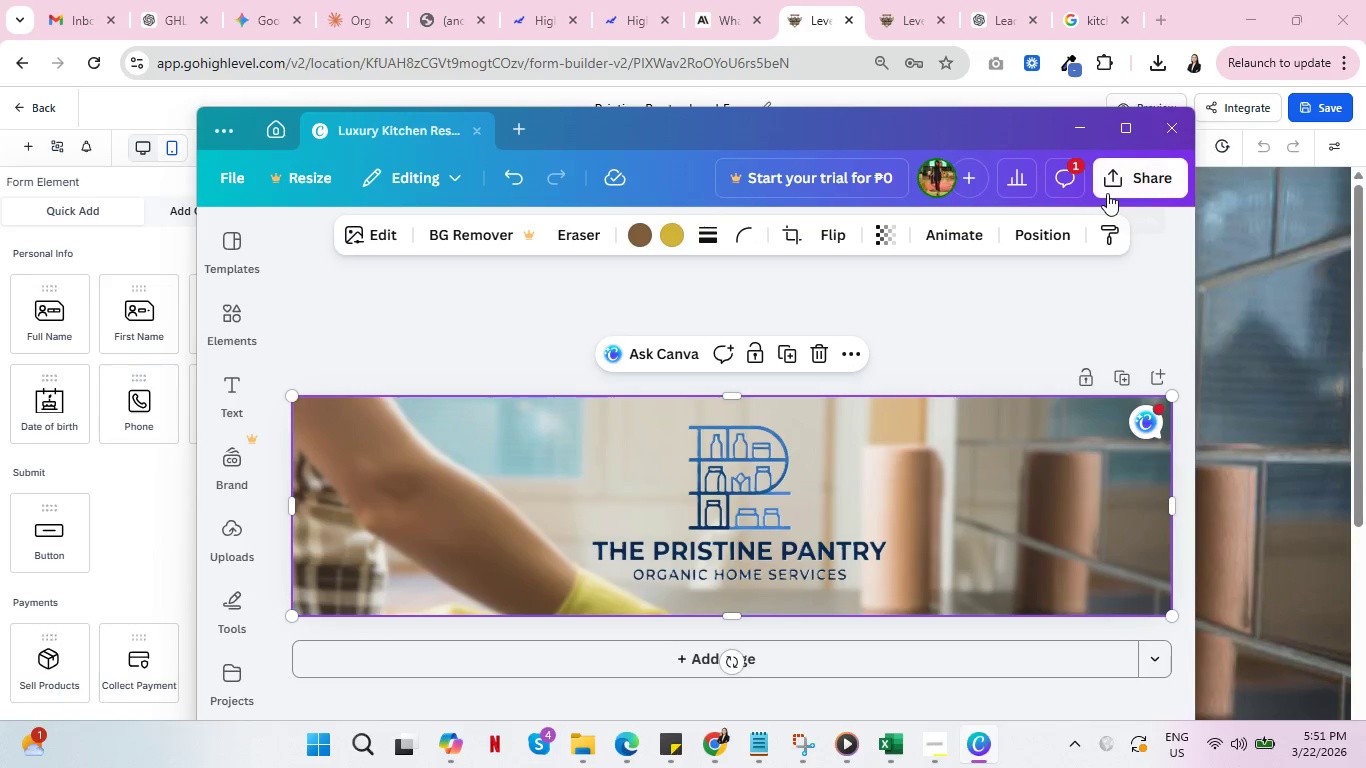 
mouse_move([1087, 212])
 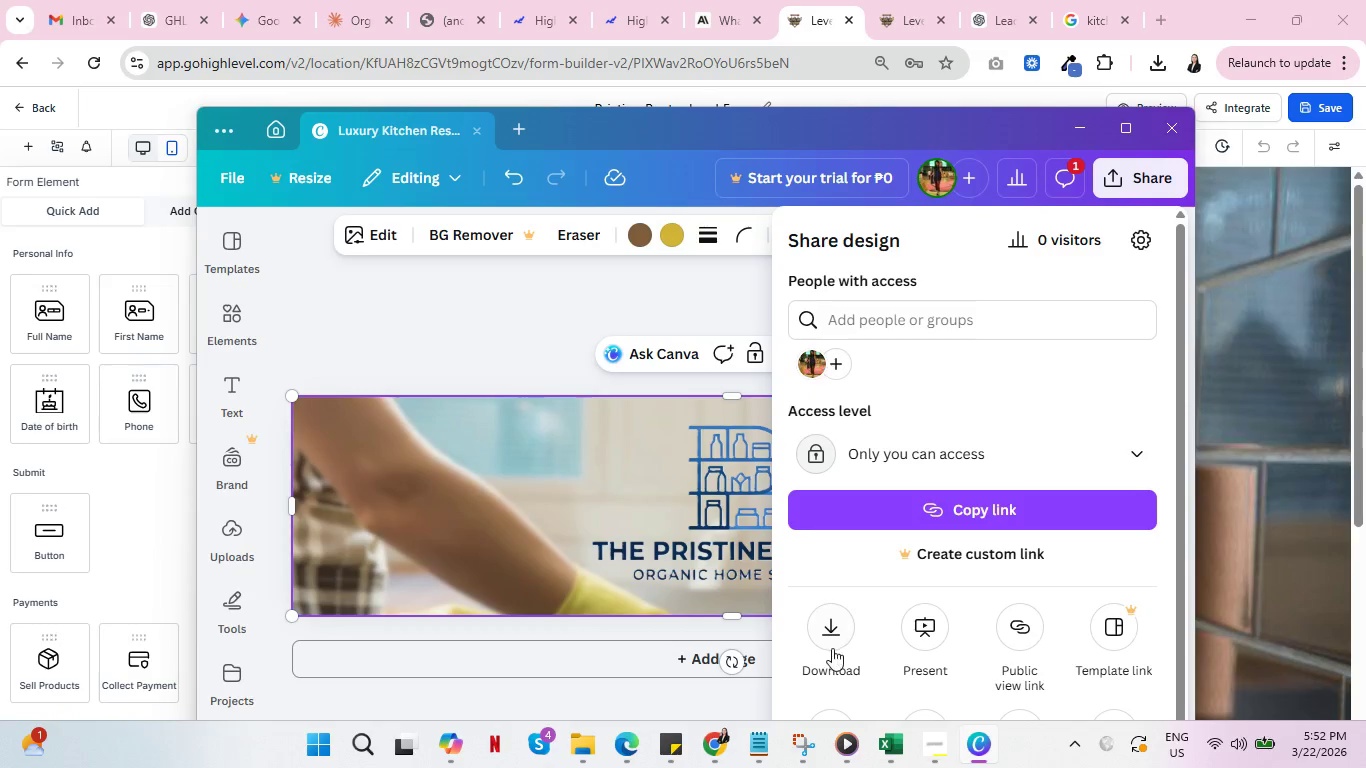 
left_click([827, 627])
 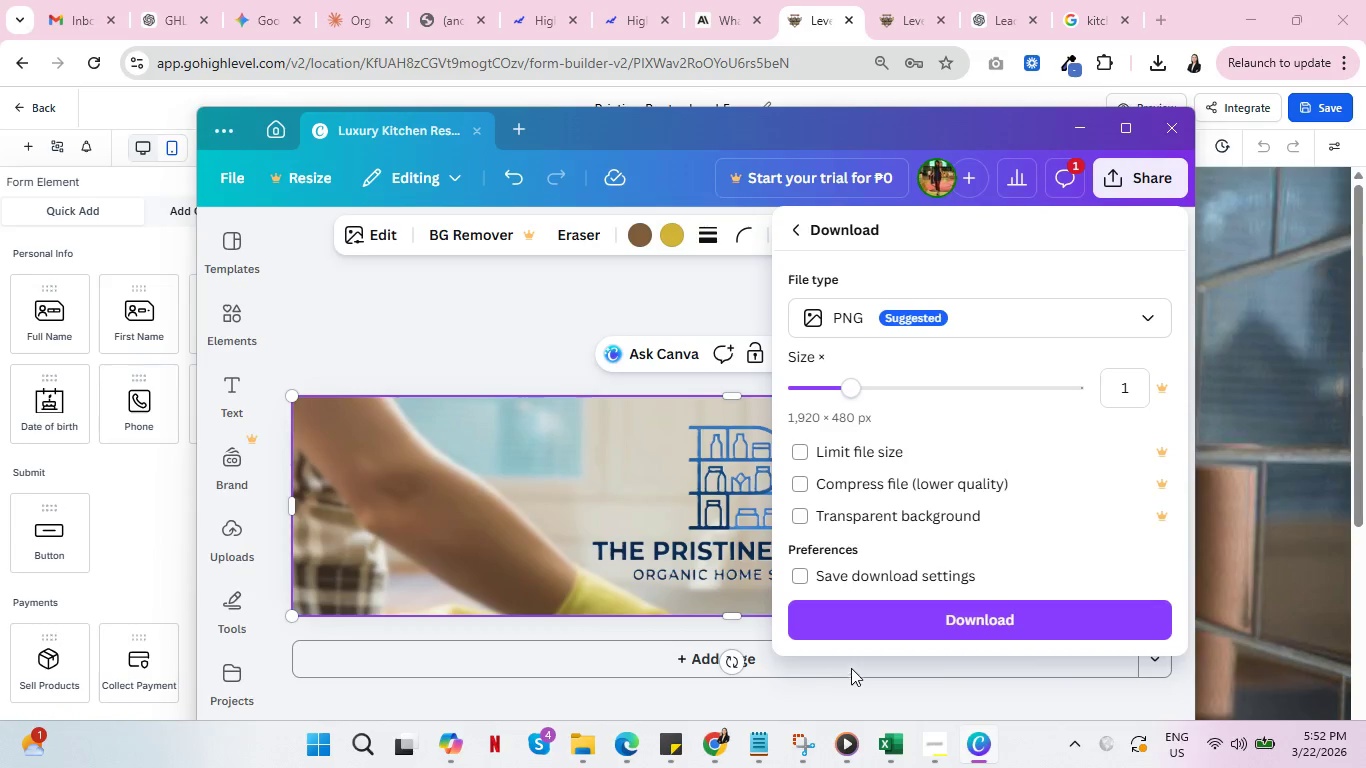 
left_click([897, 615])
 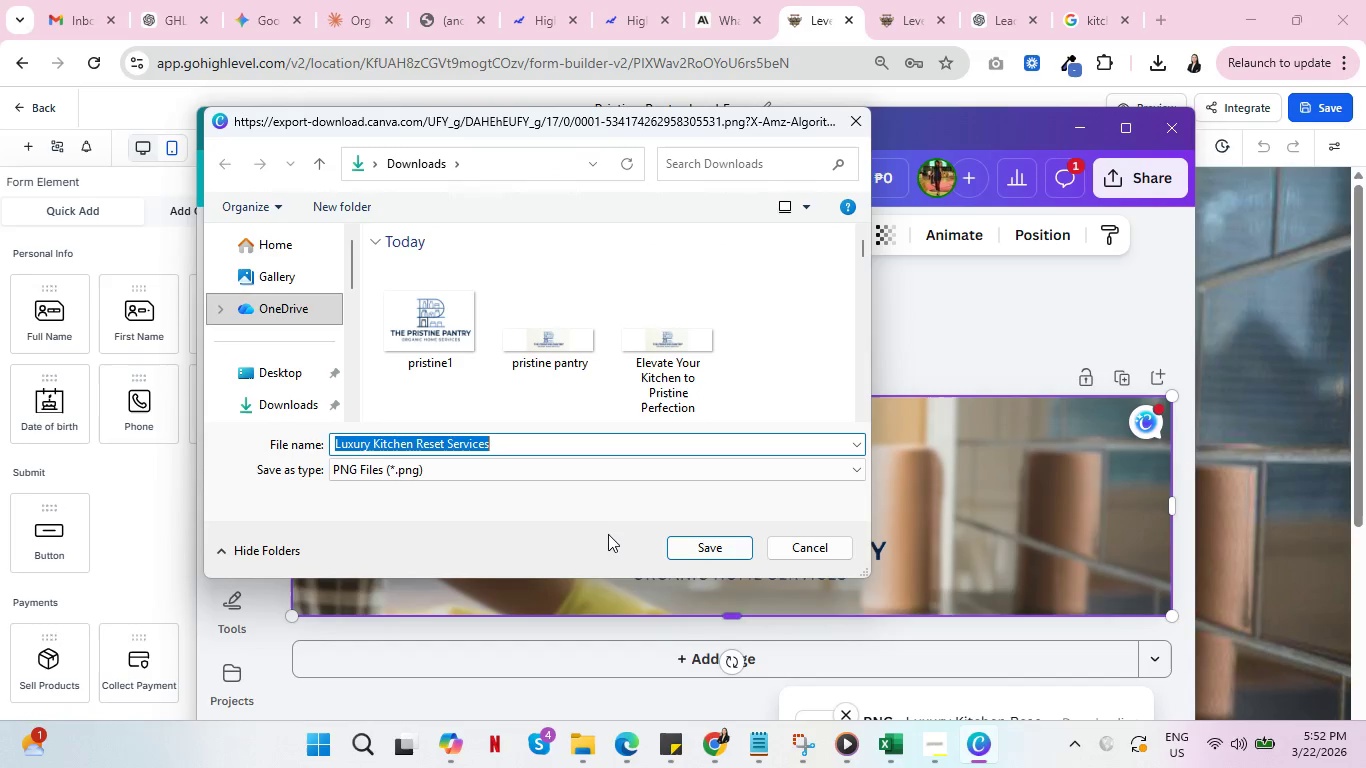 
wait(6.92)
 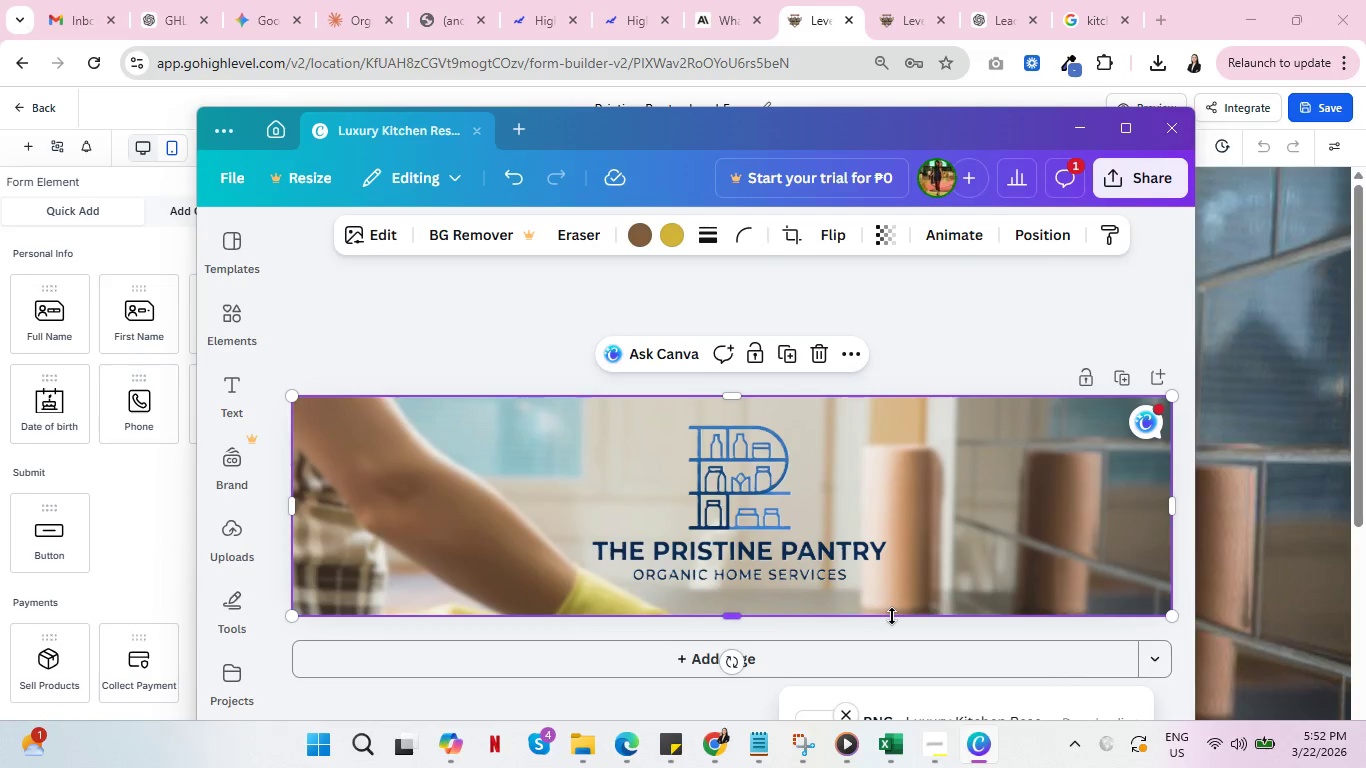 
scroll: coordinate [669, 320], scroll_direction: down, amount: 1.0
 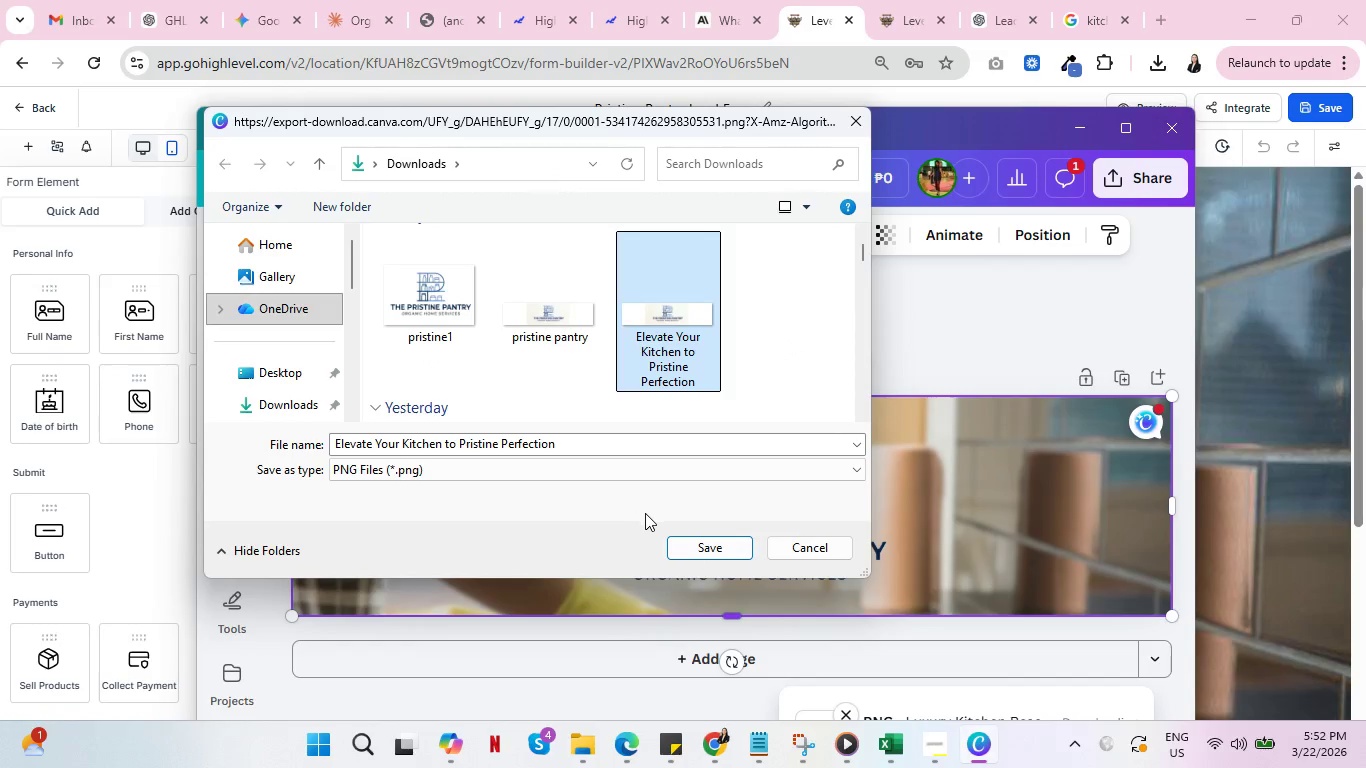 
left_click([579, 442])
 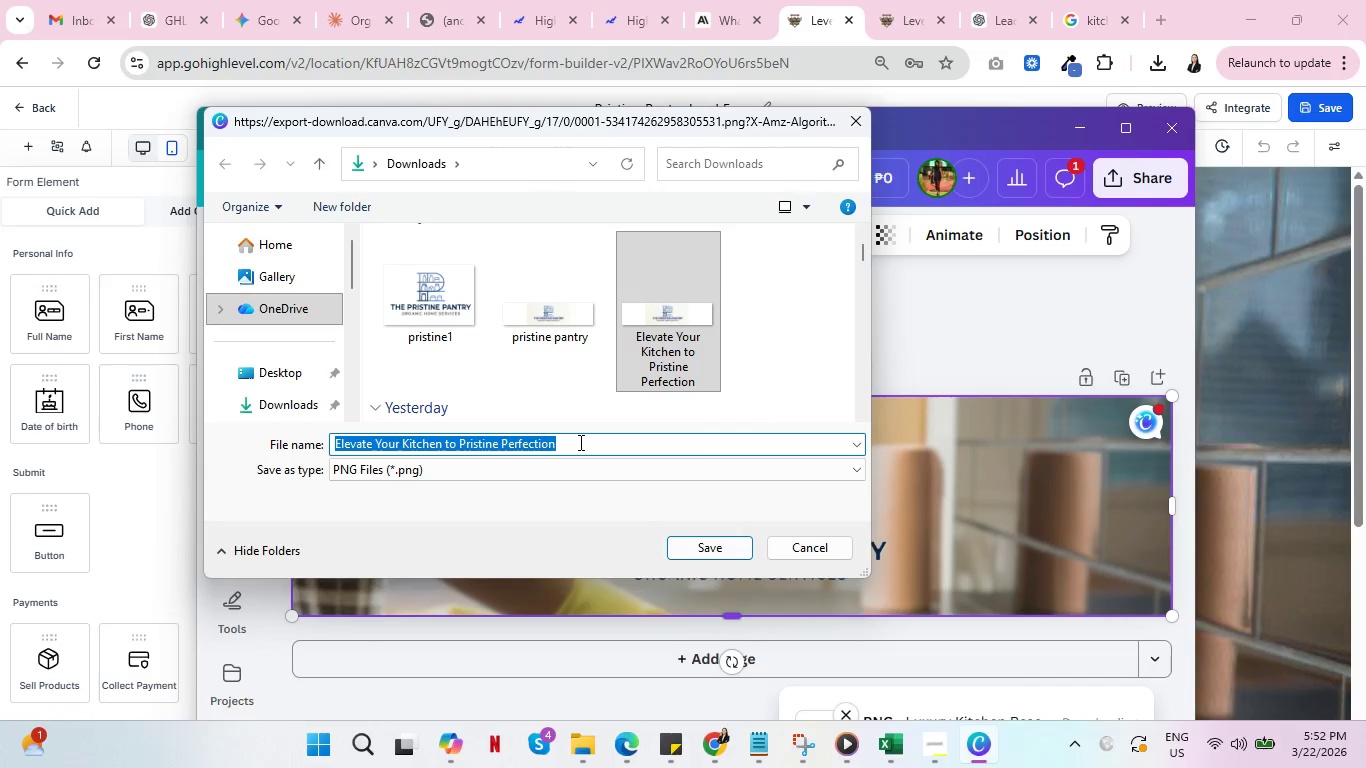 
type(Pristine)
 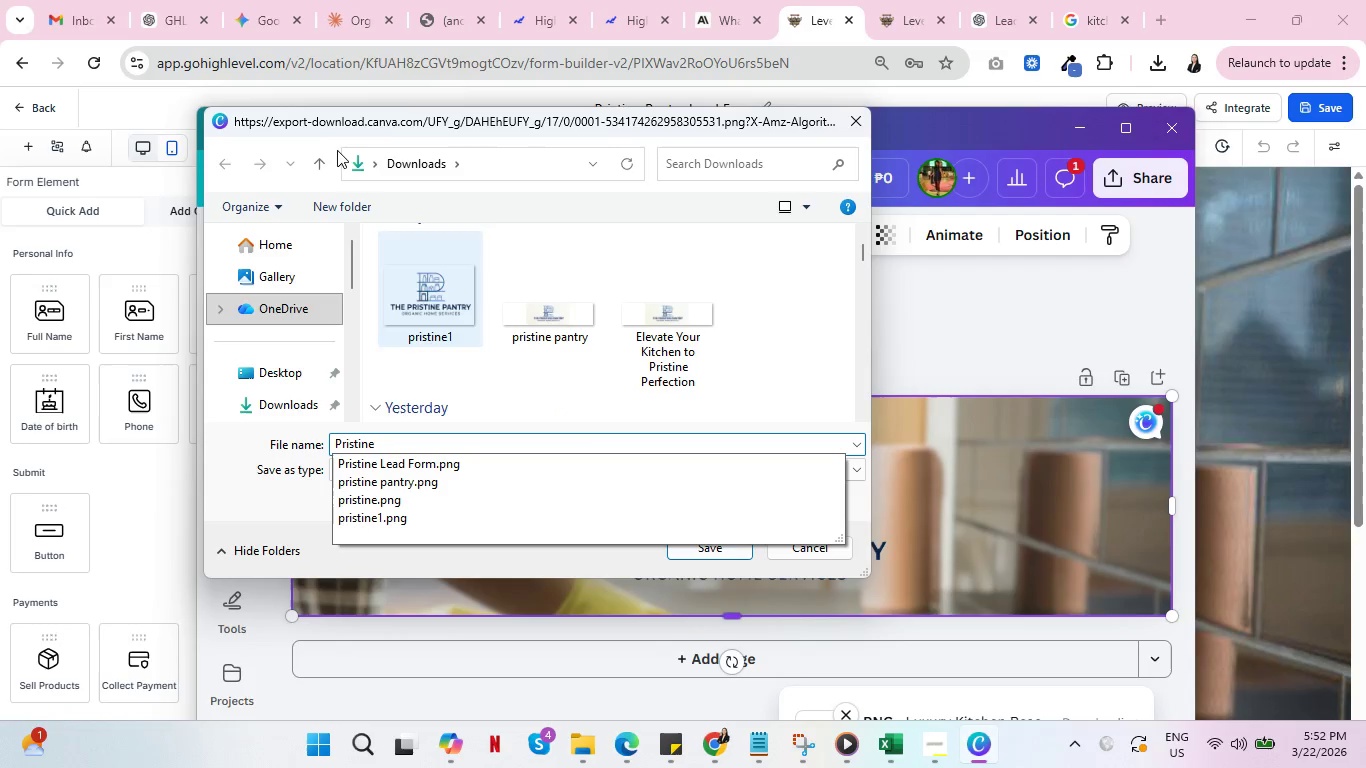 
left_click([434, 283])
 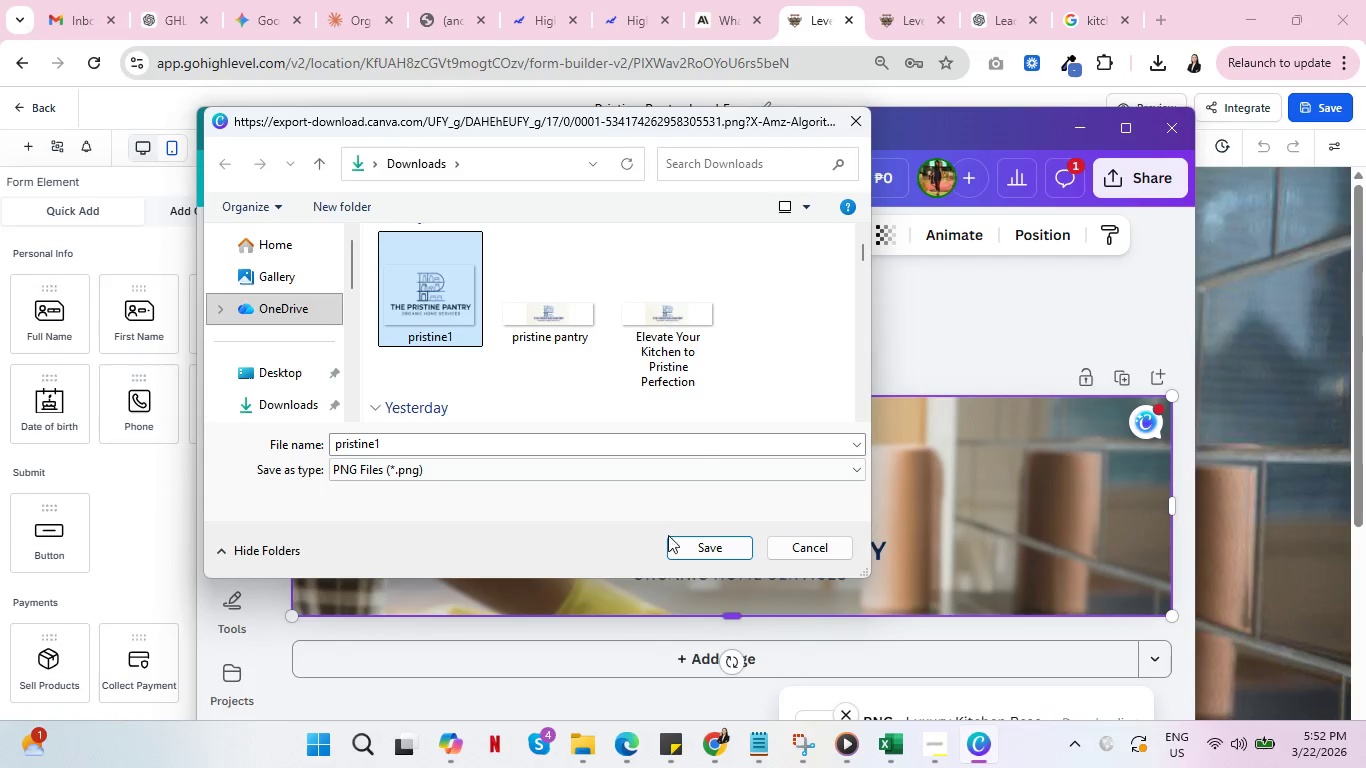 
left_click([694, 548])
 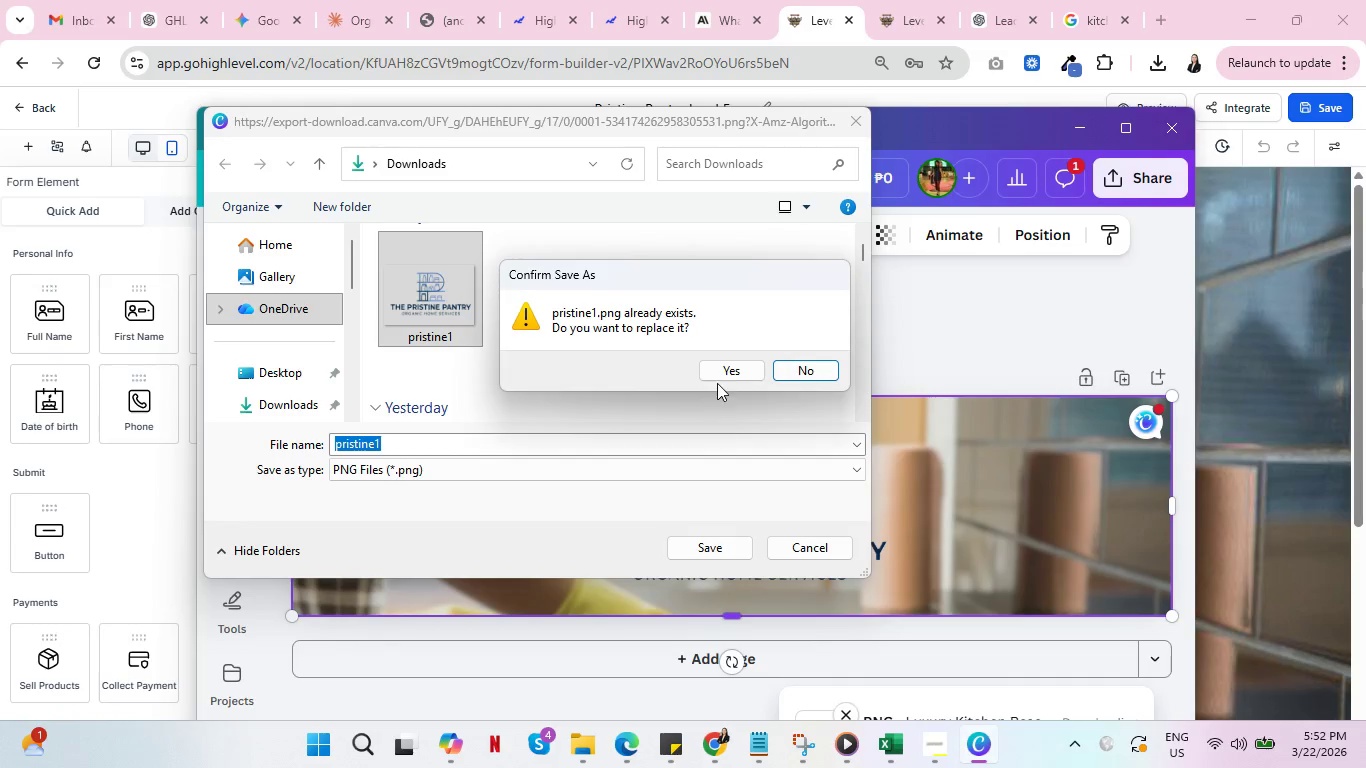 
left_click([716, 367])
 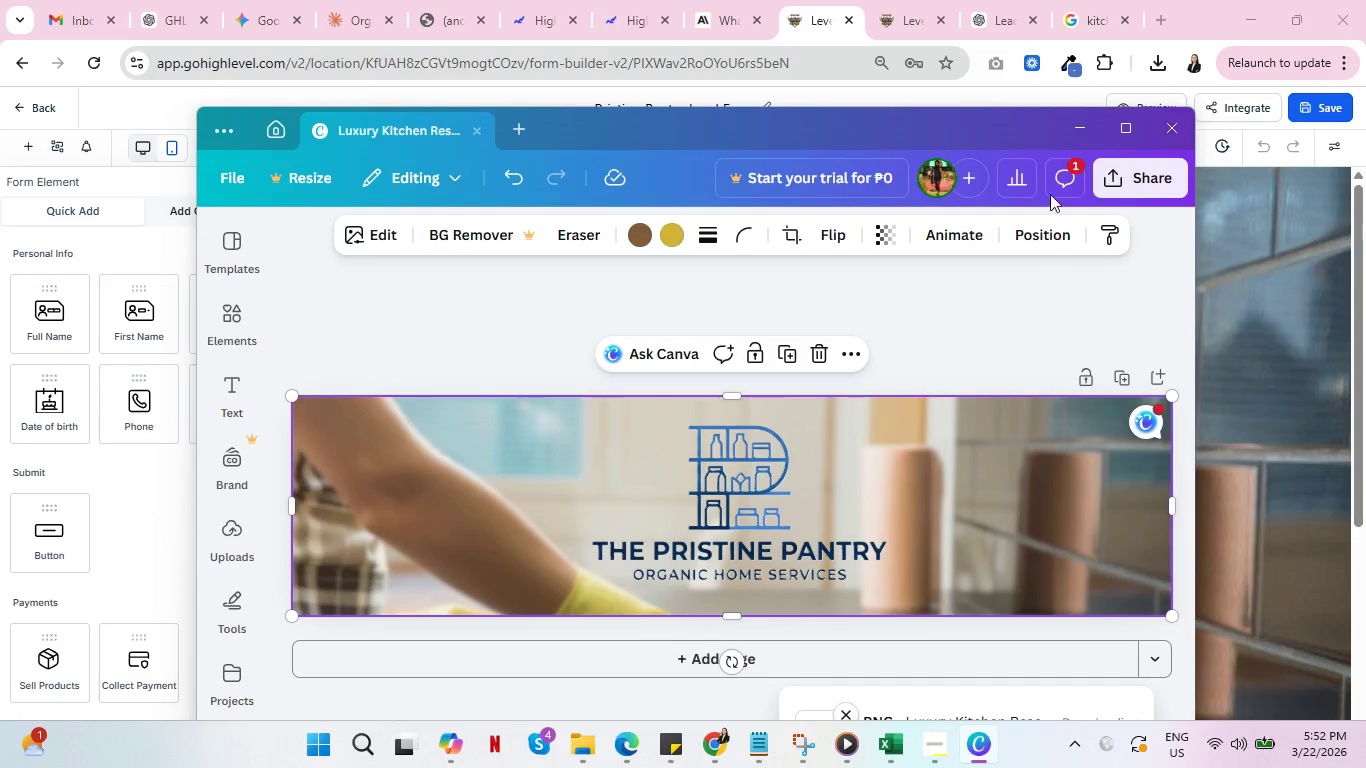 
left_click([1076, 130])
 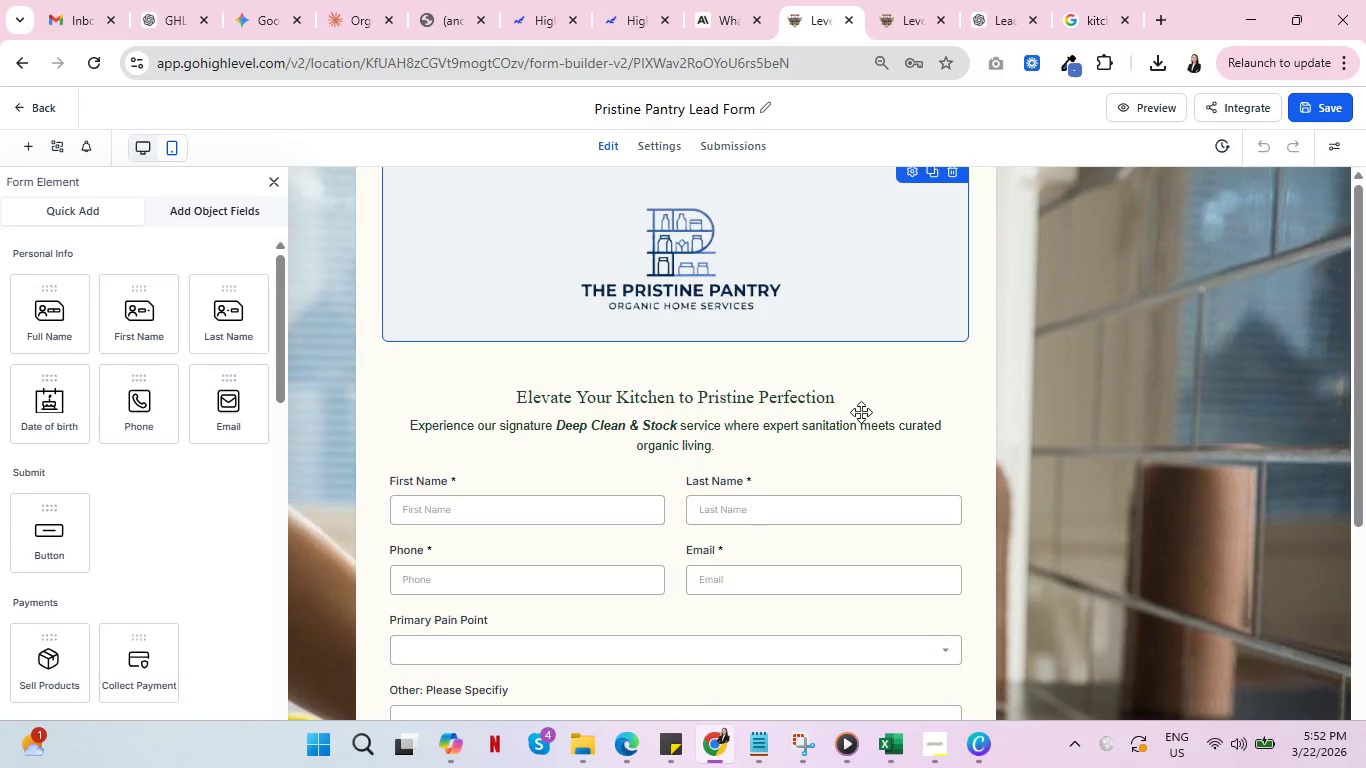 
scroll: coordinate [856, 412], scroll_direction: up, amount: 1.0
 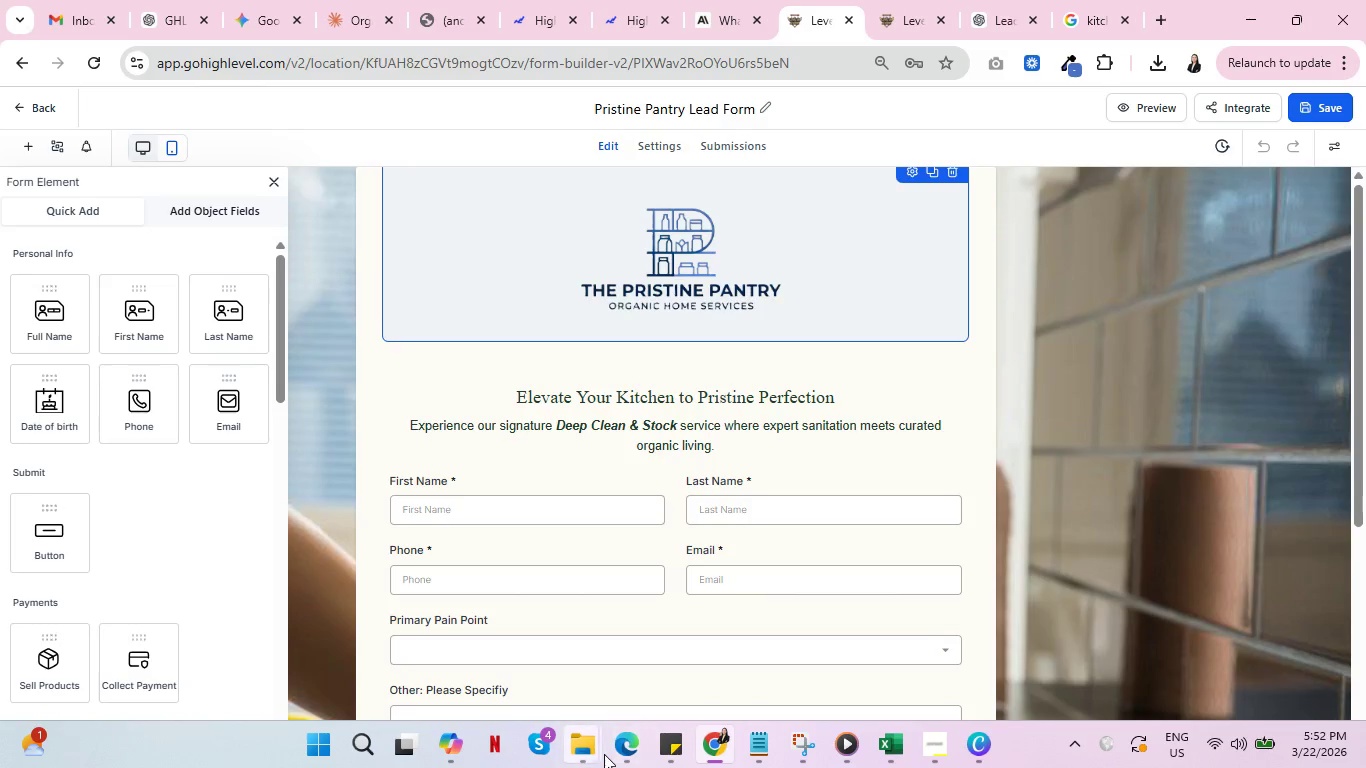 
left_click([596, 741])
 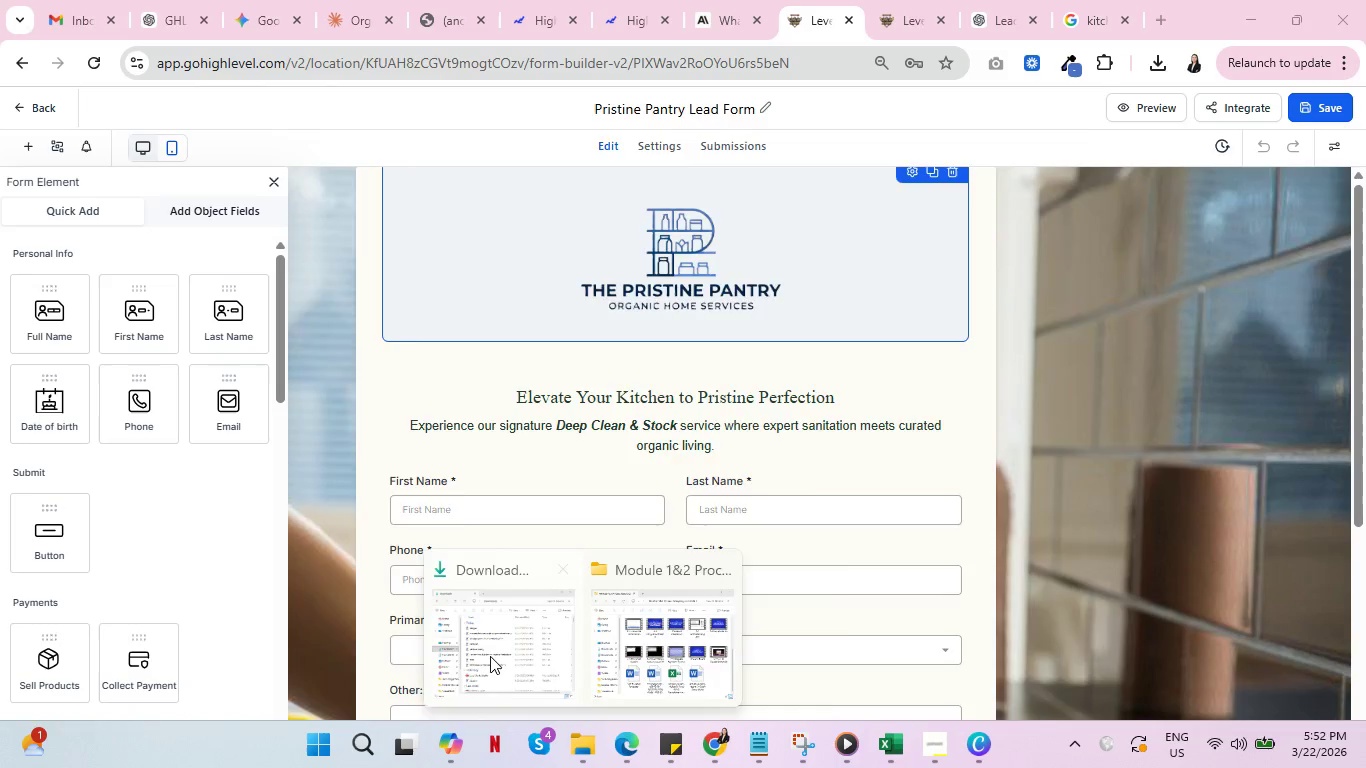 
double_click([476, 646])
 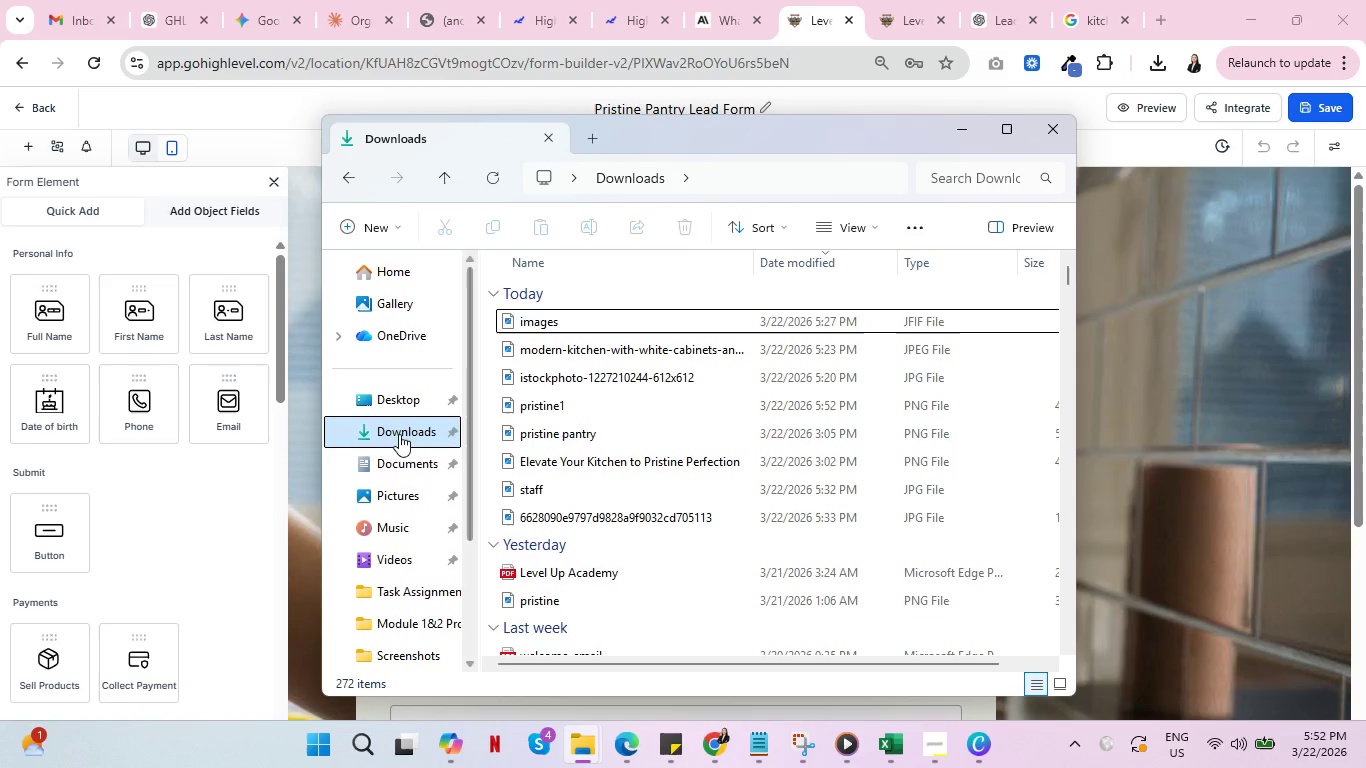 
left_click([393, 434])
 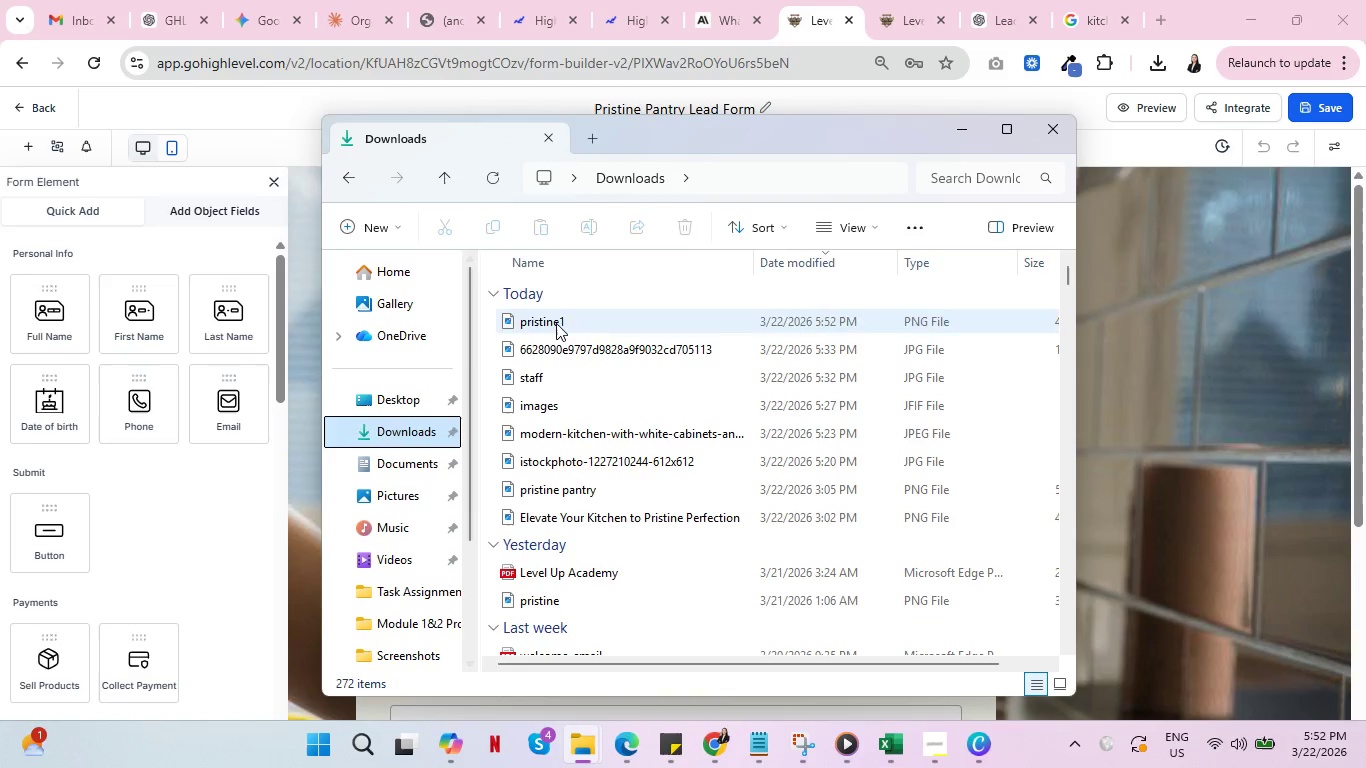 
double_click([556, 323])
 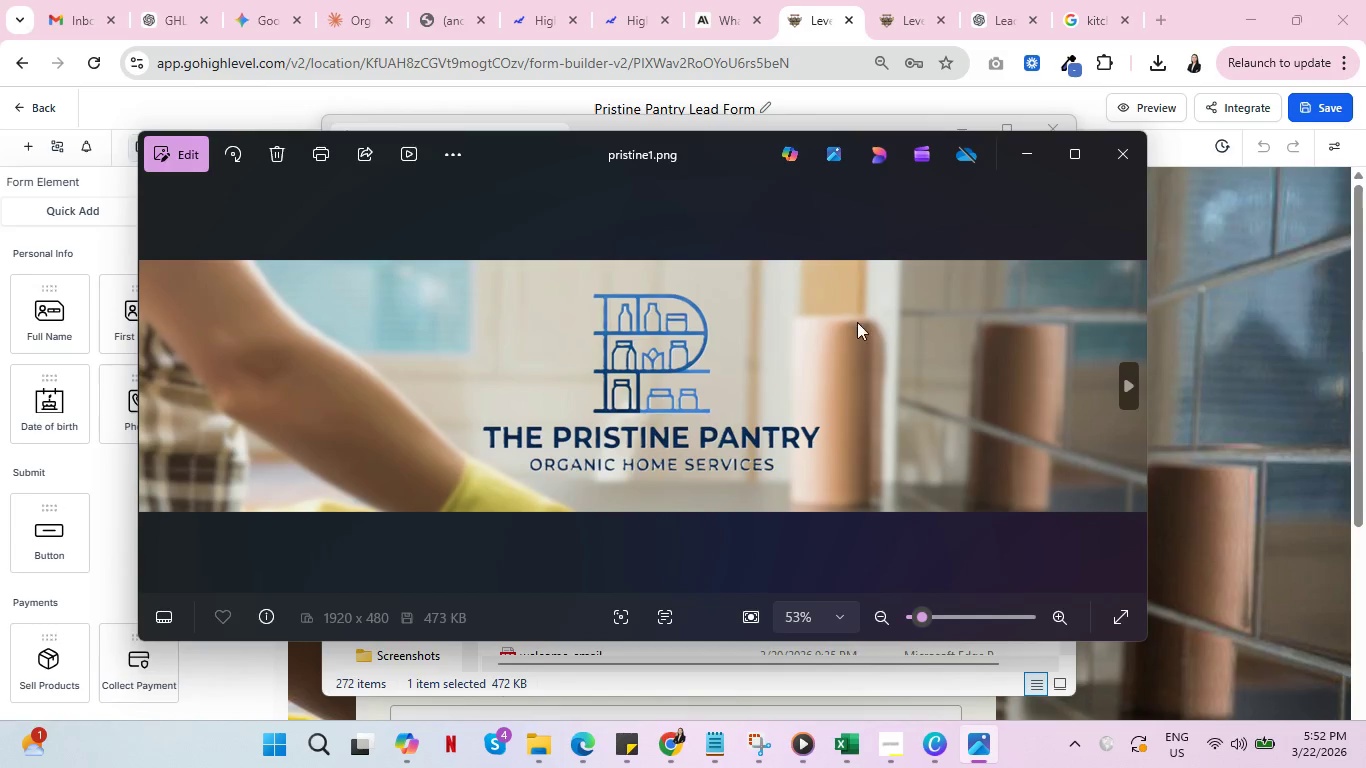 
wait(6.39)
 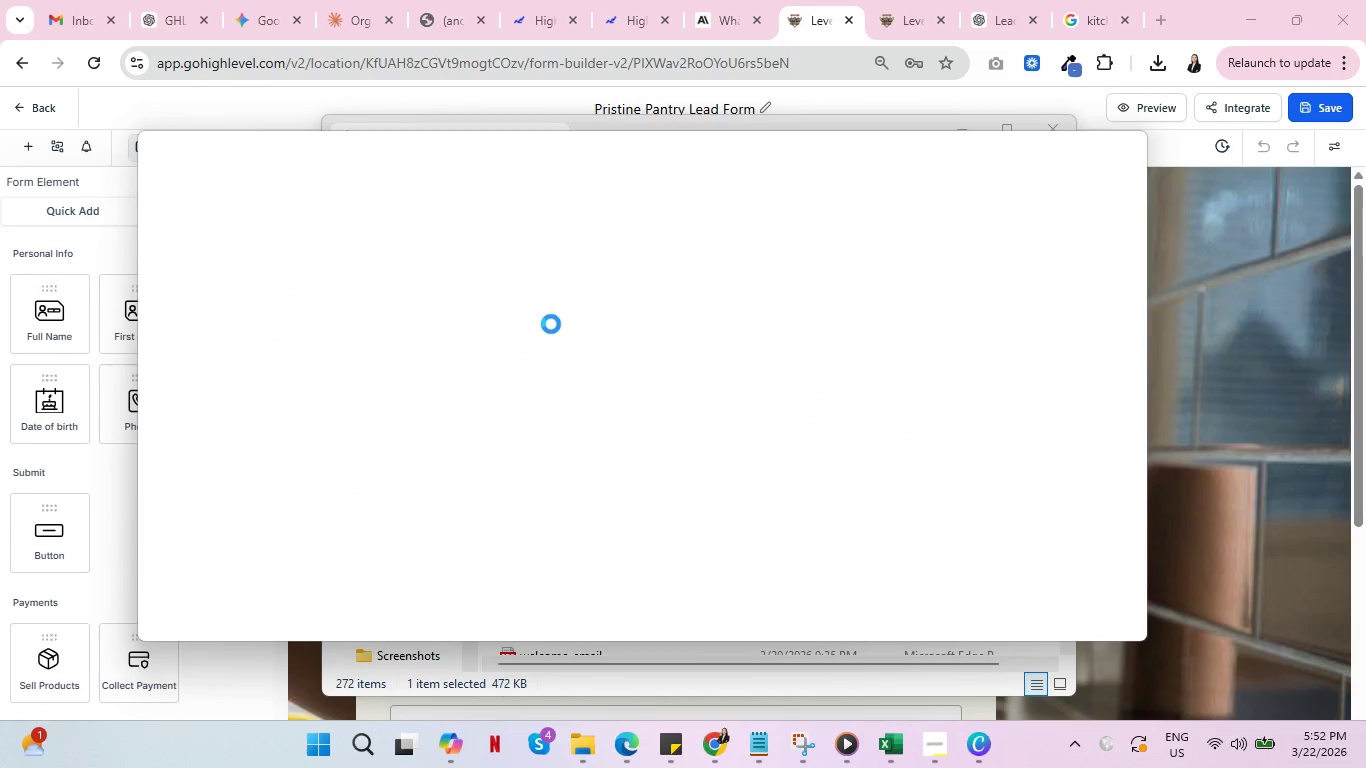 
left_click([1131, 151])
 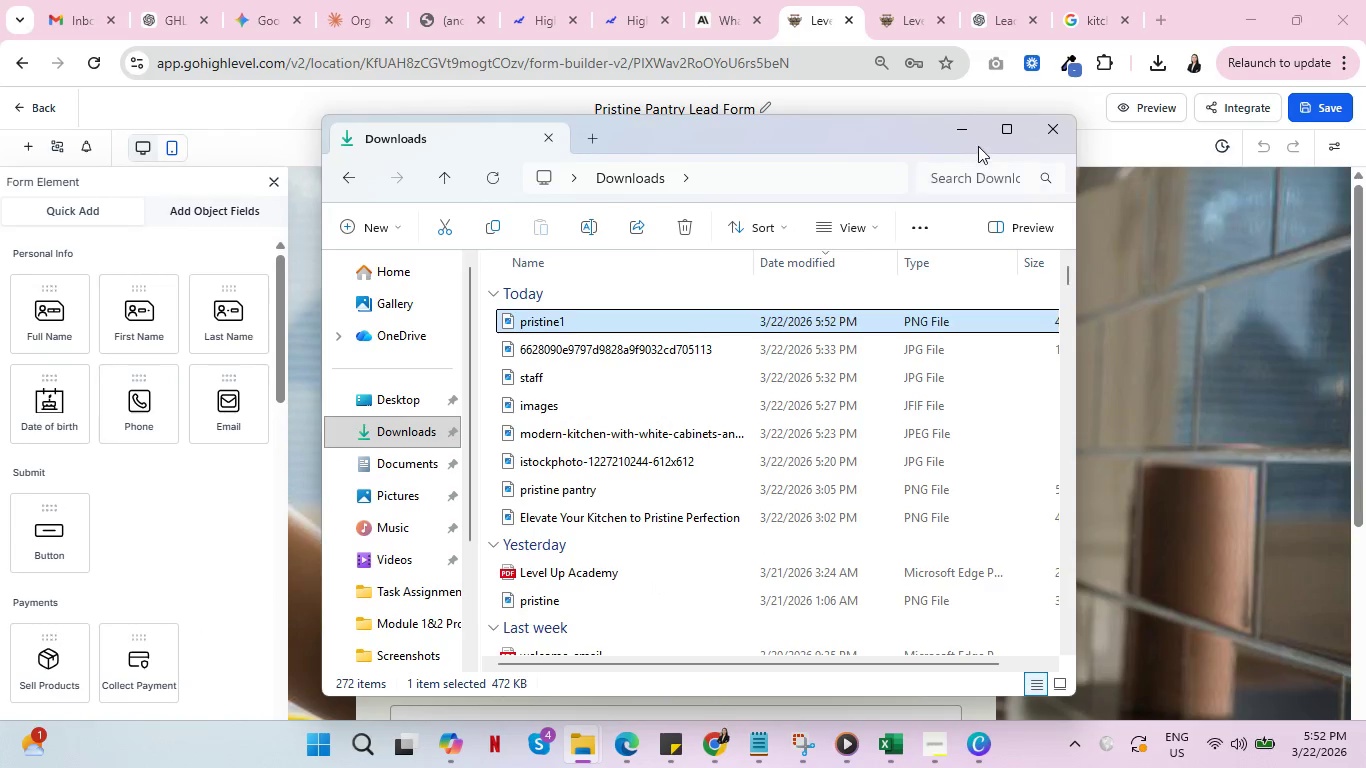 
left_click([968, 141])
 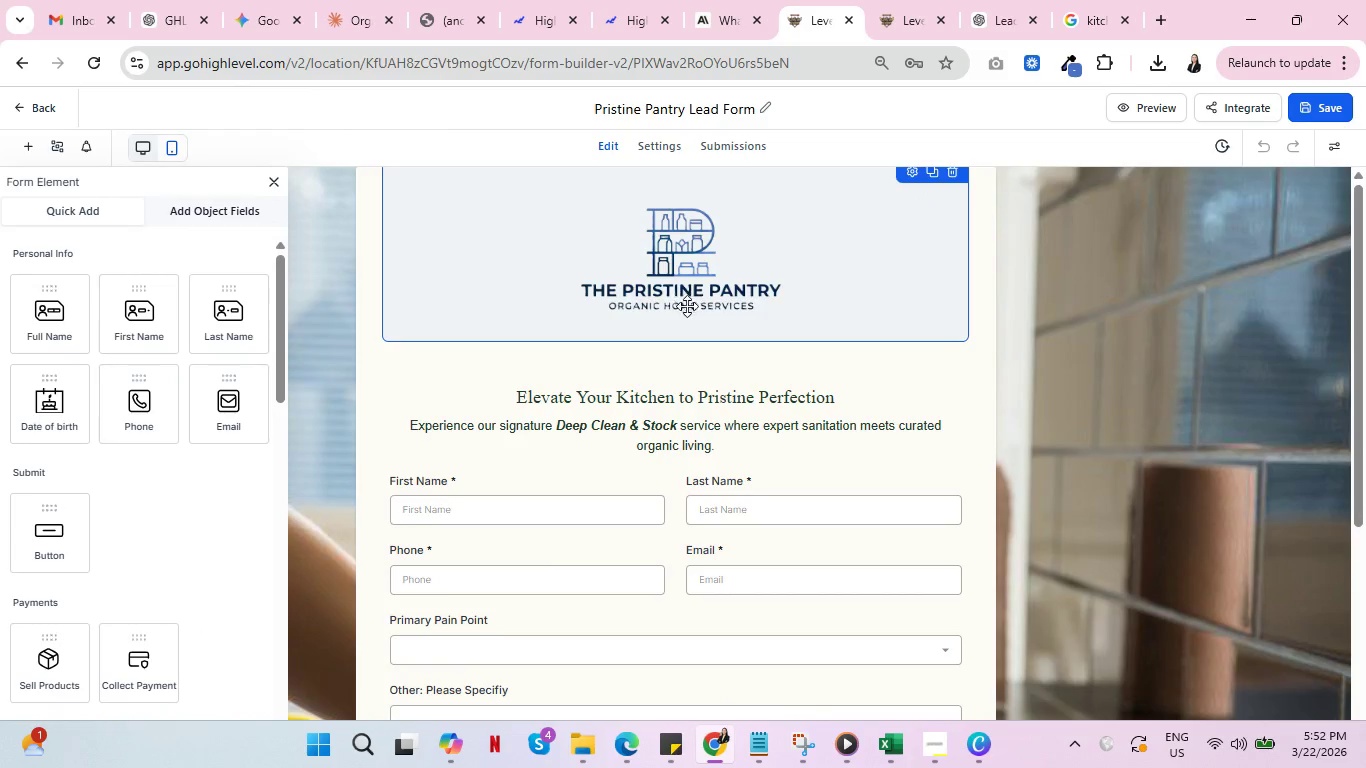 
left_click([947, 367])
 